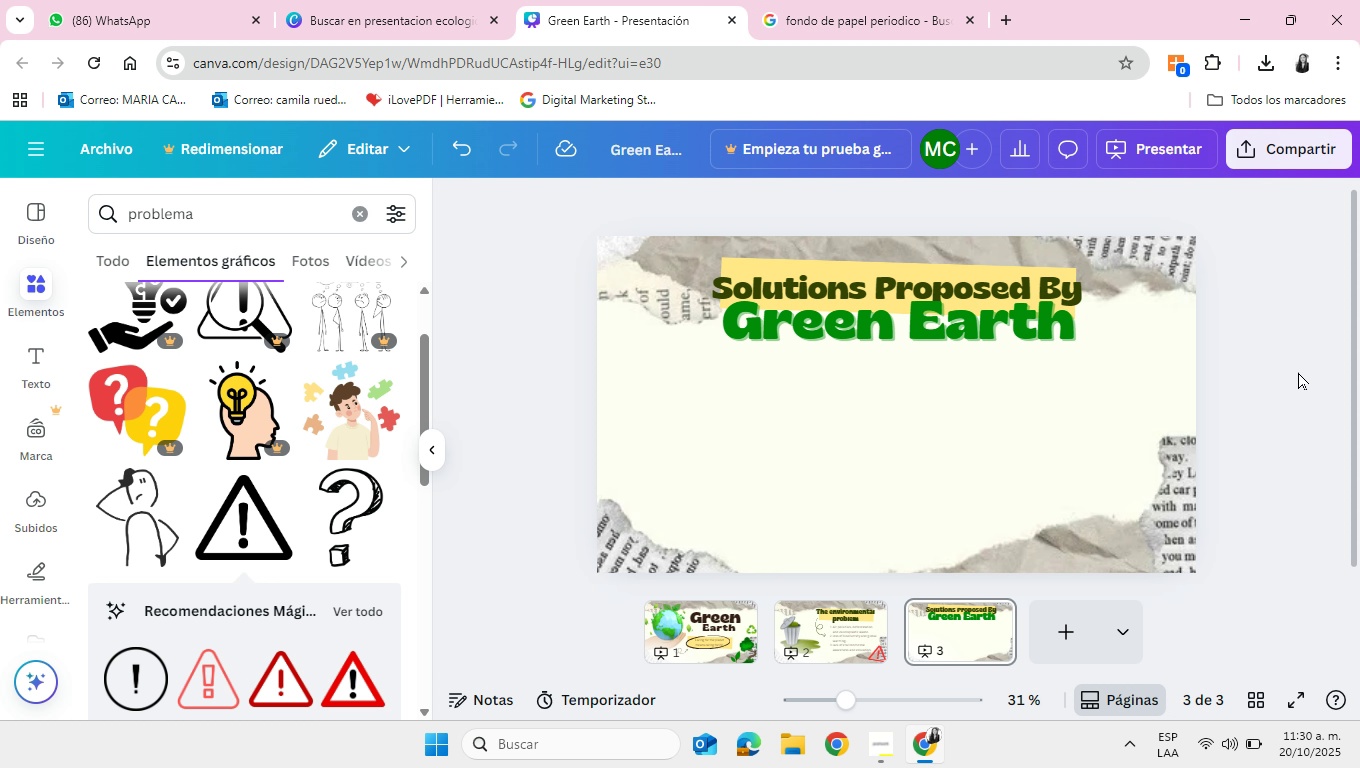 
left_click([370, 202])
 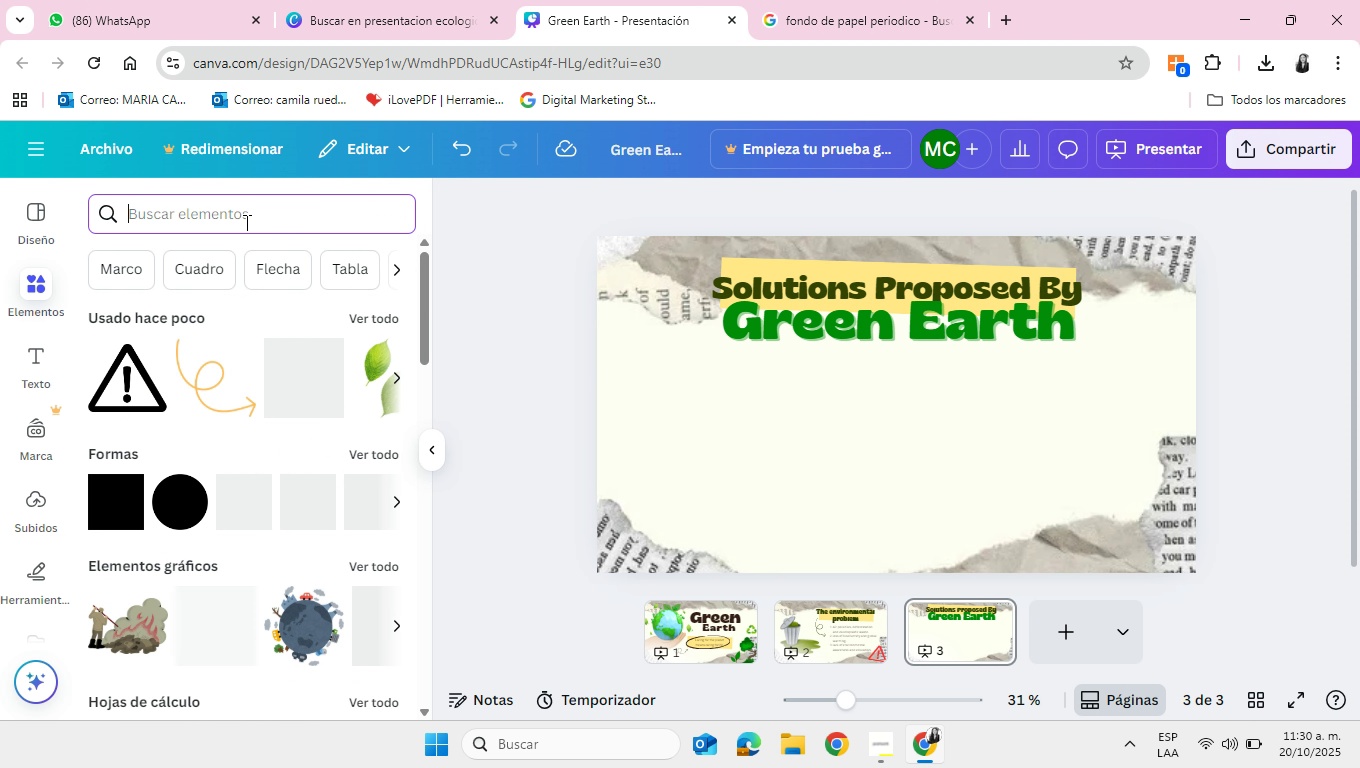 
left_click([245, 222])
 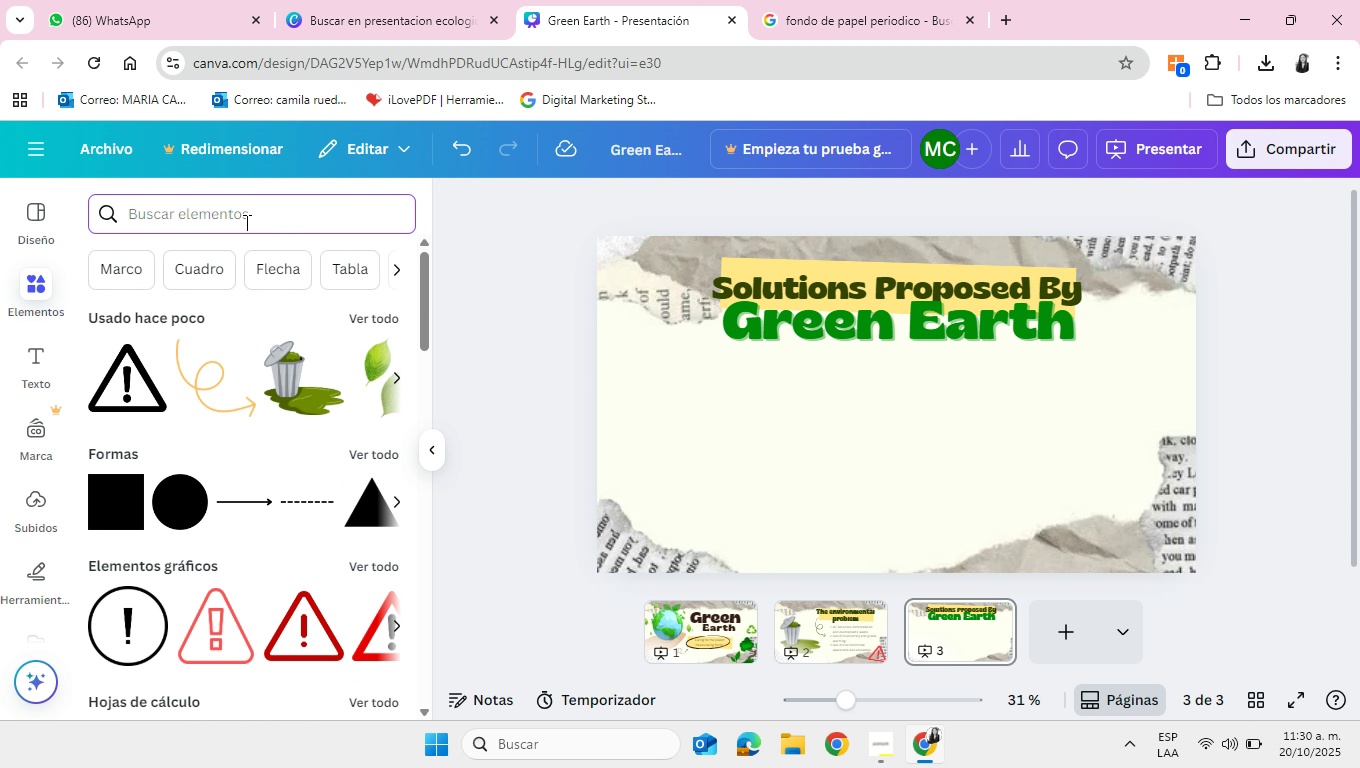 
type(rom)
 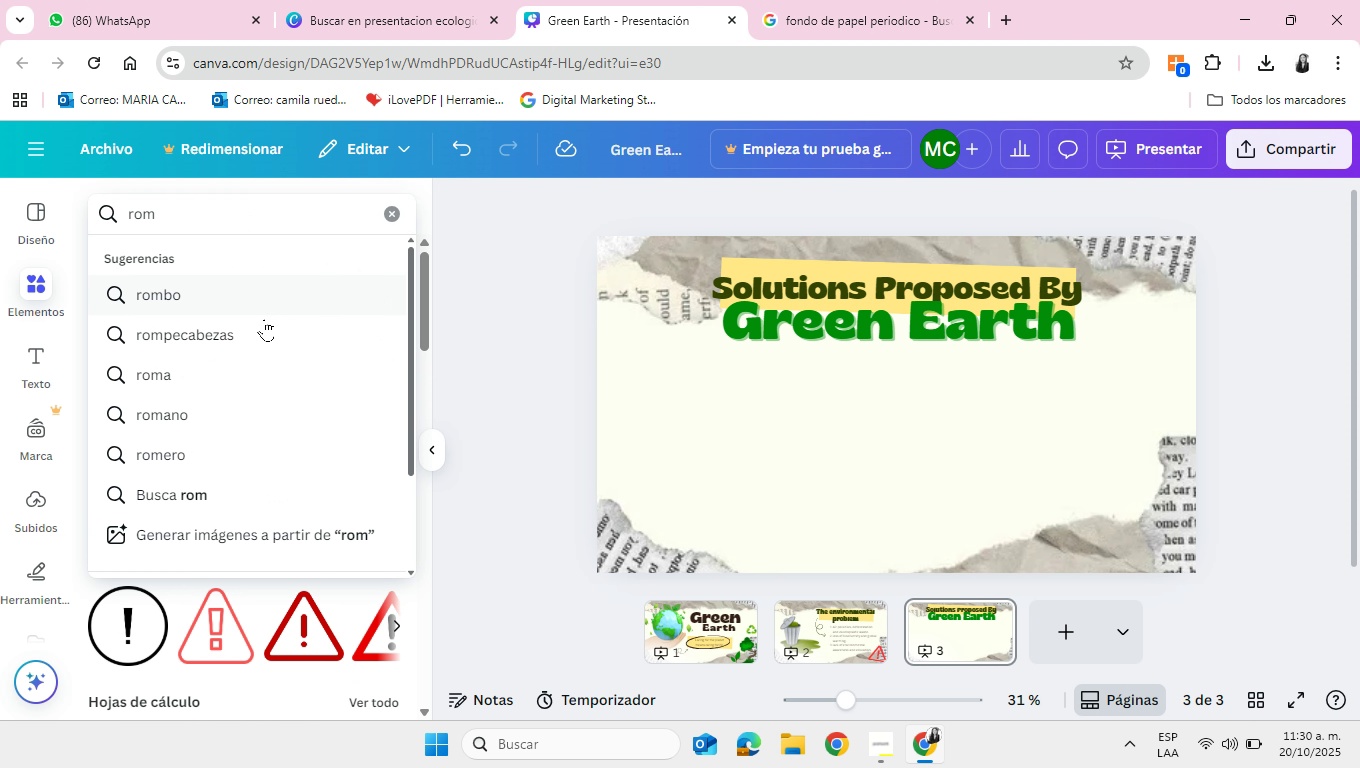 
left_click([264, 320])
 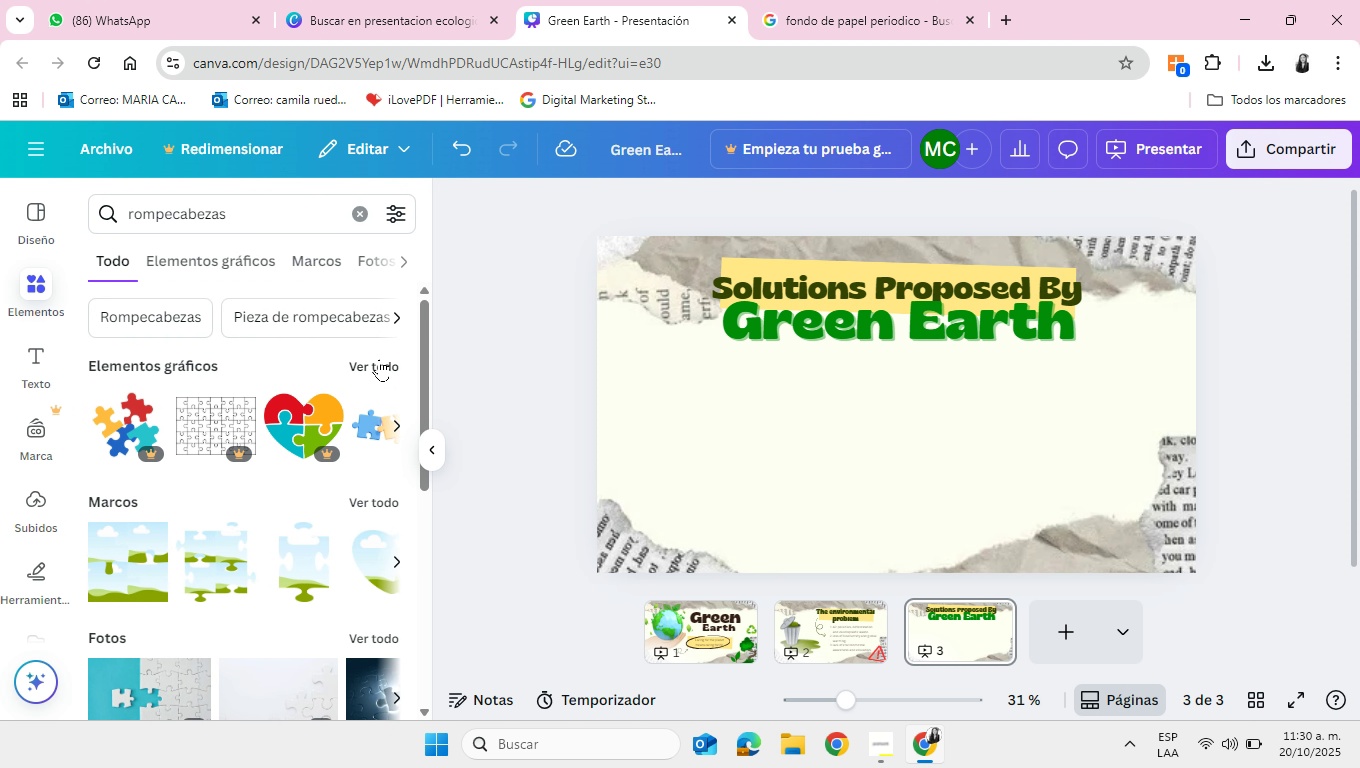 
left_click([378, 360])
 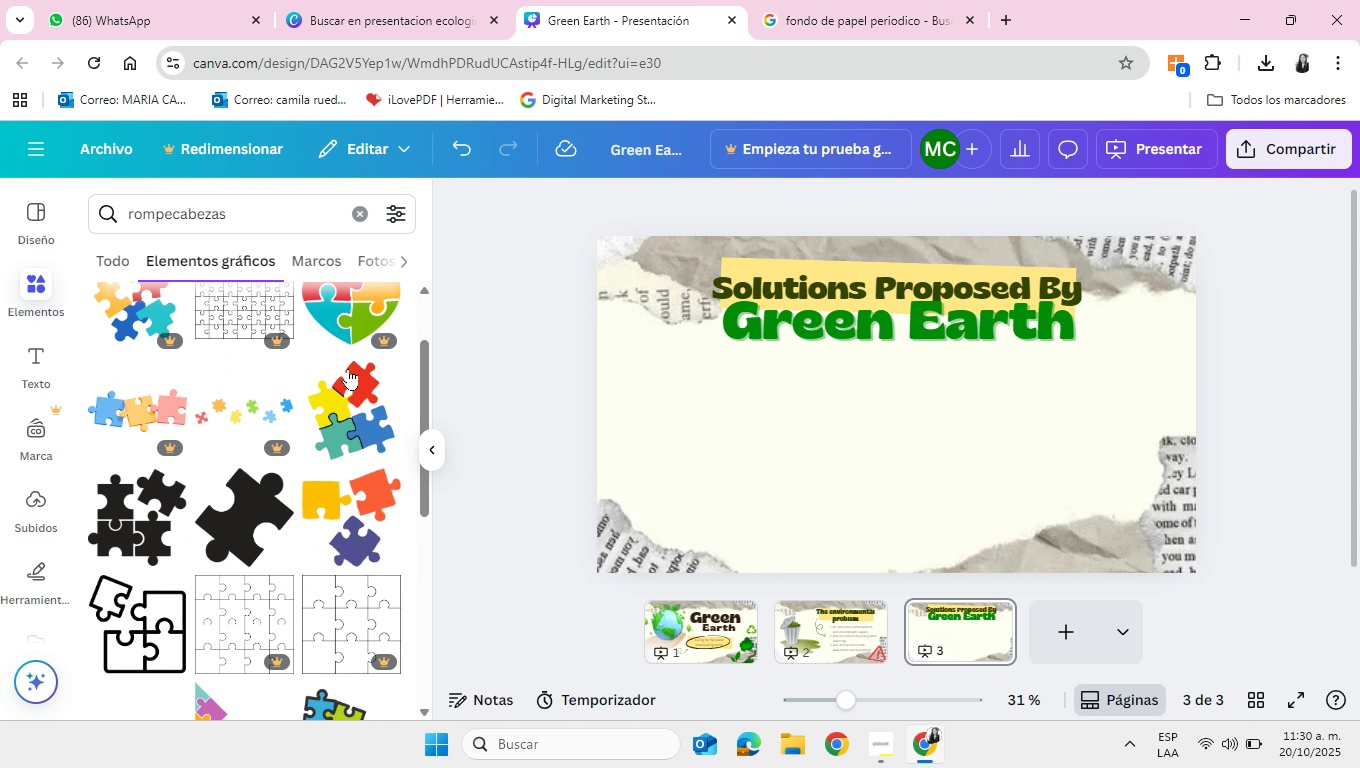 
wait(6.01)
 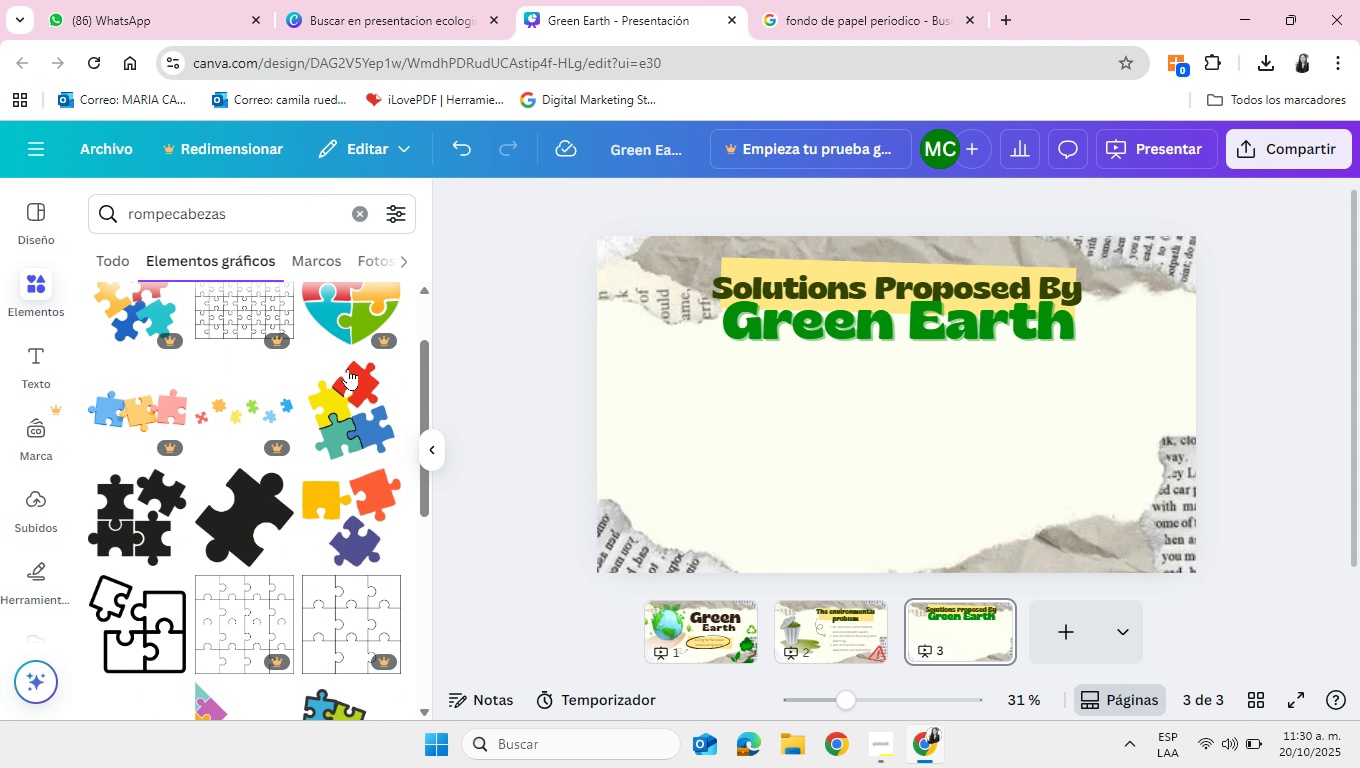 
scroll: coordinate [365, 479], scroll_direction: down, amount: 11.0
 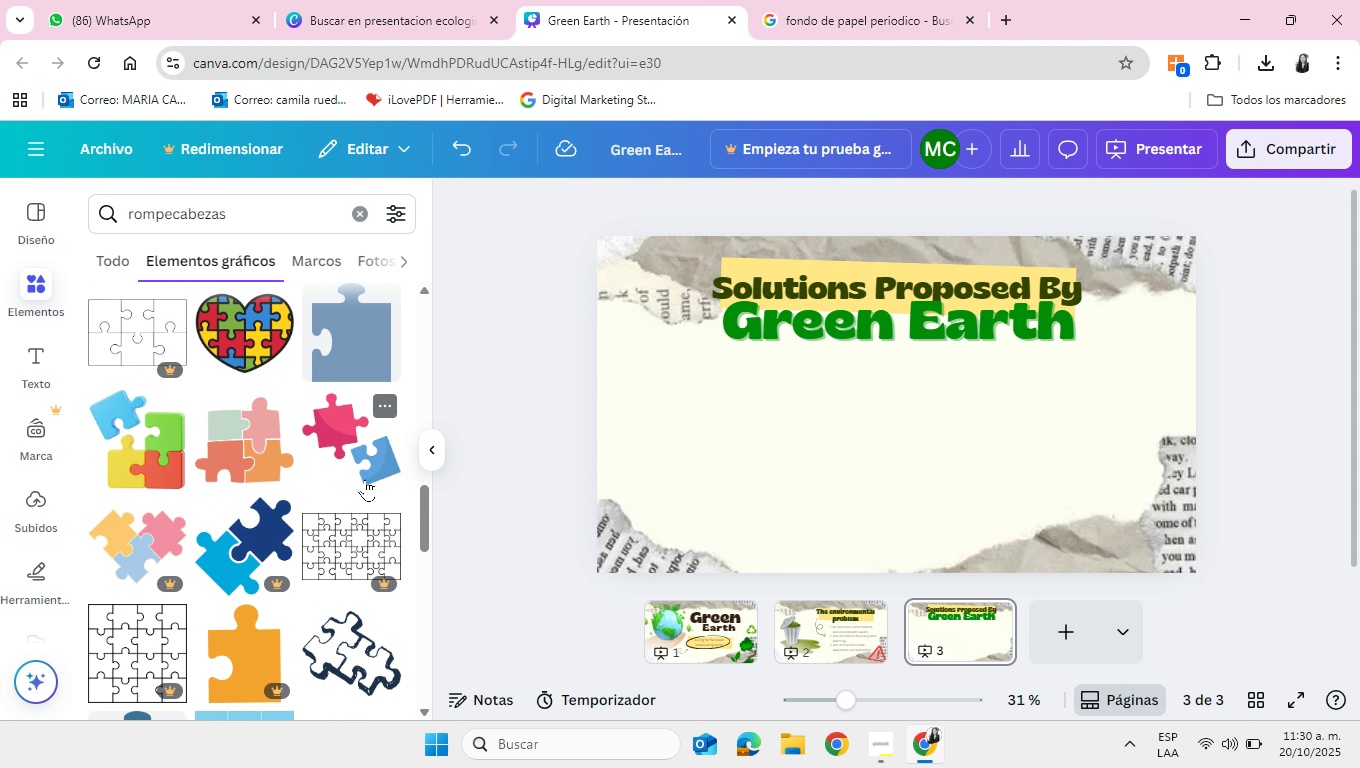 
scroll: coordinate [365, 479], scroll_direction: up, amount: 1.0
 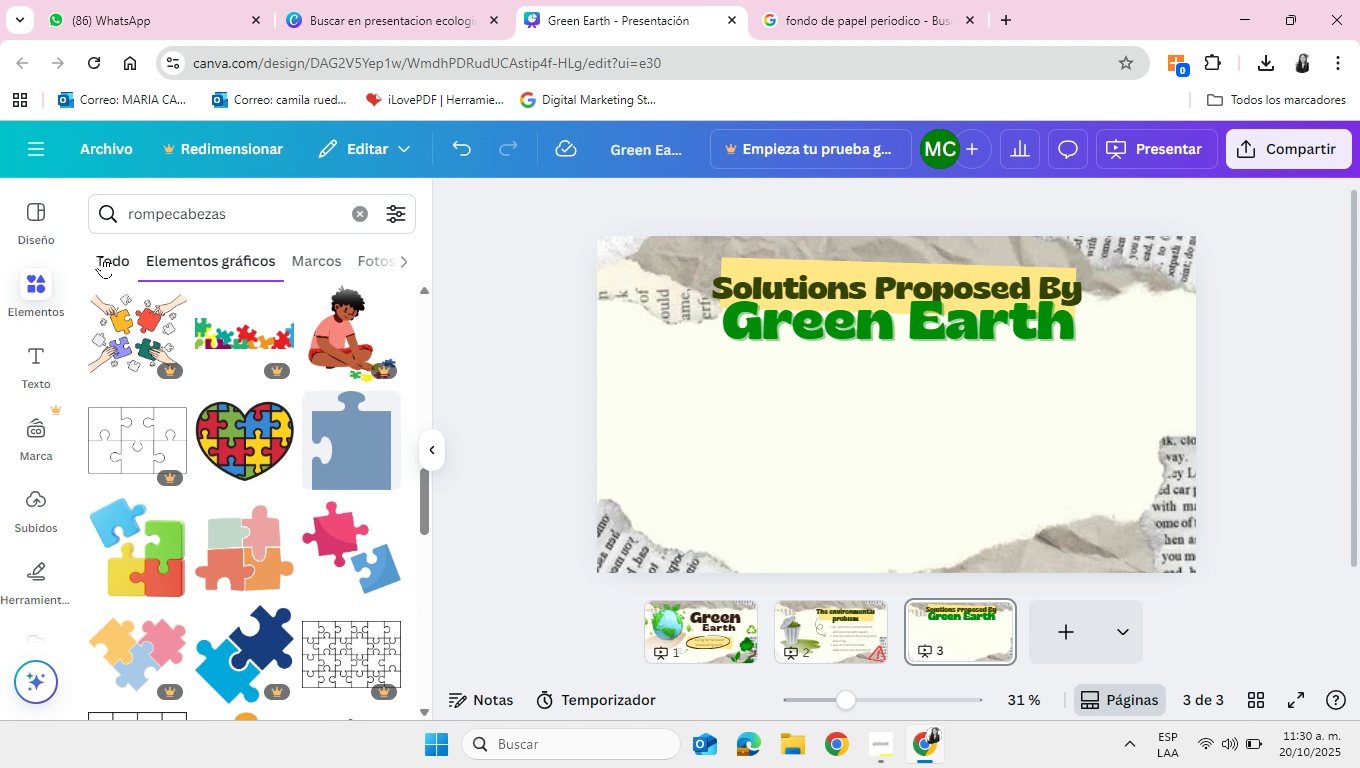 
left_click([103, 256])
 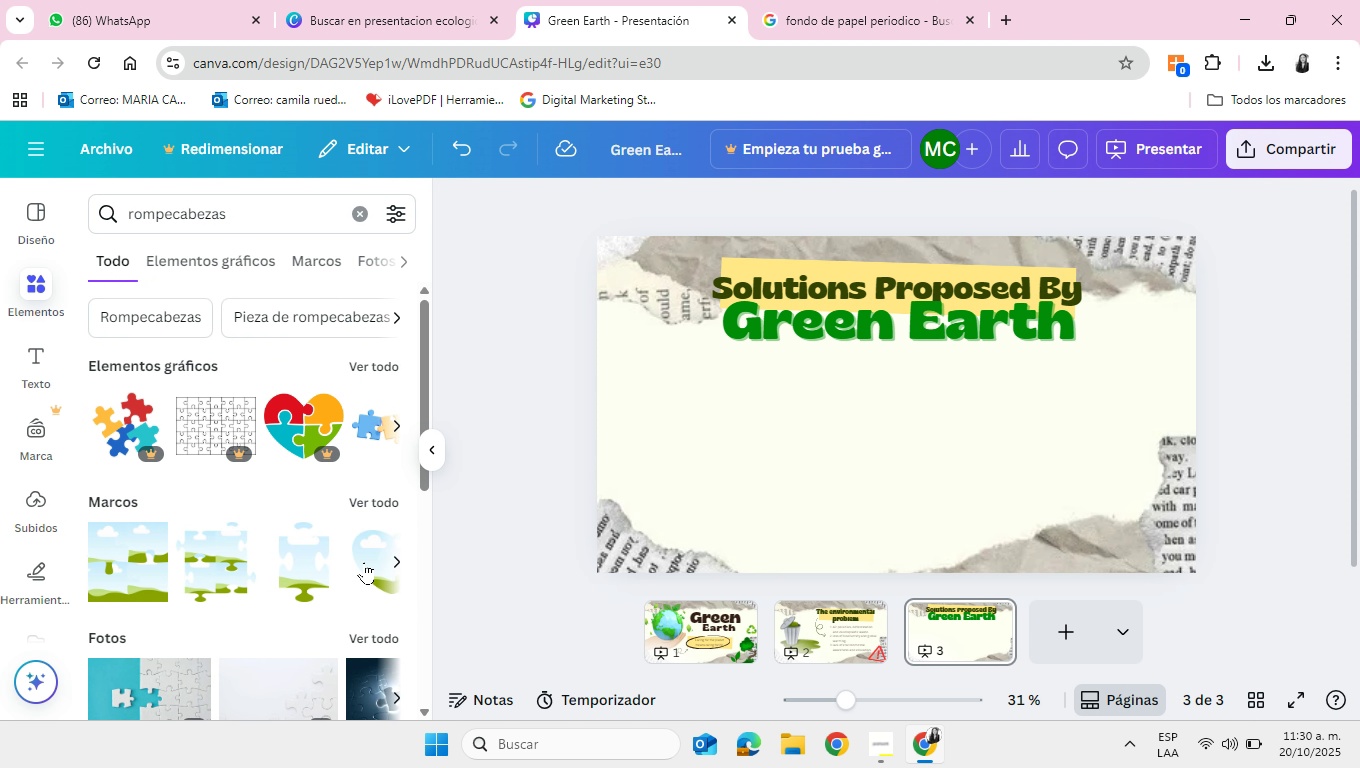 
scroll: coordinate [355, 561], scroll_direction: down, amount: 1.0
 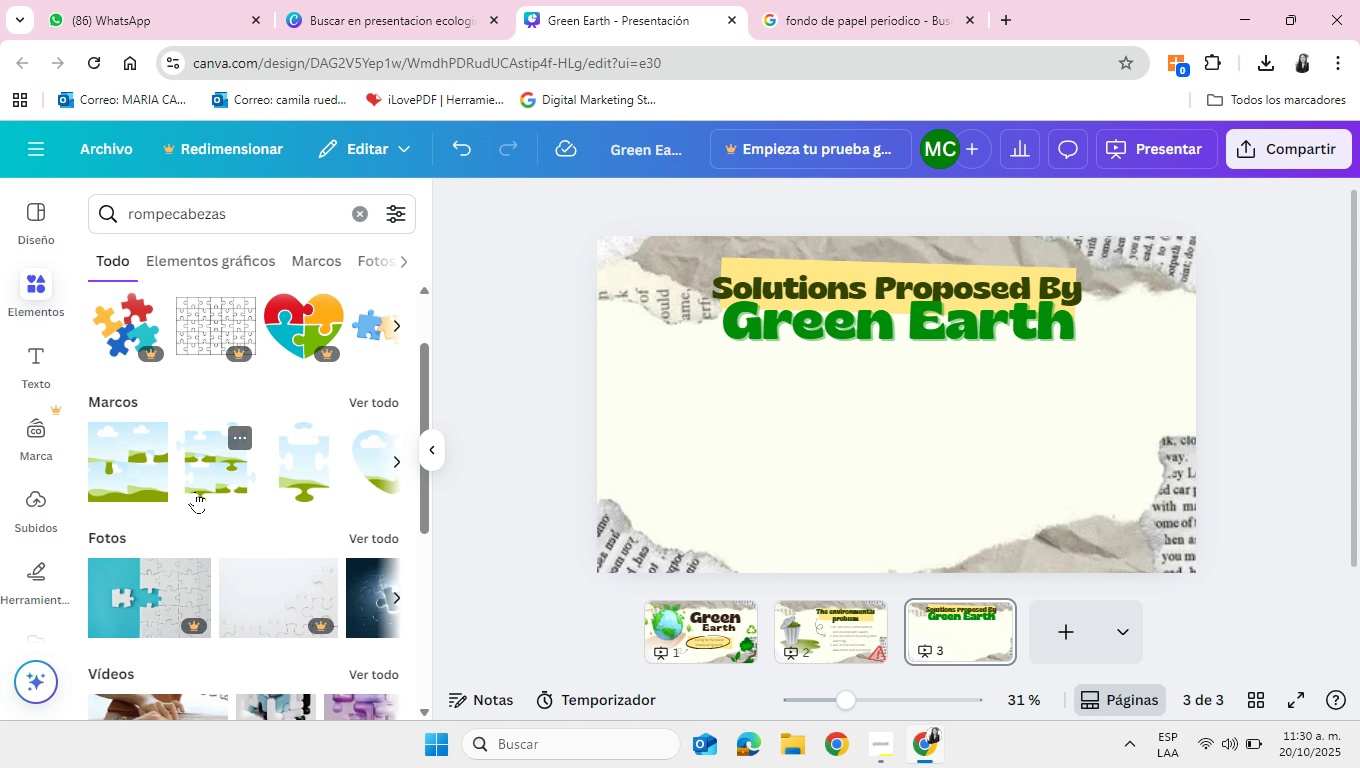 
wait(11.89)
 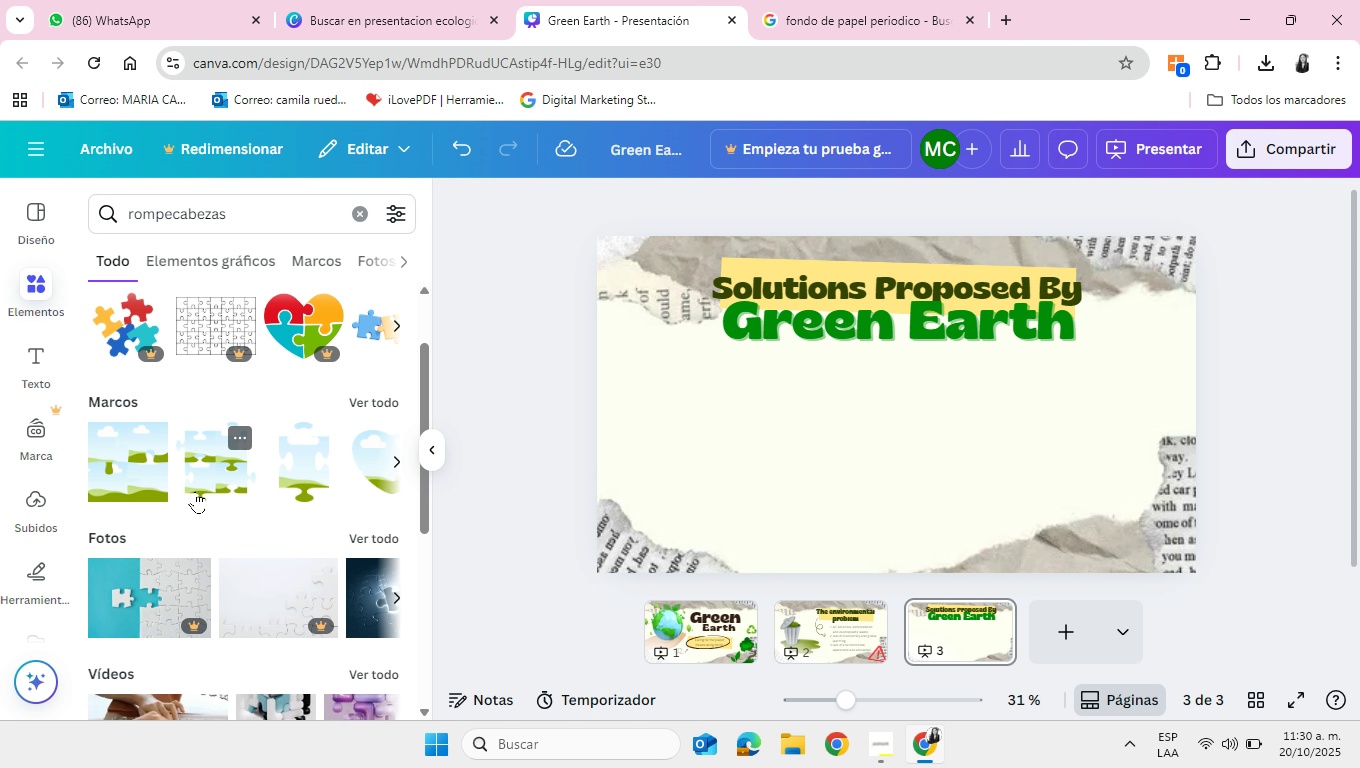 
left_click([124, 476])
 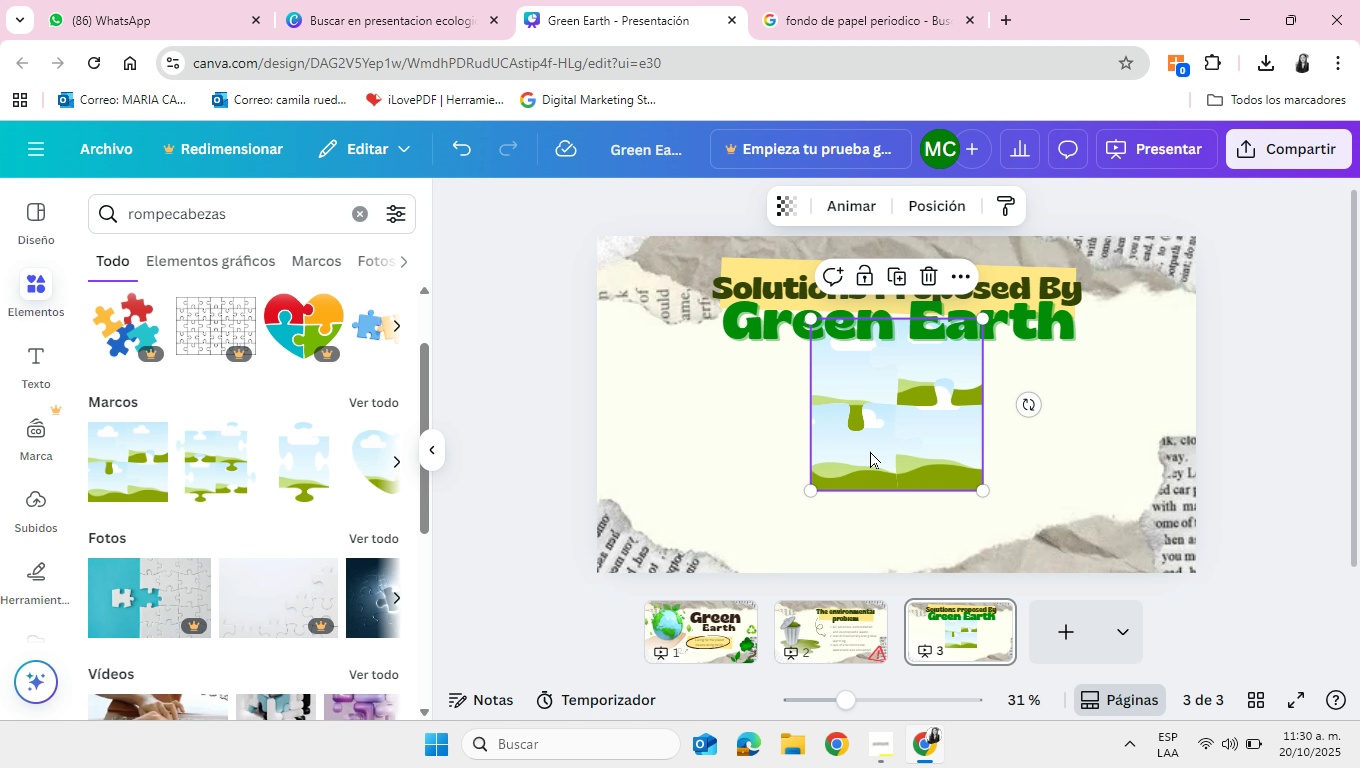 
left_click_drag(start_coordinate=[869, 440], to_coordinate=[857, 490])
 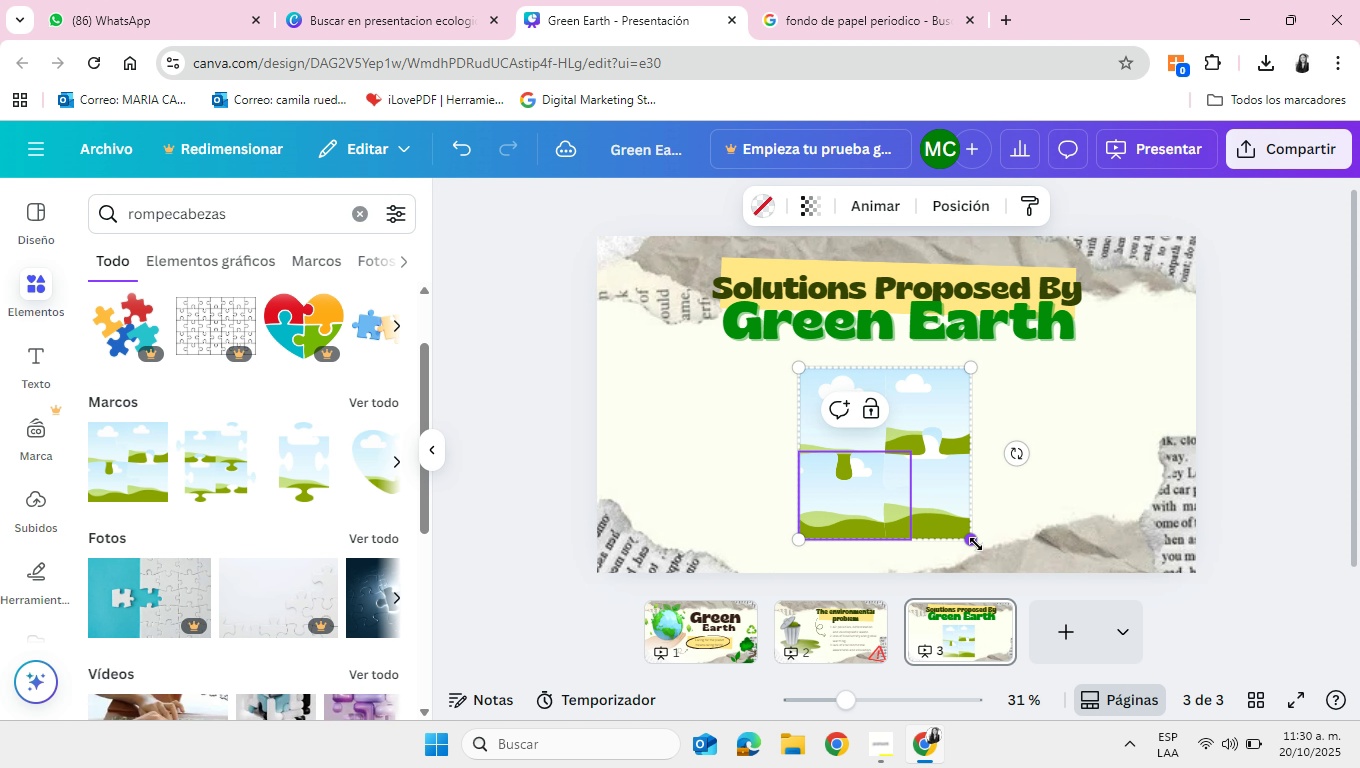 
left_click_drag(start_coordinate=[976, 545], to_coordinate=[1044, 588])
 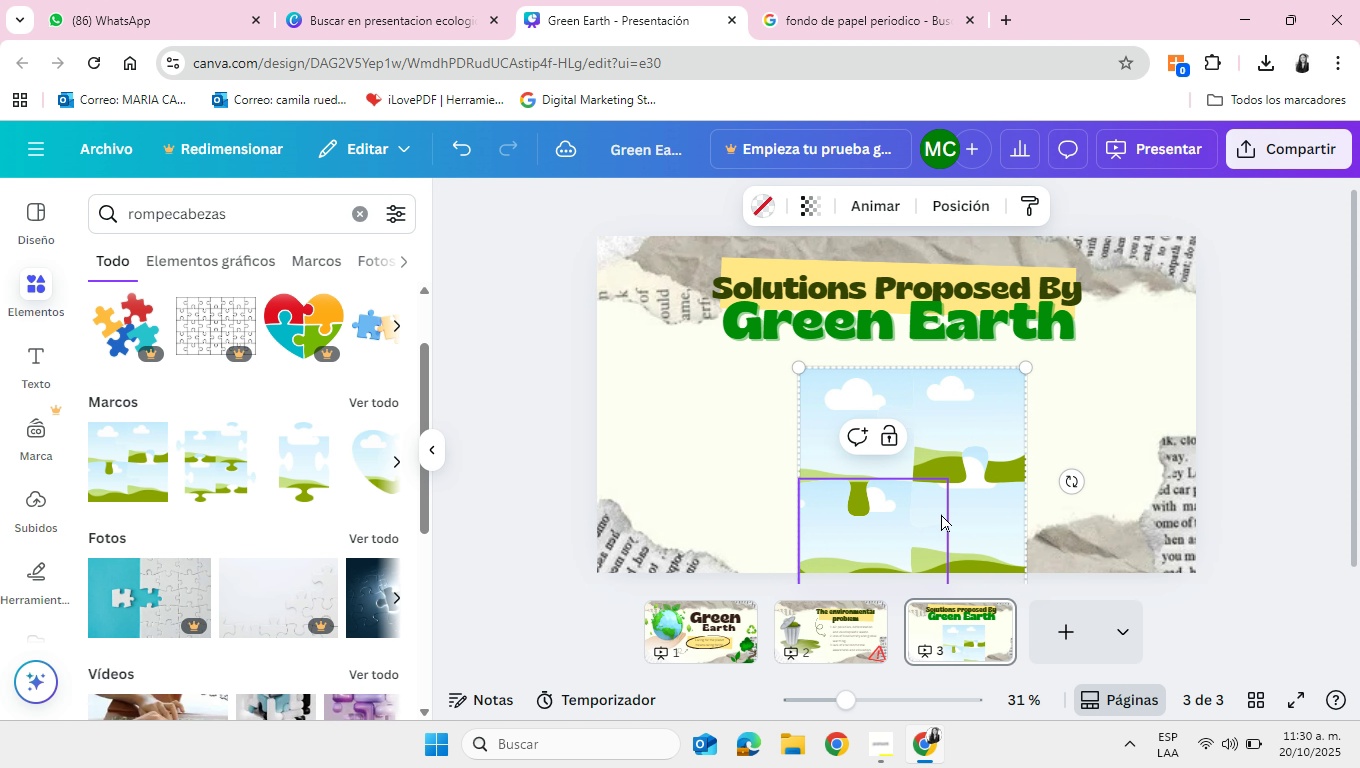 
left_click_drag(start_coordinate=[942, 515], to_coordinate=[919, 492])
 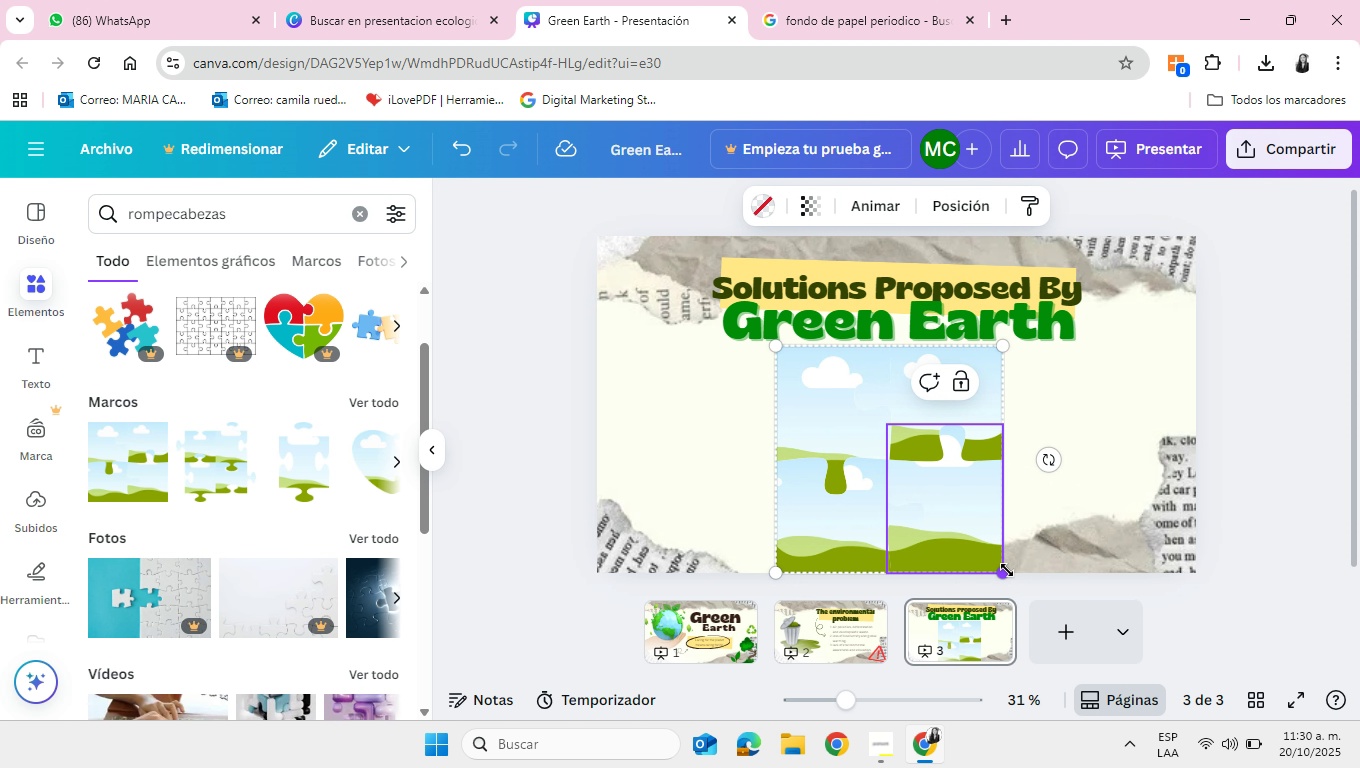 
left_click_drag(start_coordinate=[1007, 570], to_coordinate=[995, 552])
 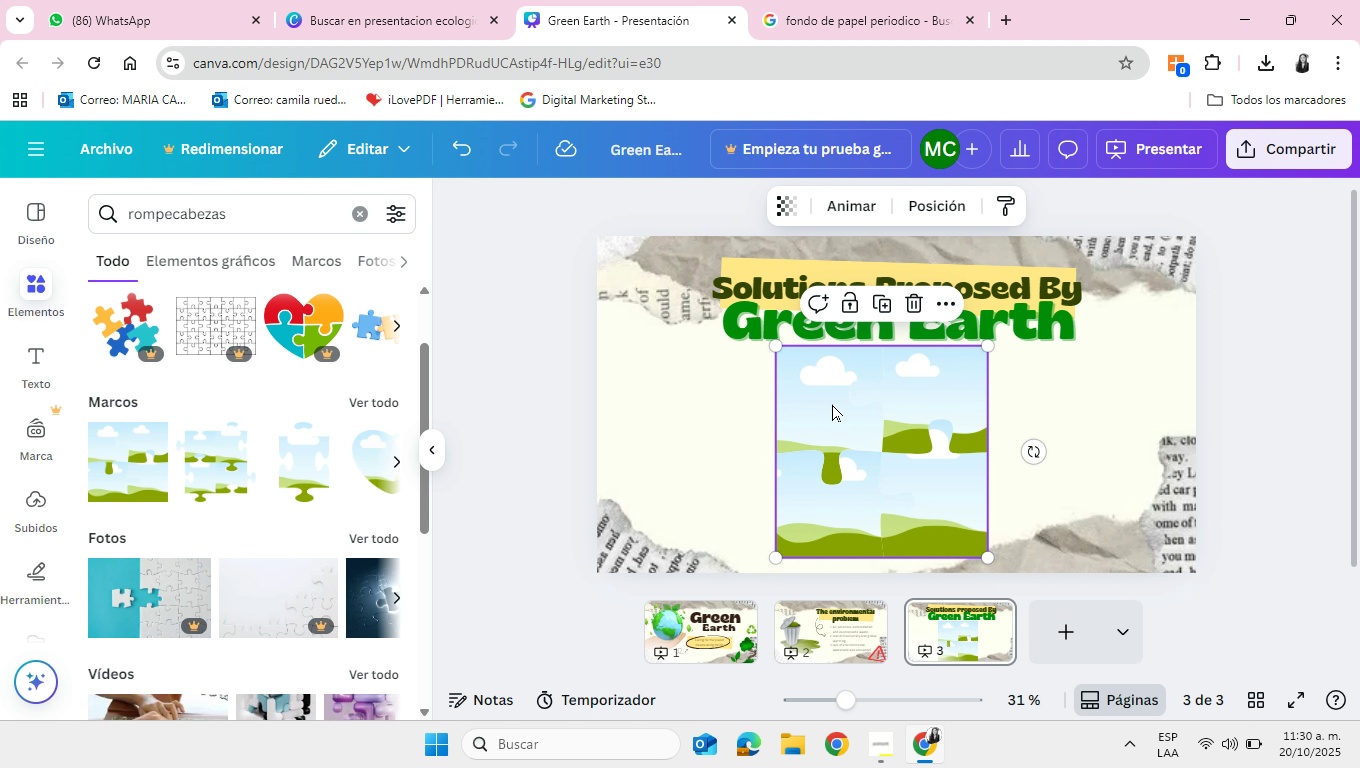 
left_click([831, 400])
 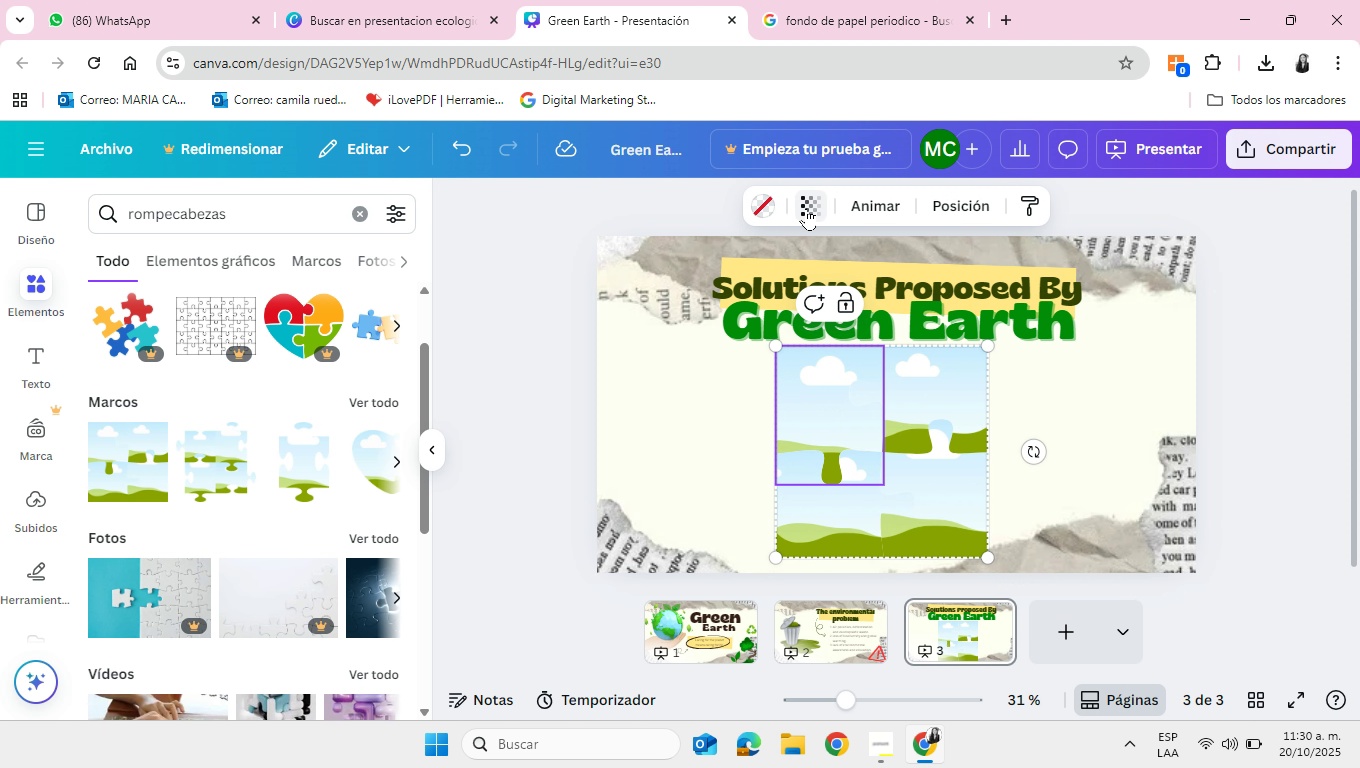 
left_click([807, 208])
 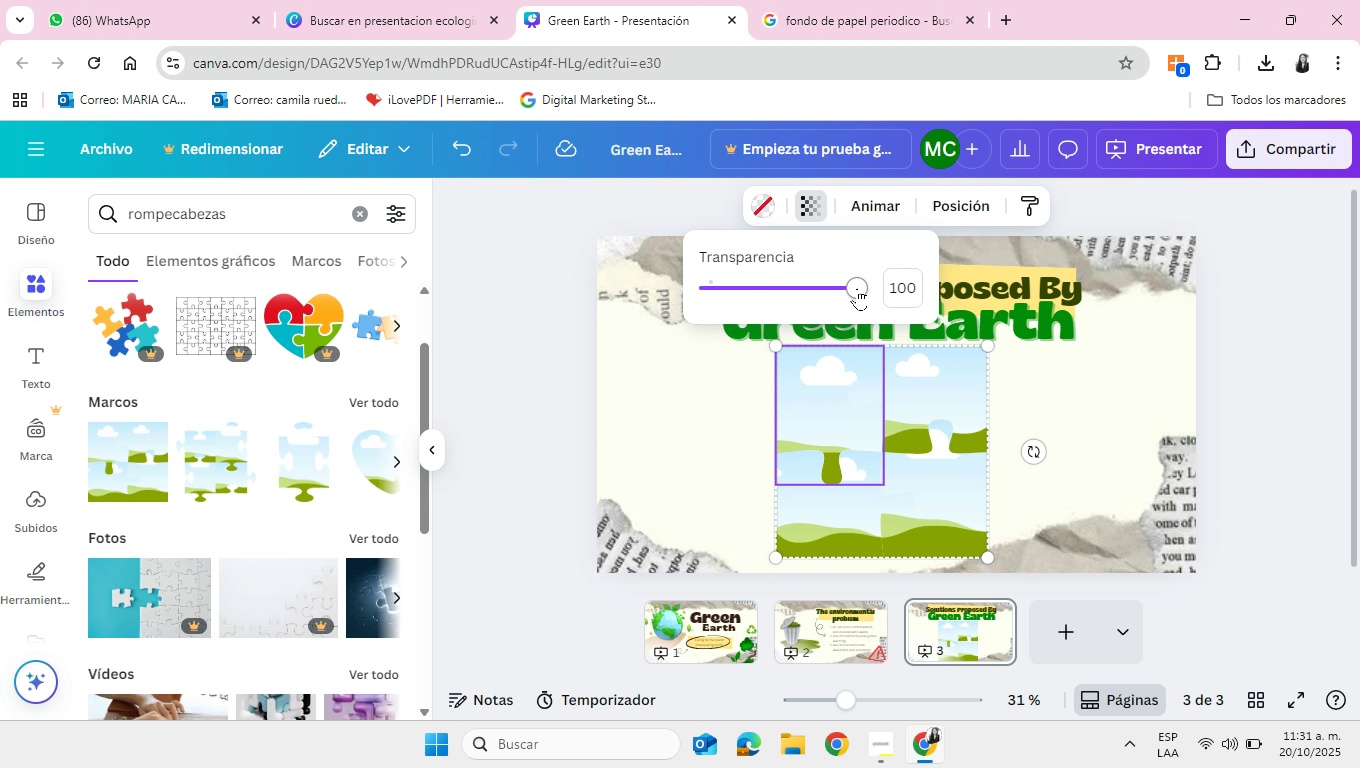 
left_click_drag(start_coordinate=[857, 288], to_coordinate=[881, 282])
 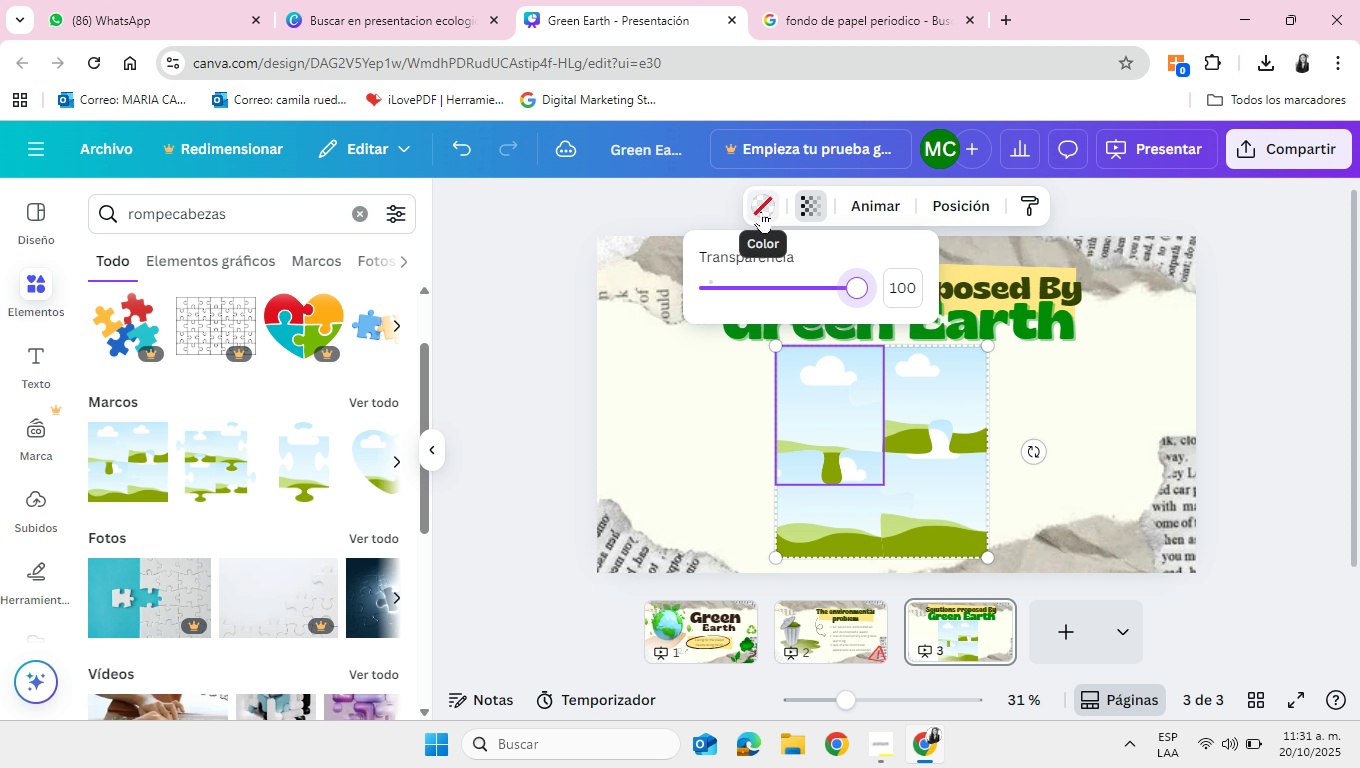 
left_click([761, 211])
 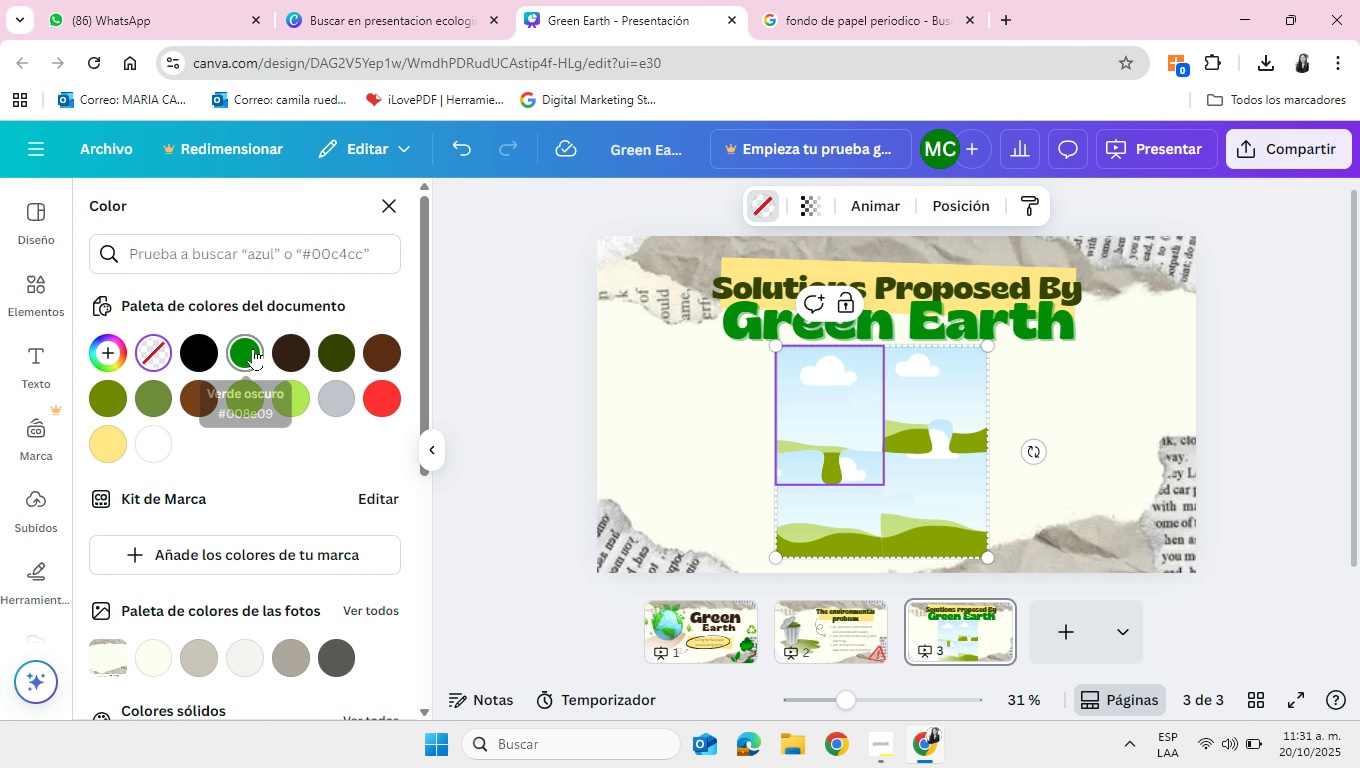 
left_click([250, 350])
 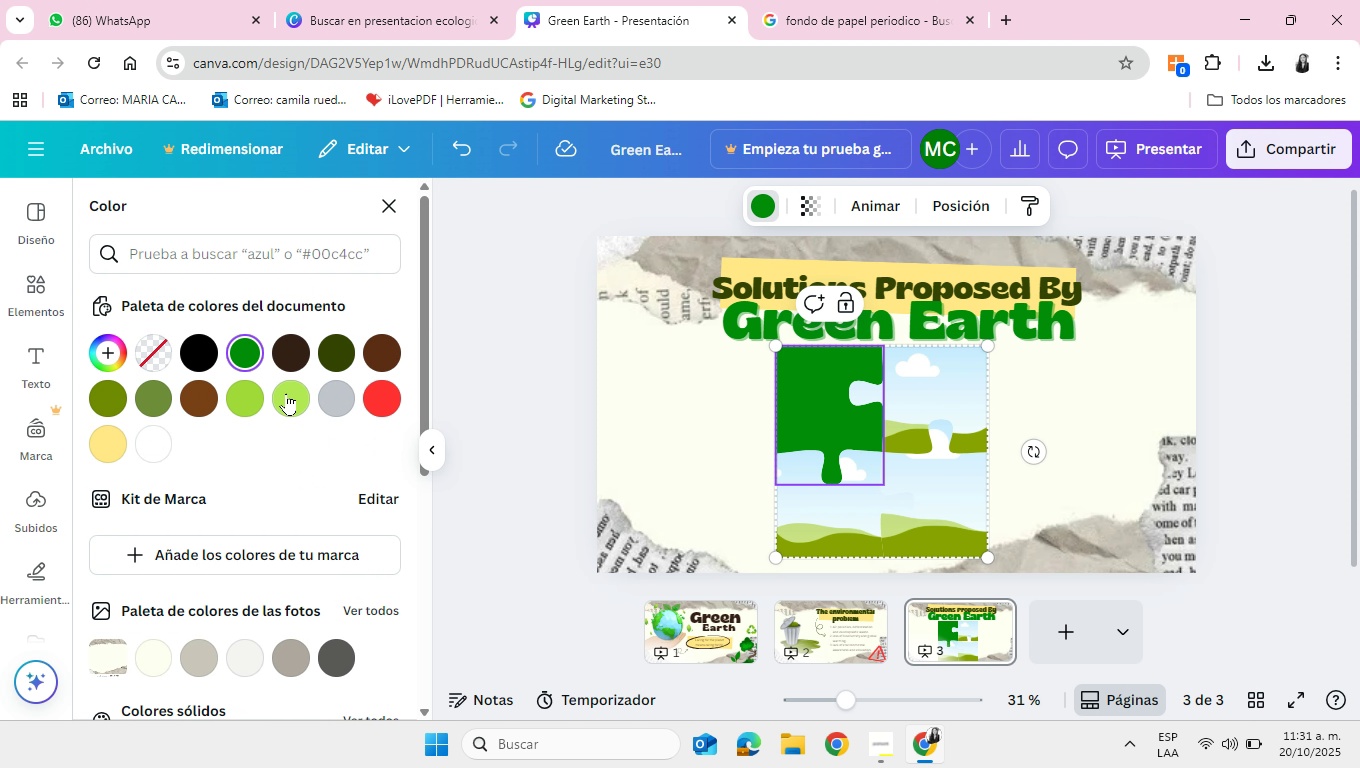 
scroll: coordinate [303, 430], scroll_direction: down, amount: 3.0
 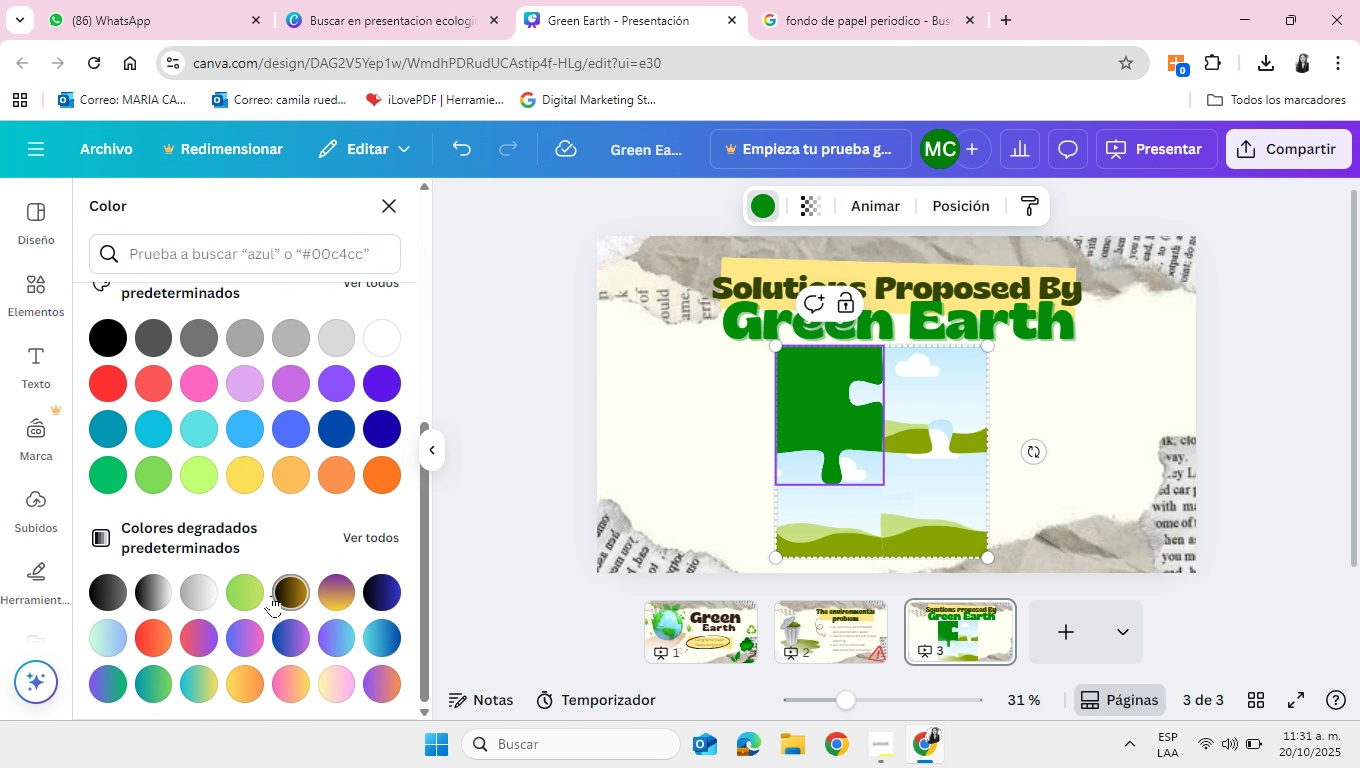 
left_click([241, 586])
 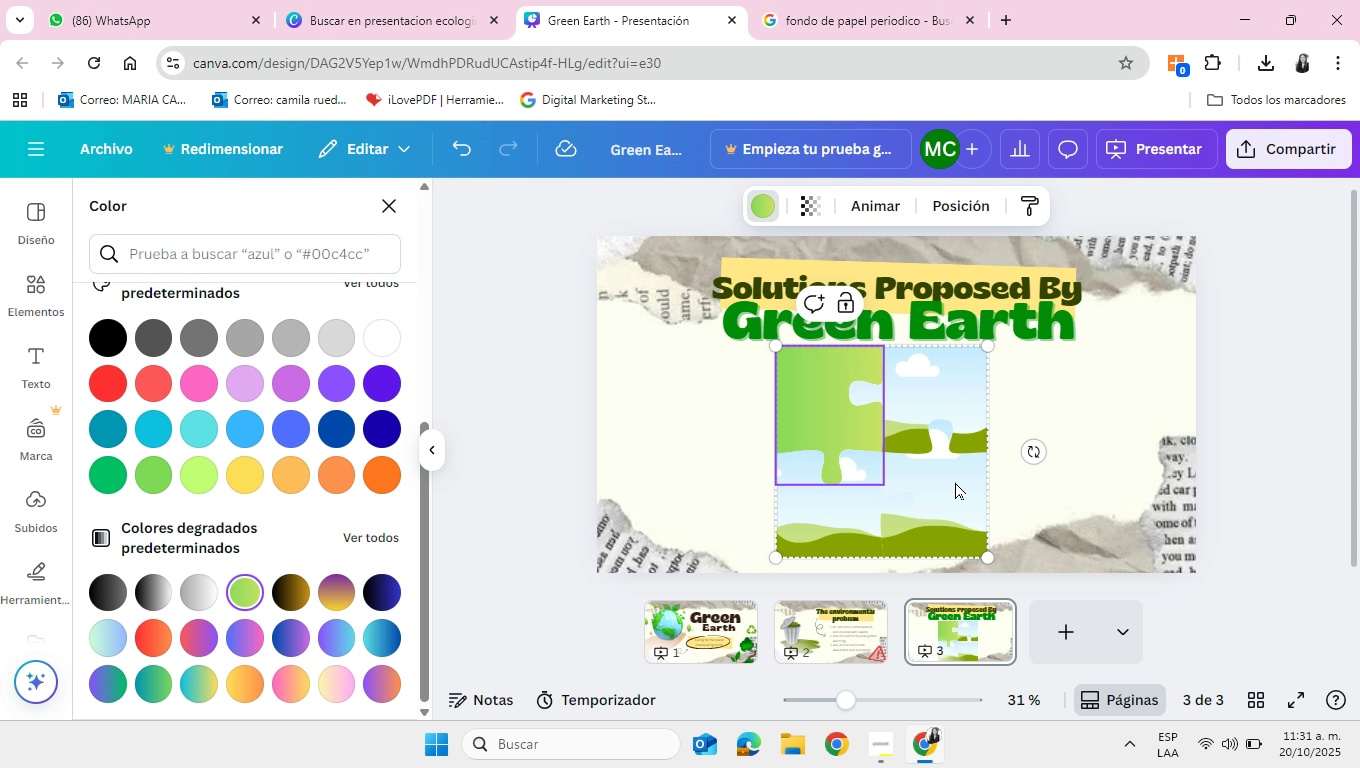 
left_click([938, 487])
 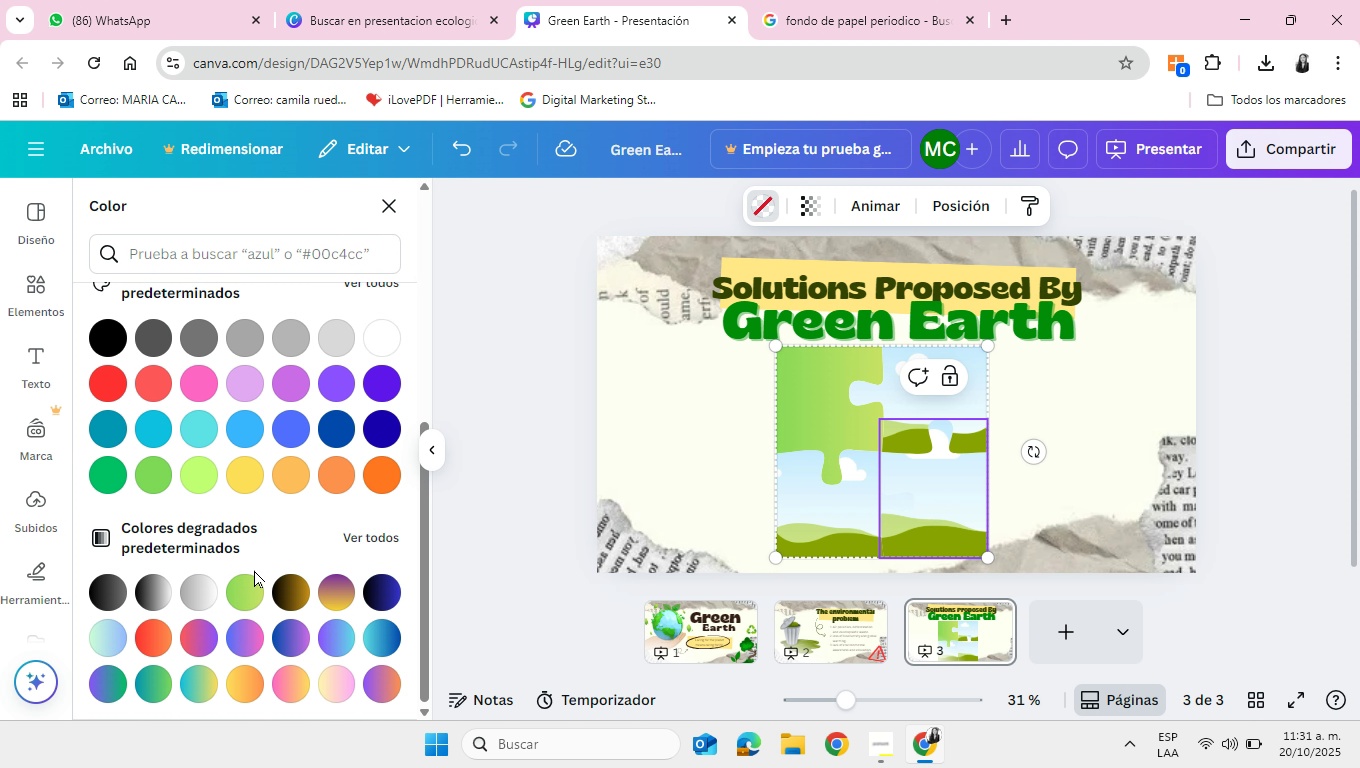 
left_click([251, 590])
 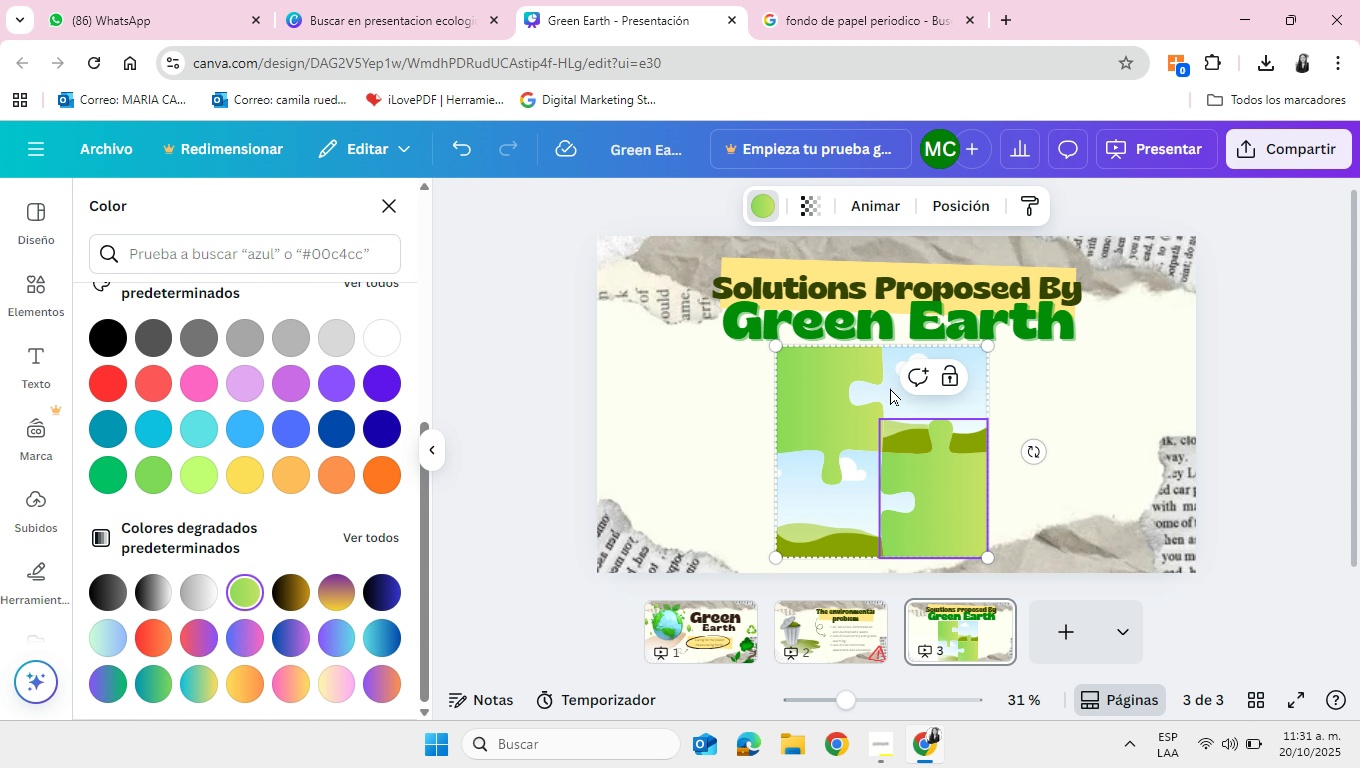 
left_click([889, 389])
 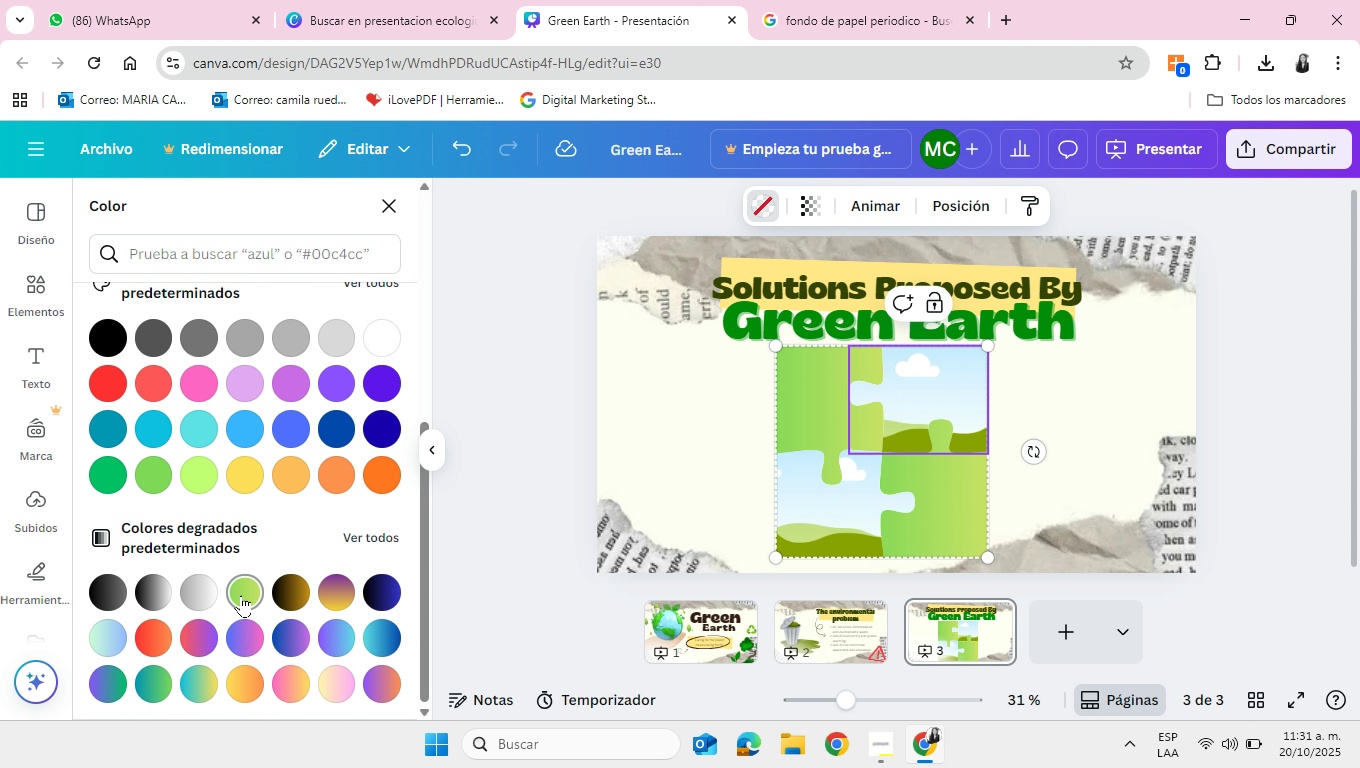 
left_click([242, 596])
 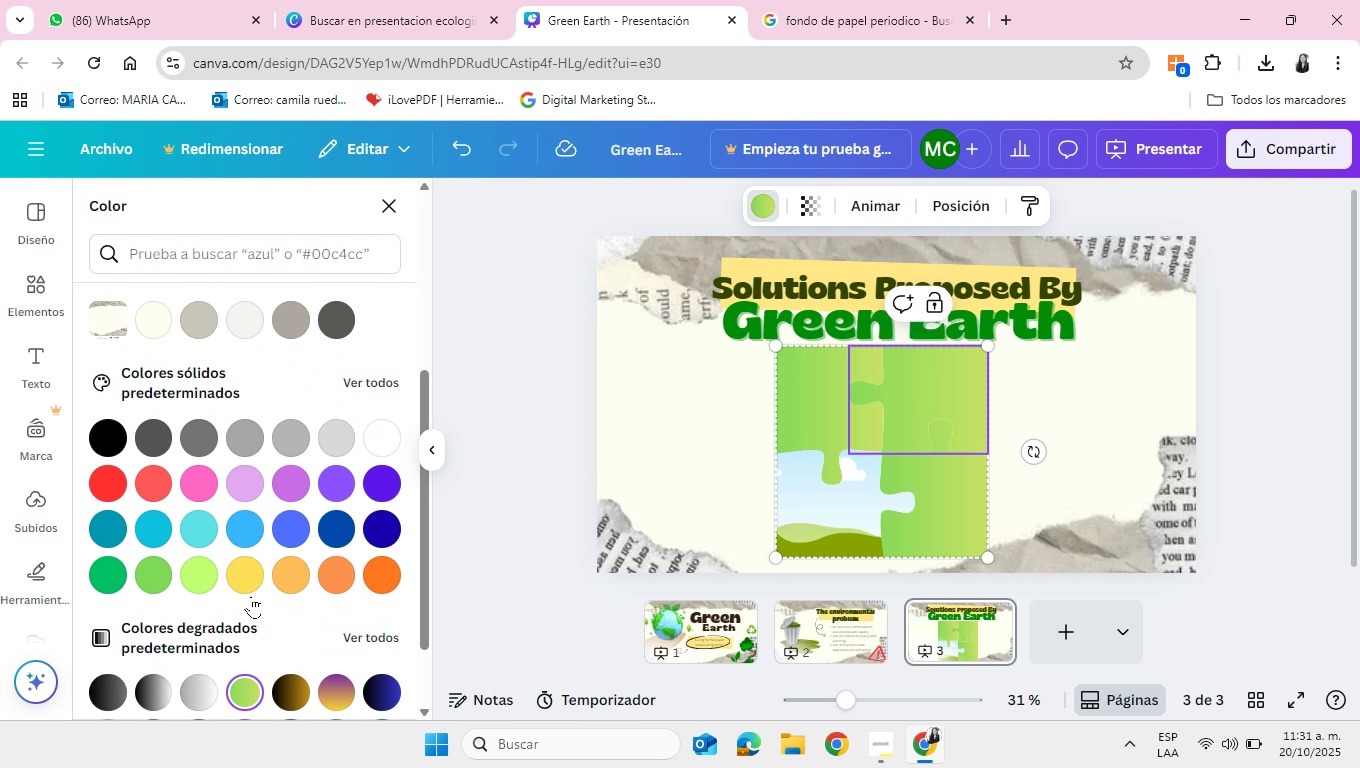 
scroll: coordinate [251, 596], scroll_direction: up, amount: 5.0
 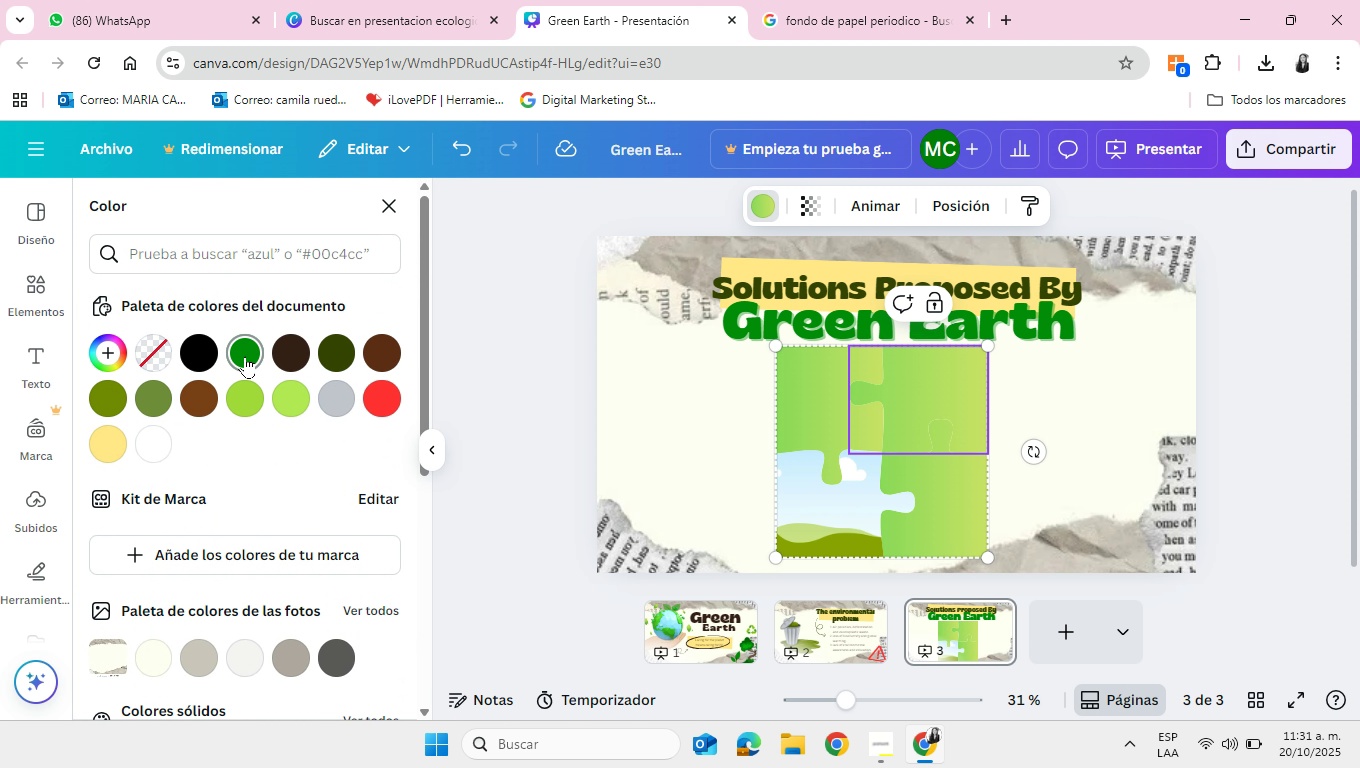 
left_click([245, 356])
 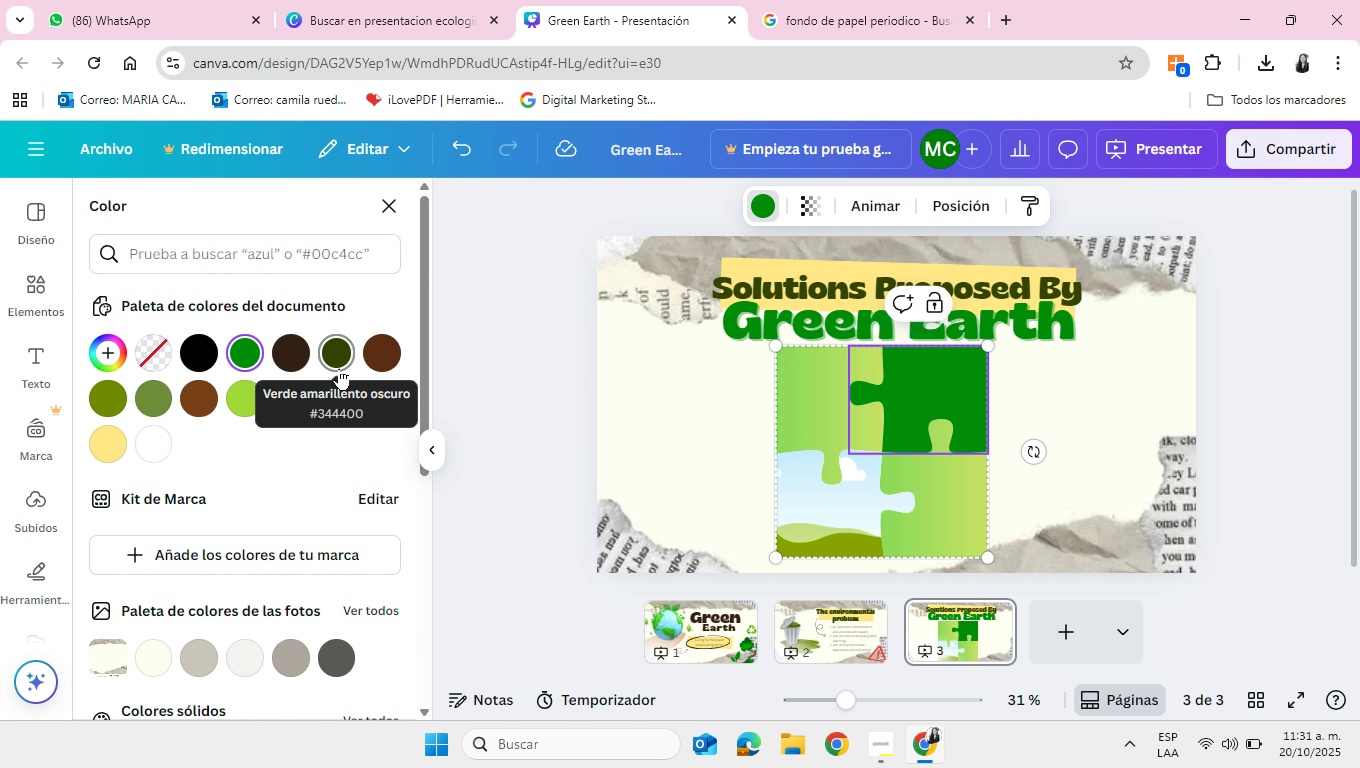 
wait(6.9)
 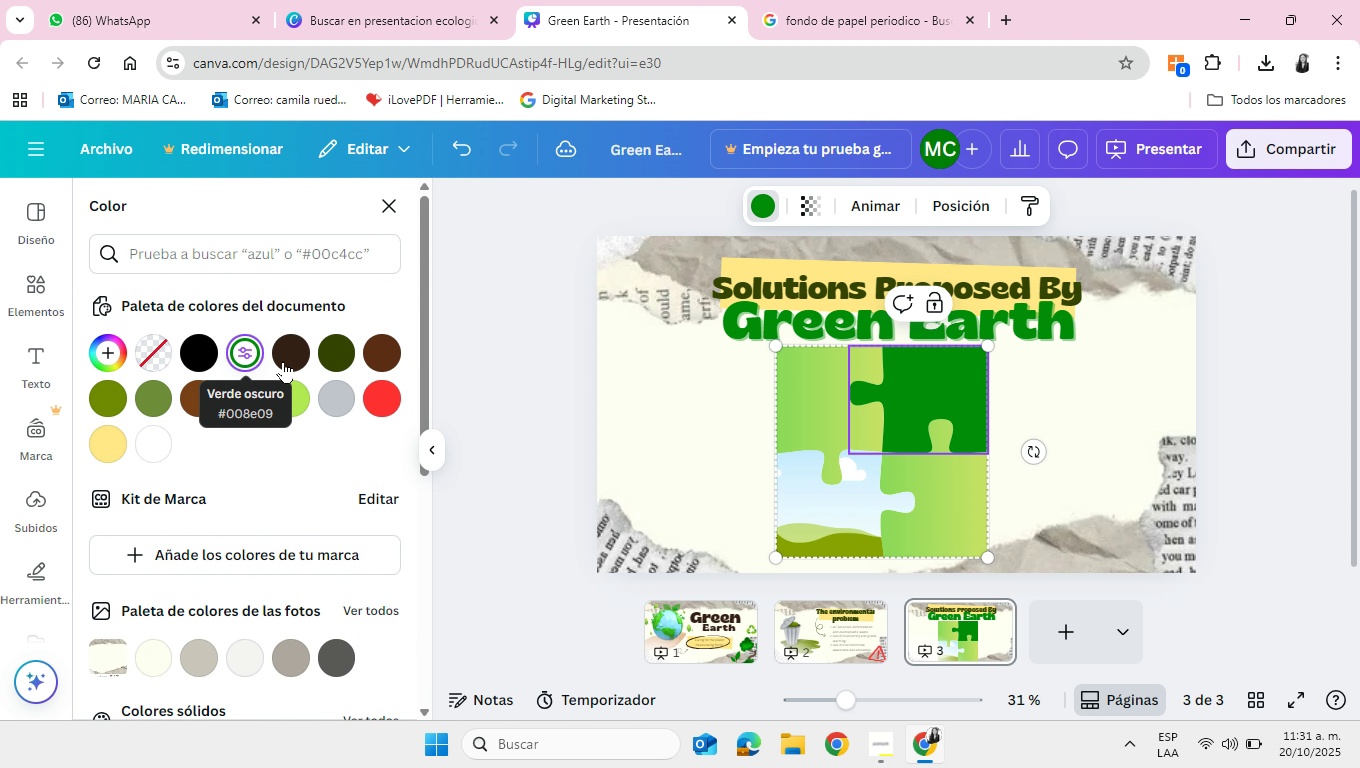 
left_click([162, 403])
 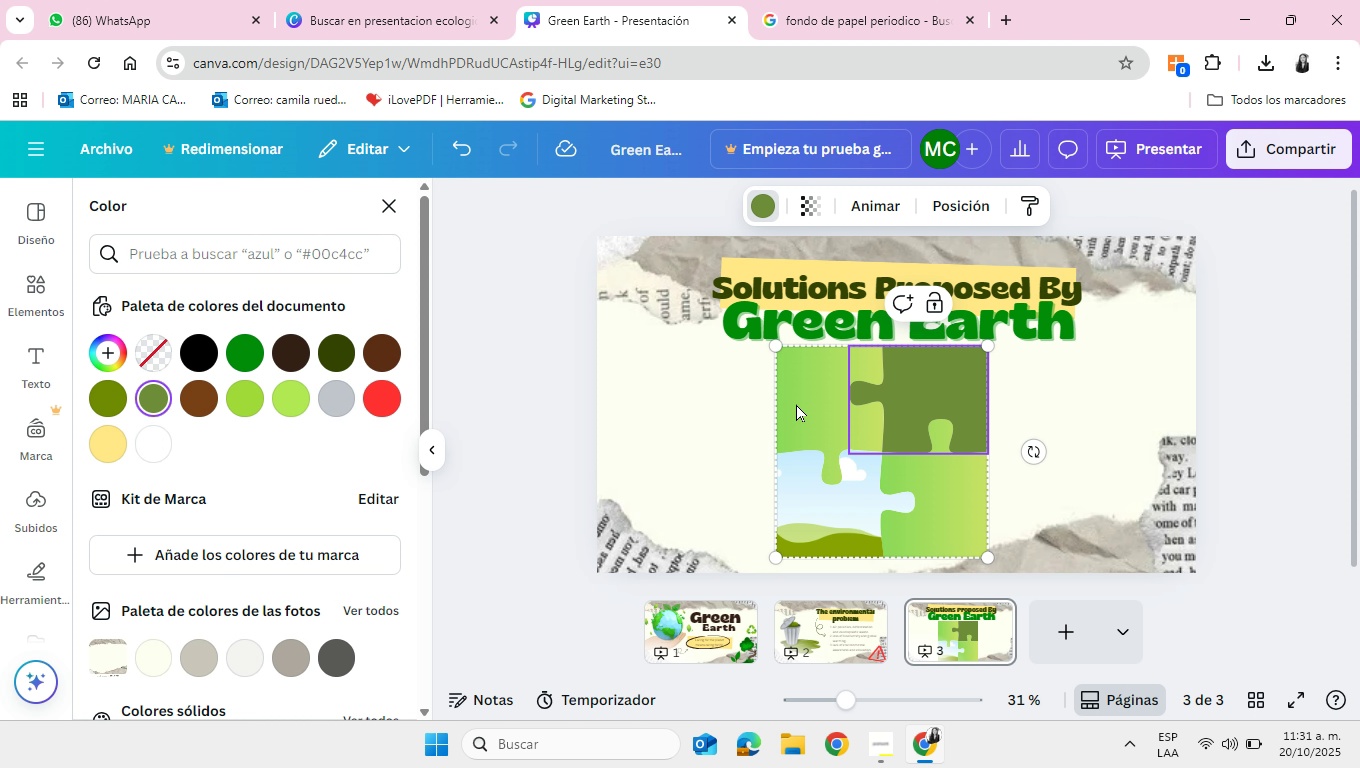 
wait(5.46)
 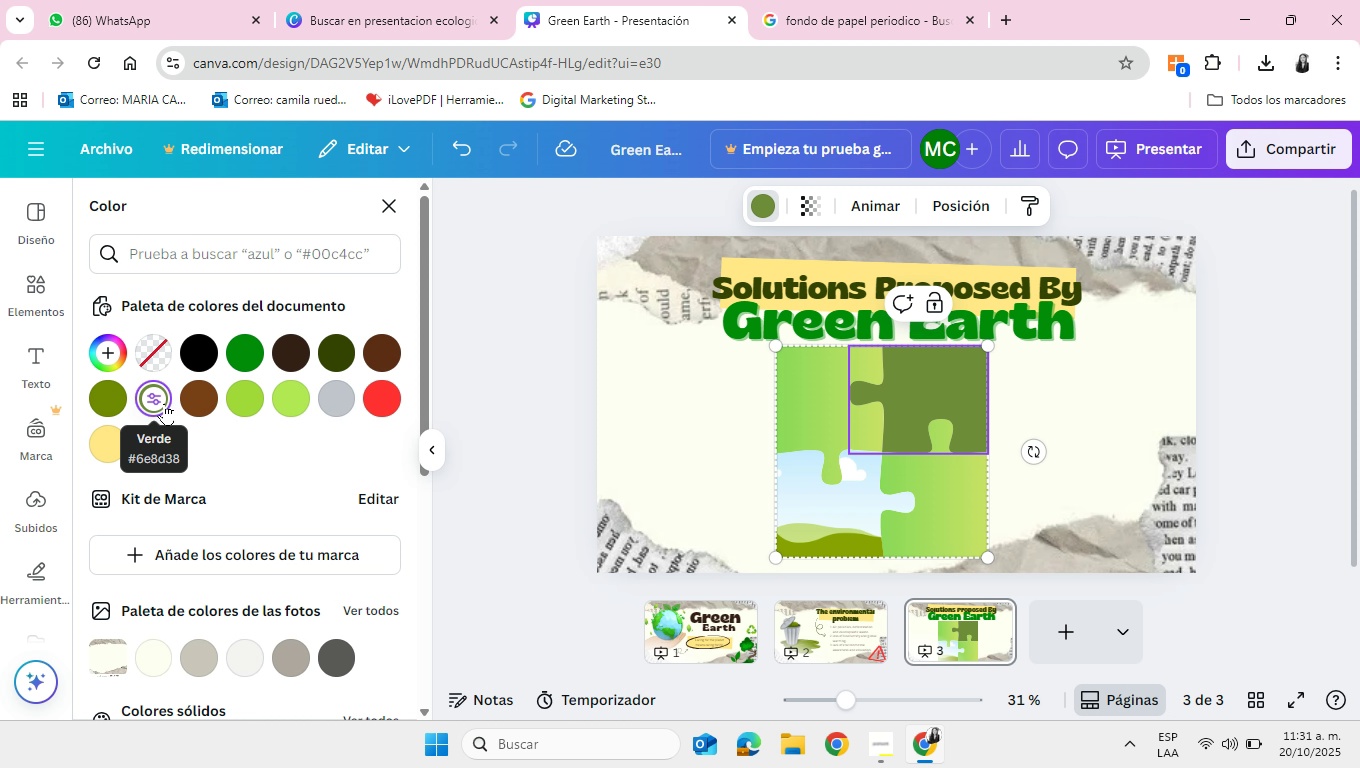 
left_click([796, 404])
 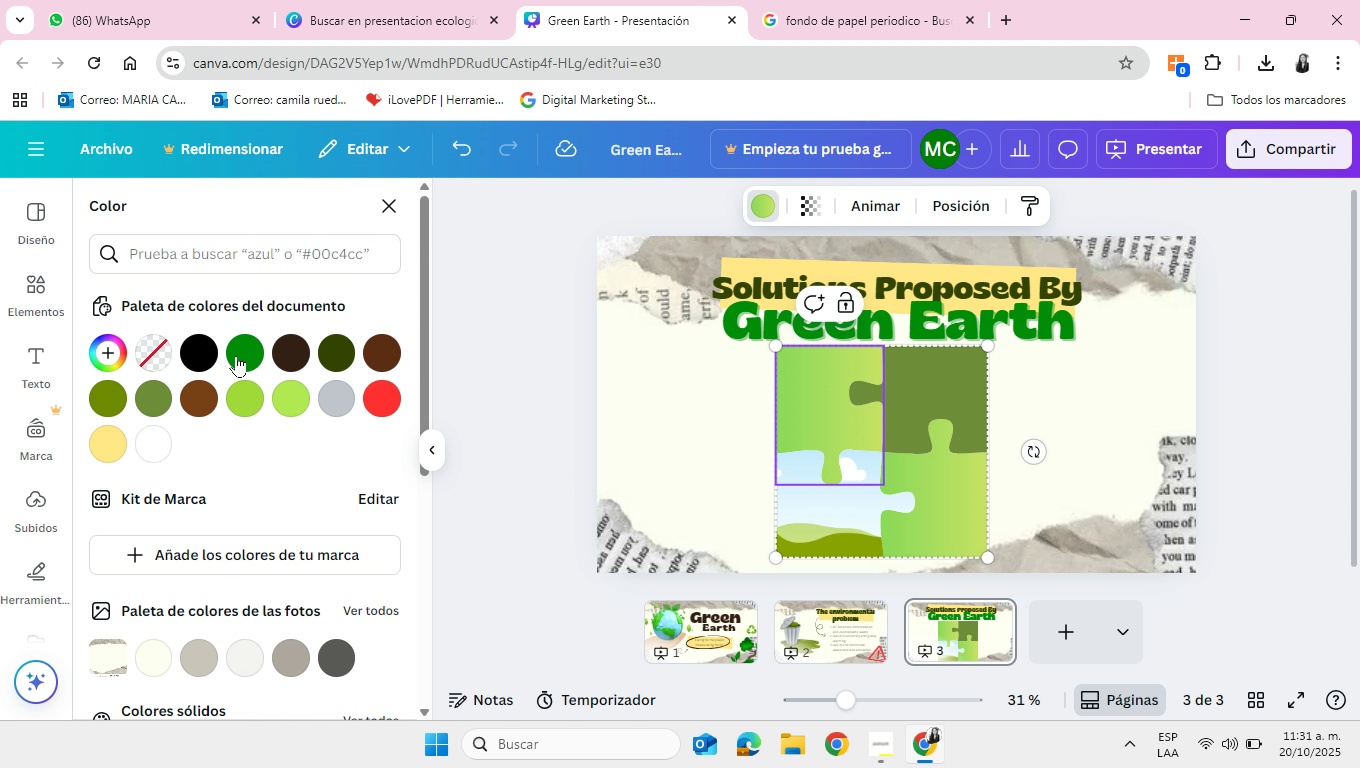 
left_click([236, 355])
 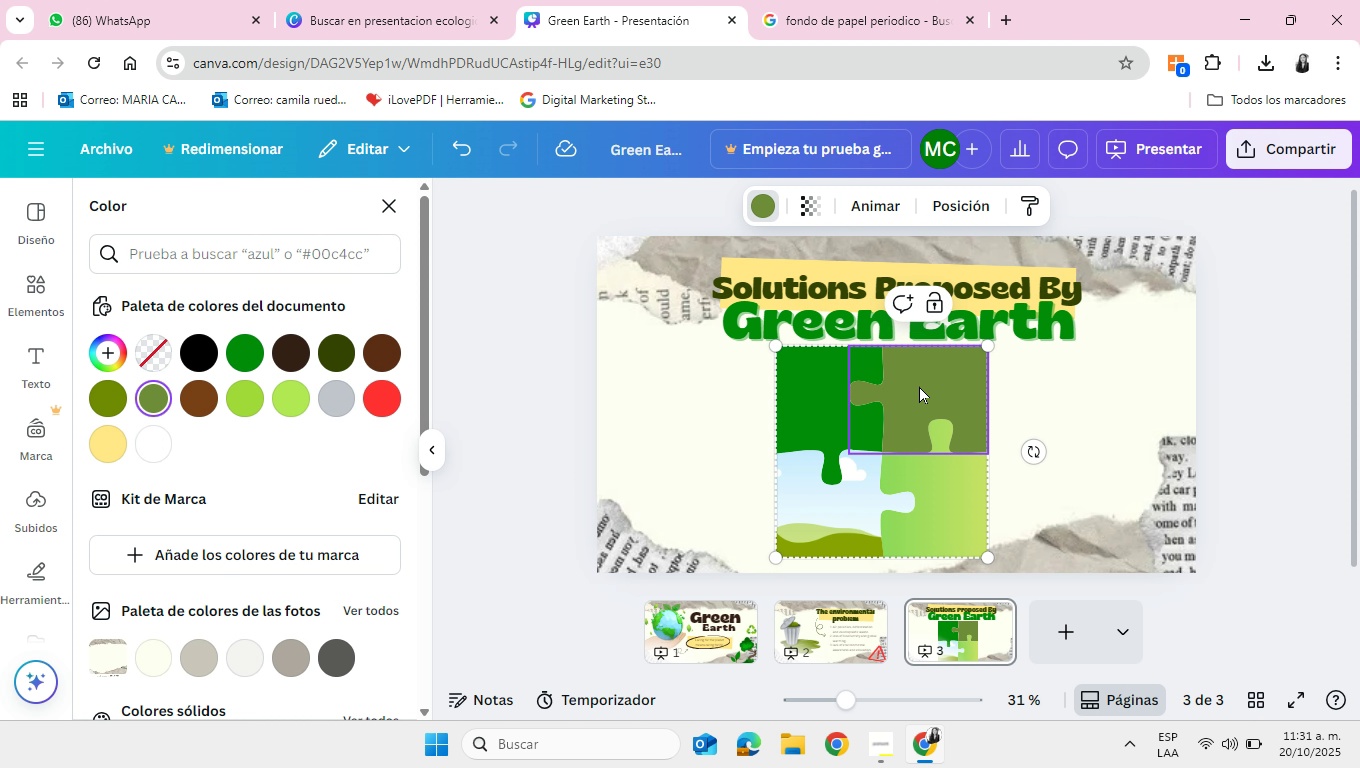 
left_click([919, 386])
 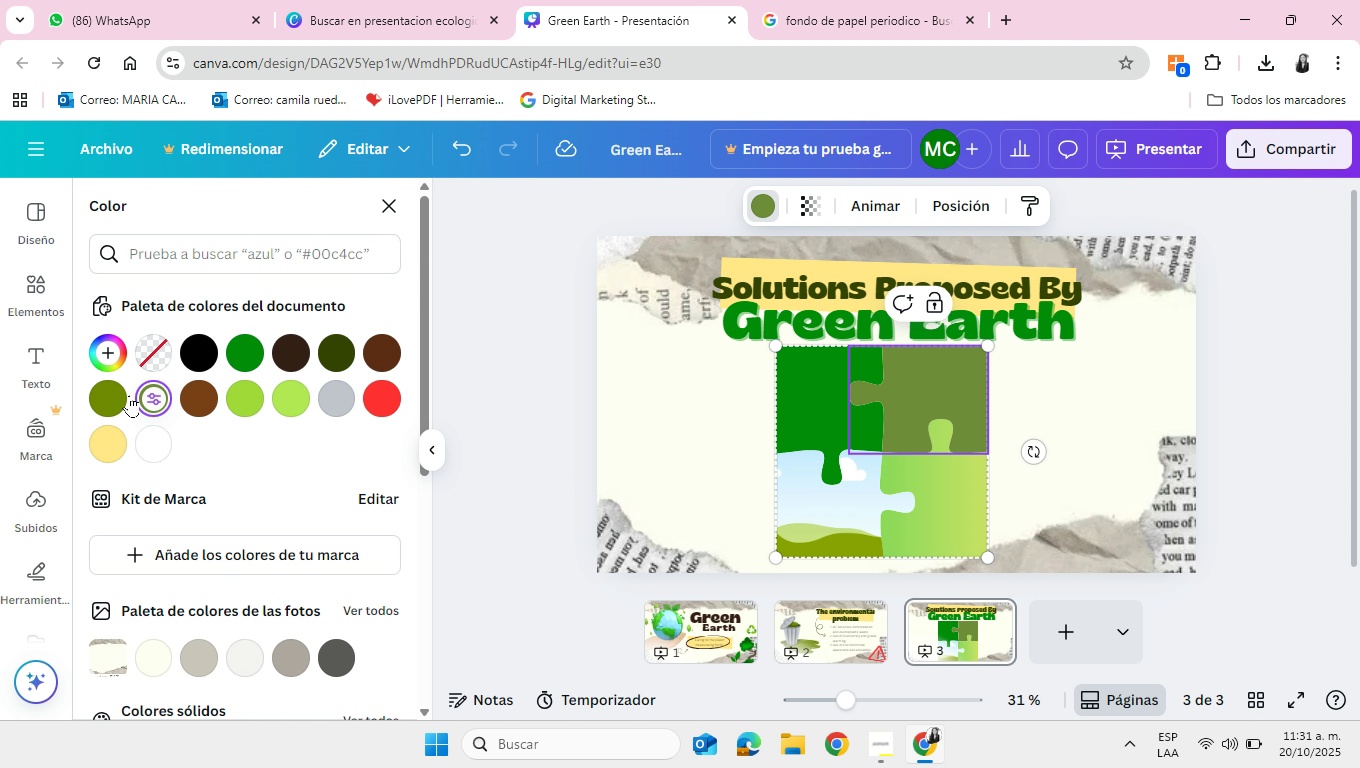 
left_click([124, 395])
 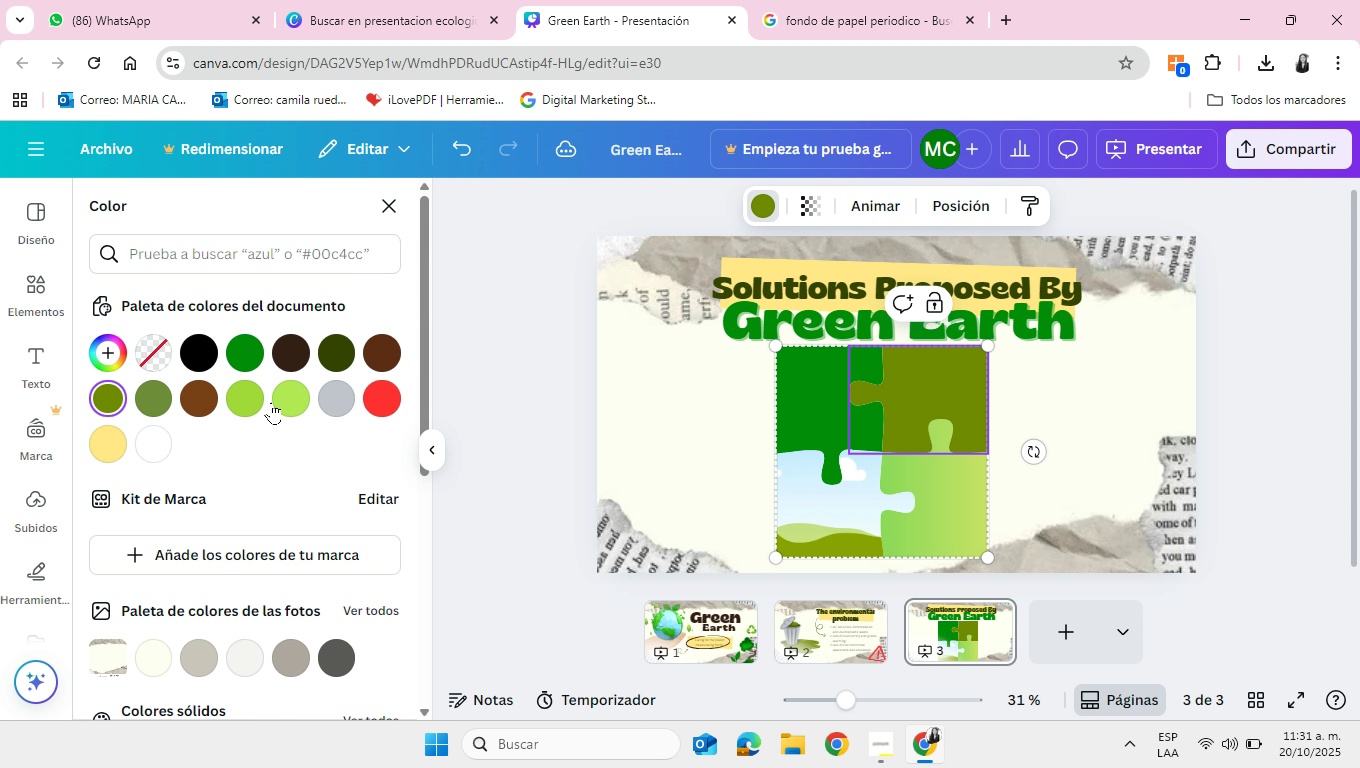 
left_click([233, 402])
 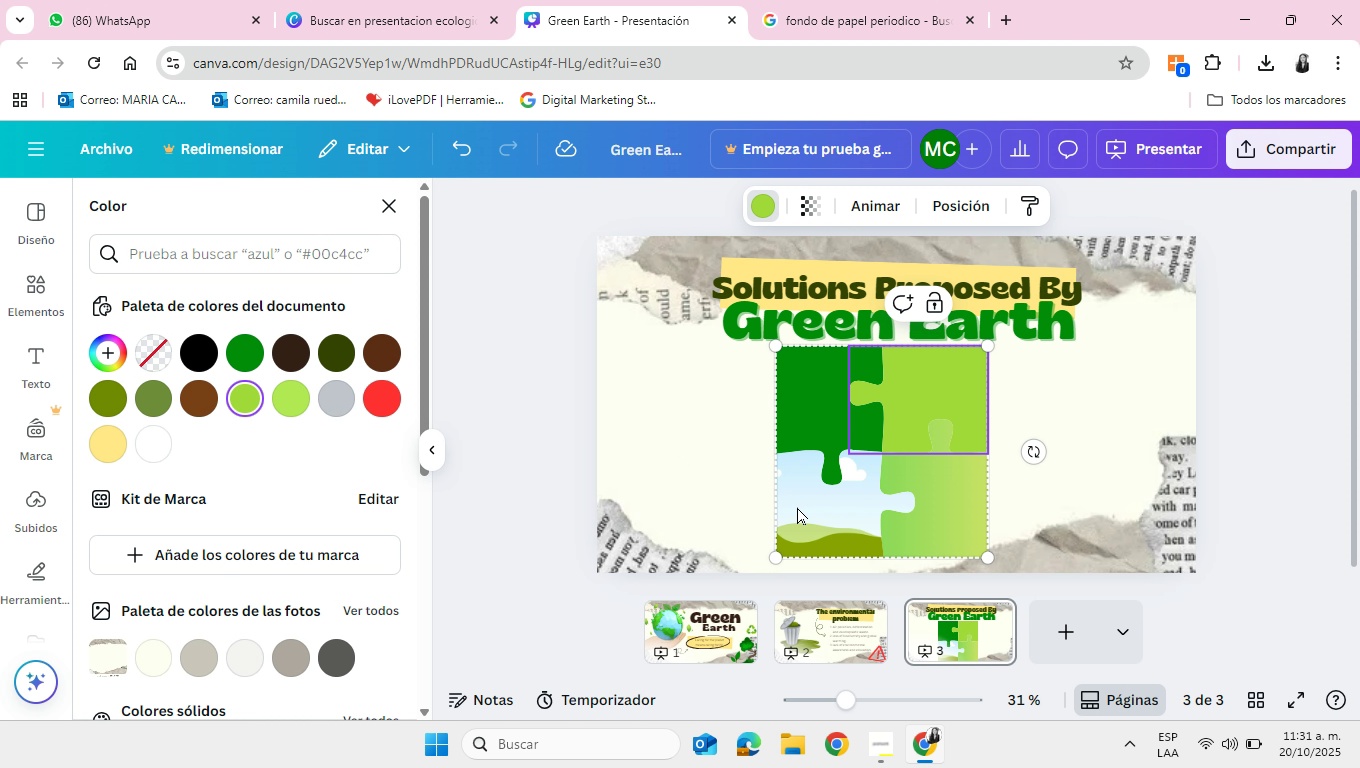 
left_click([797, 508])
 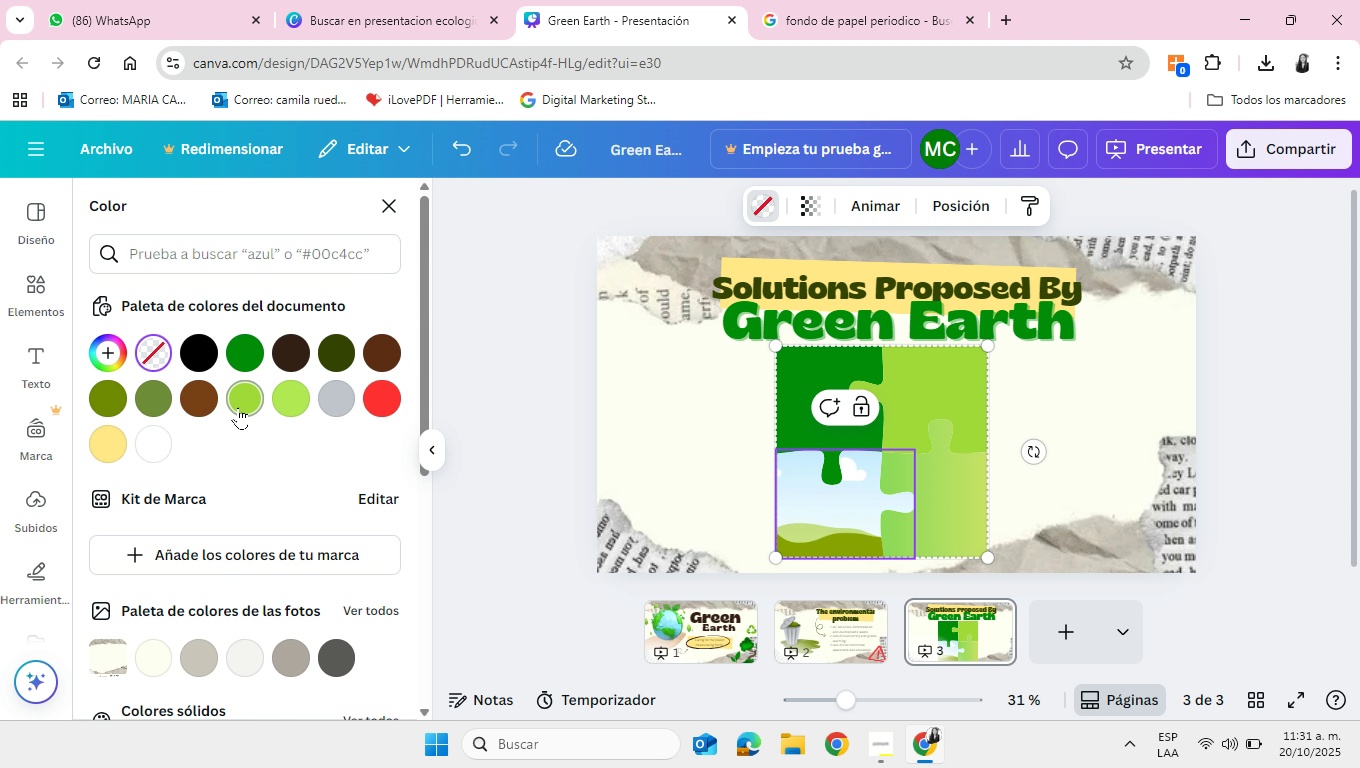 
left_click([238, 402])
 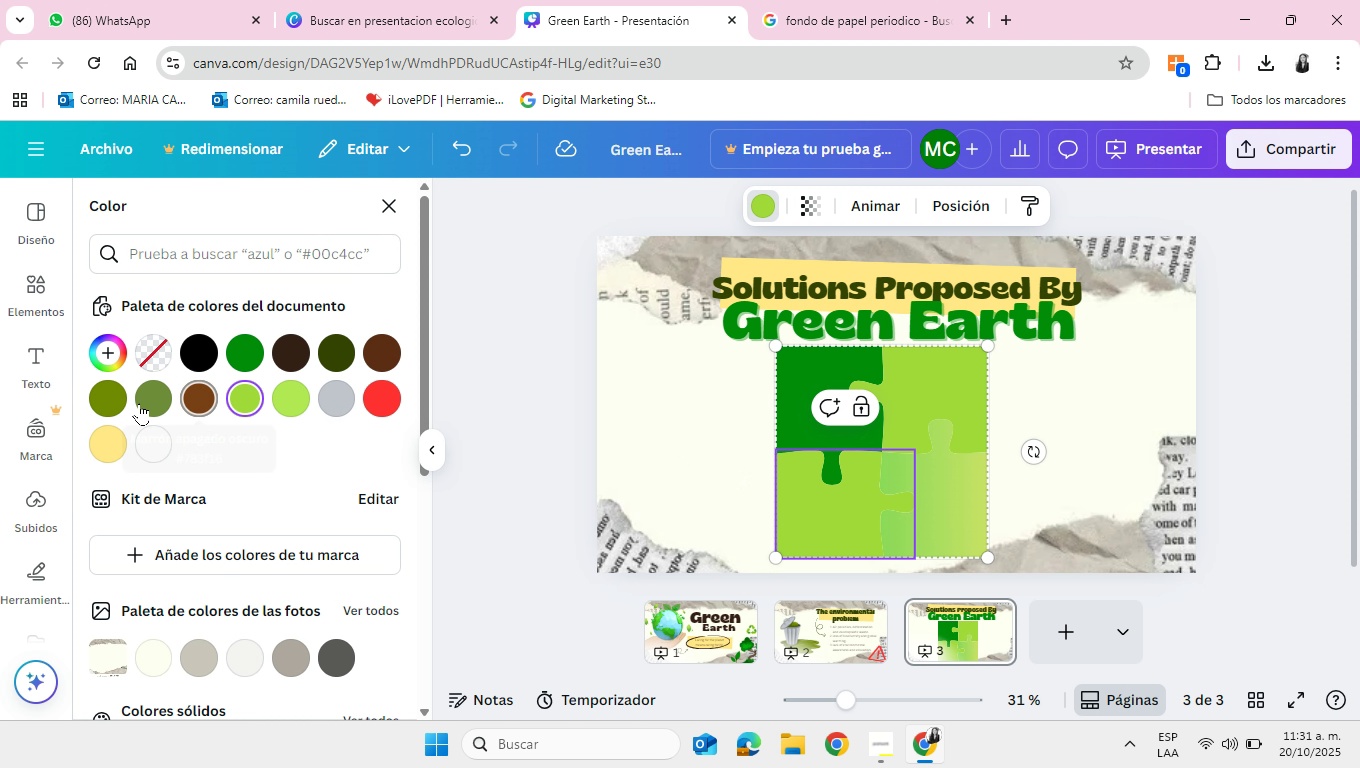 
left_click([116, 400])
 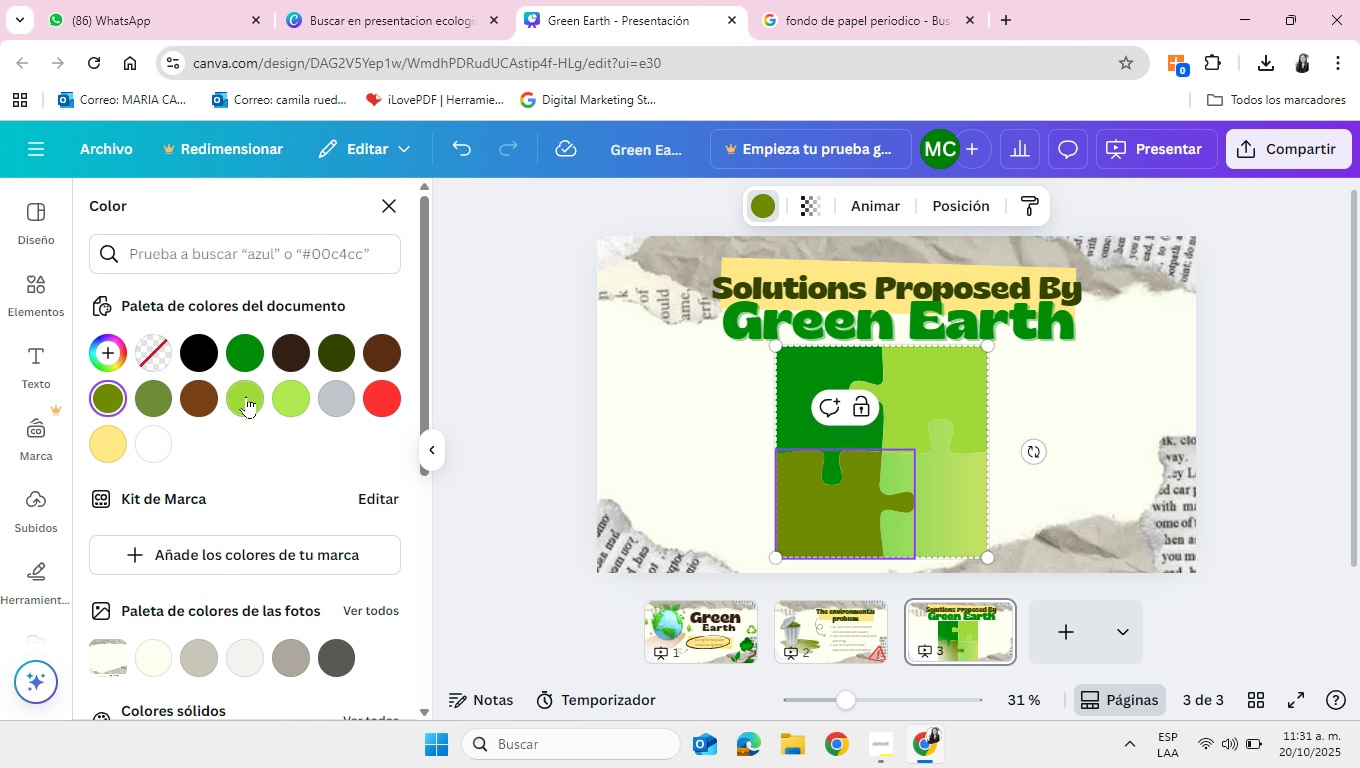 
left_click([253, 396])
 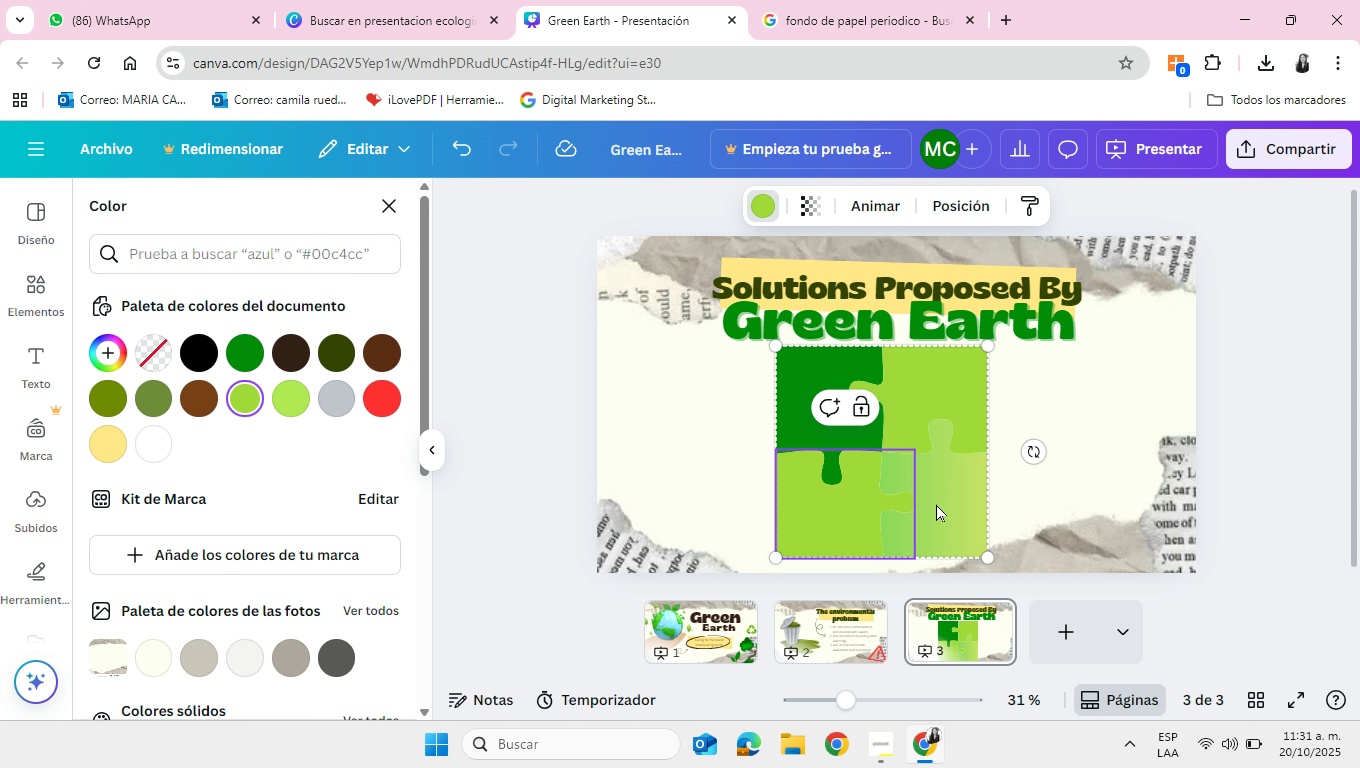 
left_click([936, 504])
 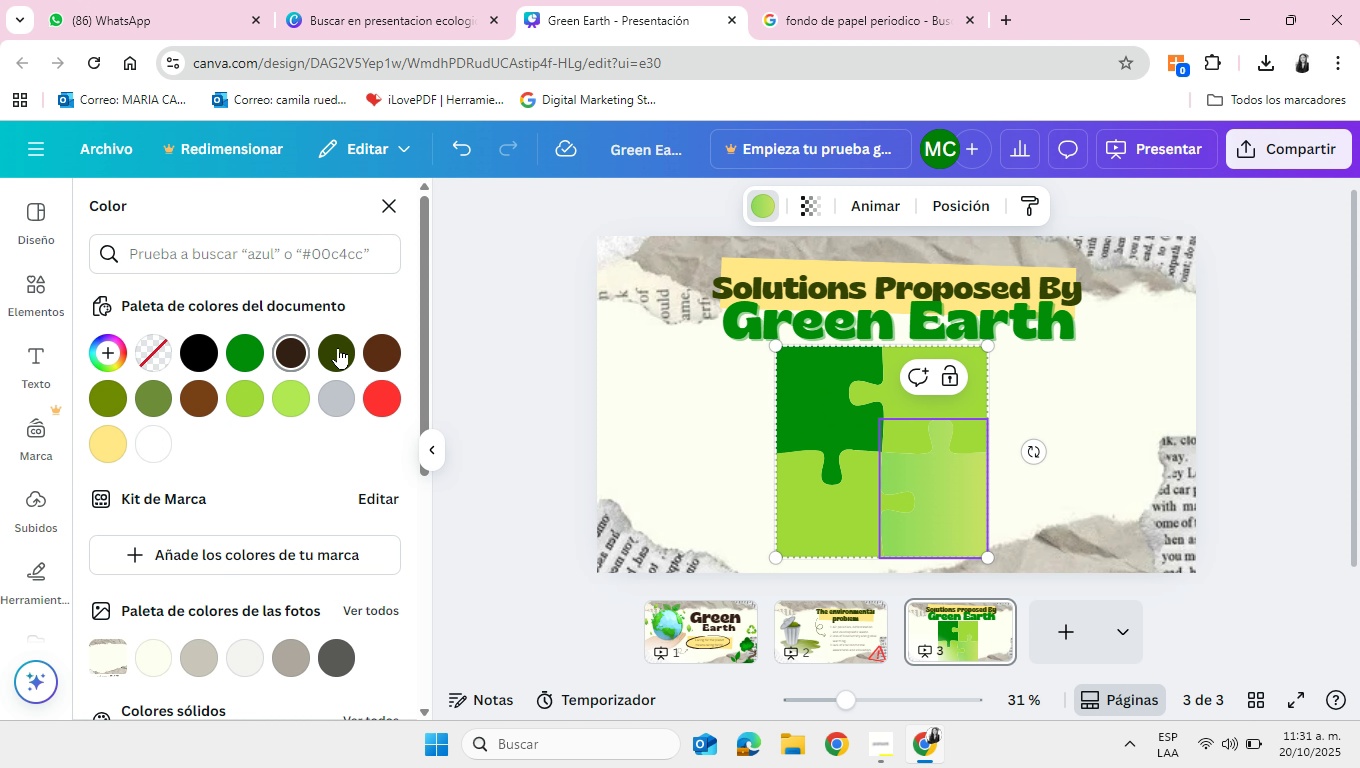 
left_click([339, 347])
 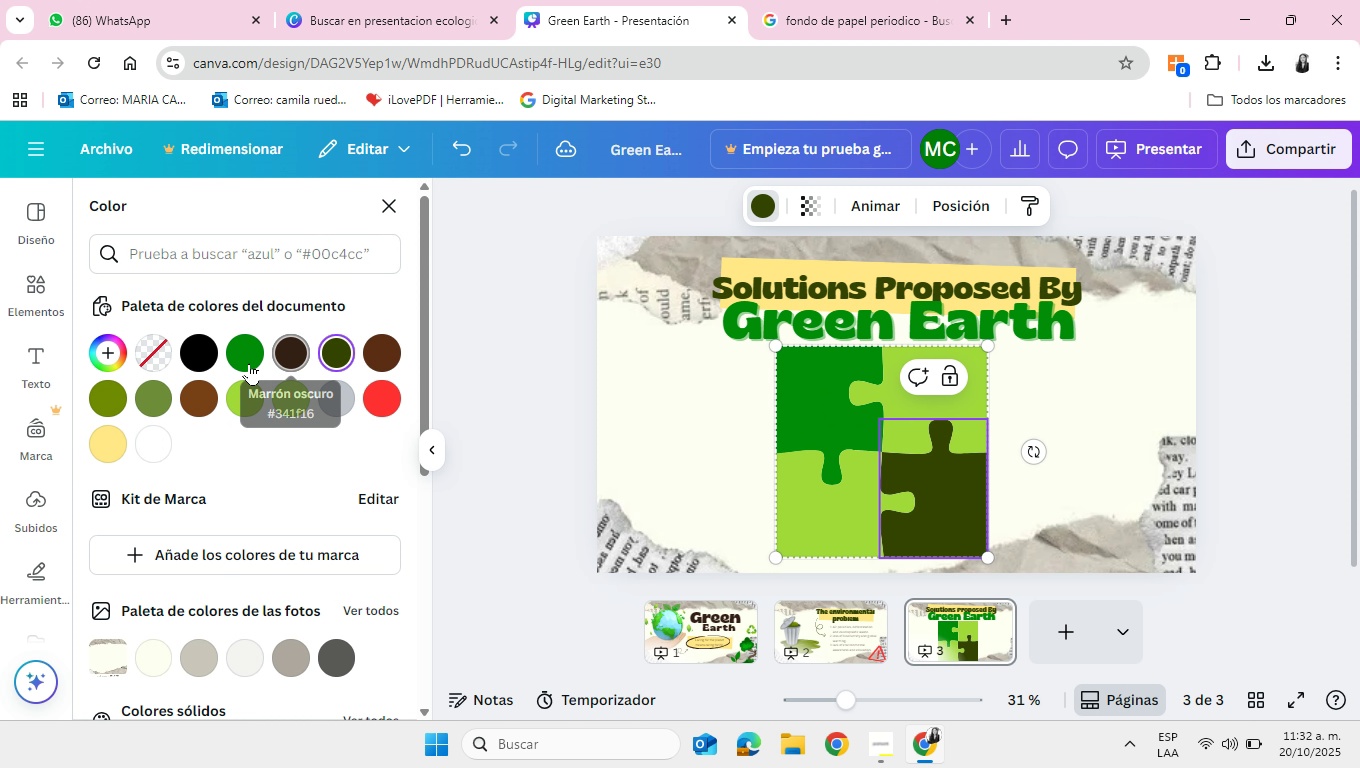 
left_click([254, 363])
 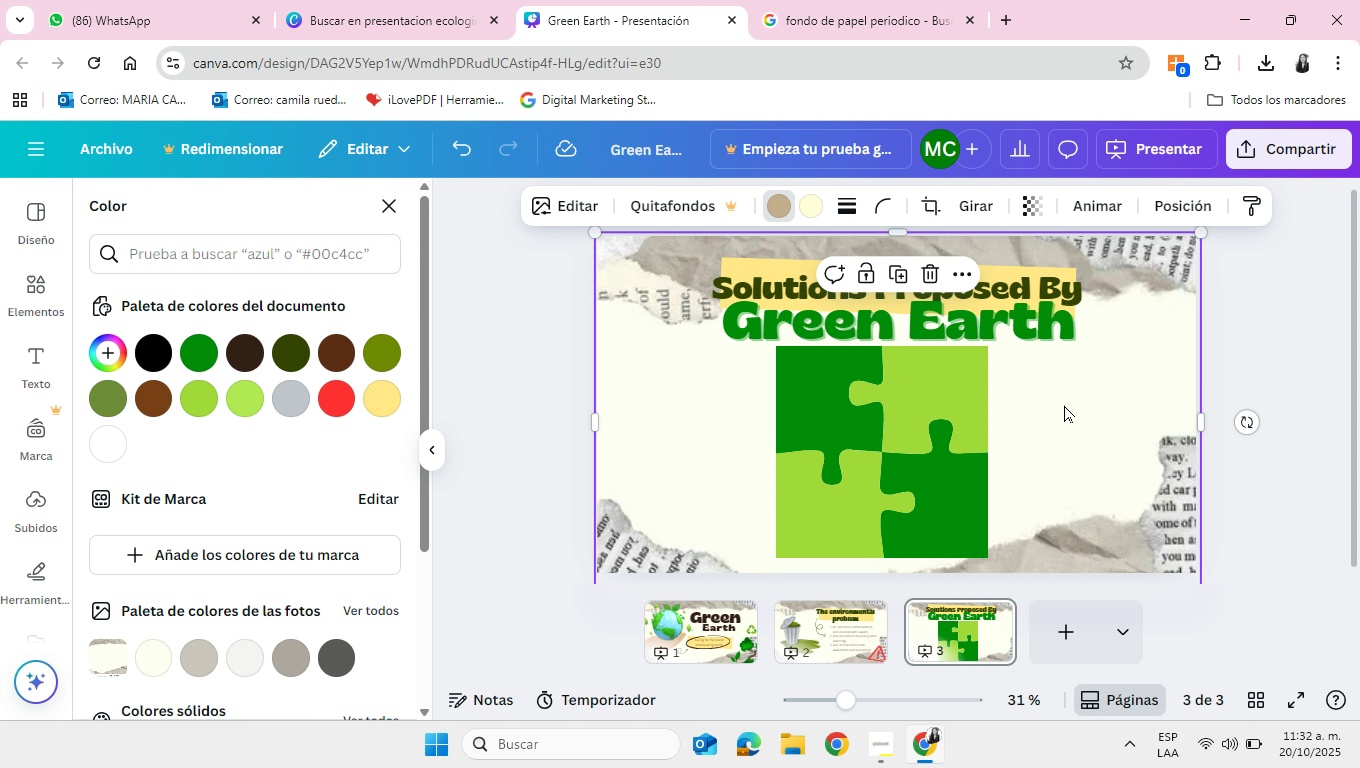 
left_click_drag(start_coordinate=[883, 454], to_coordinate=[1046, 443])
 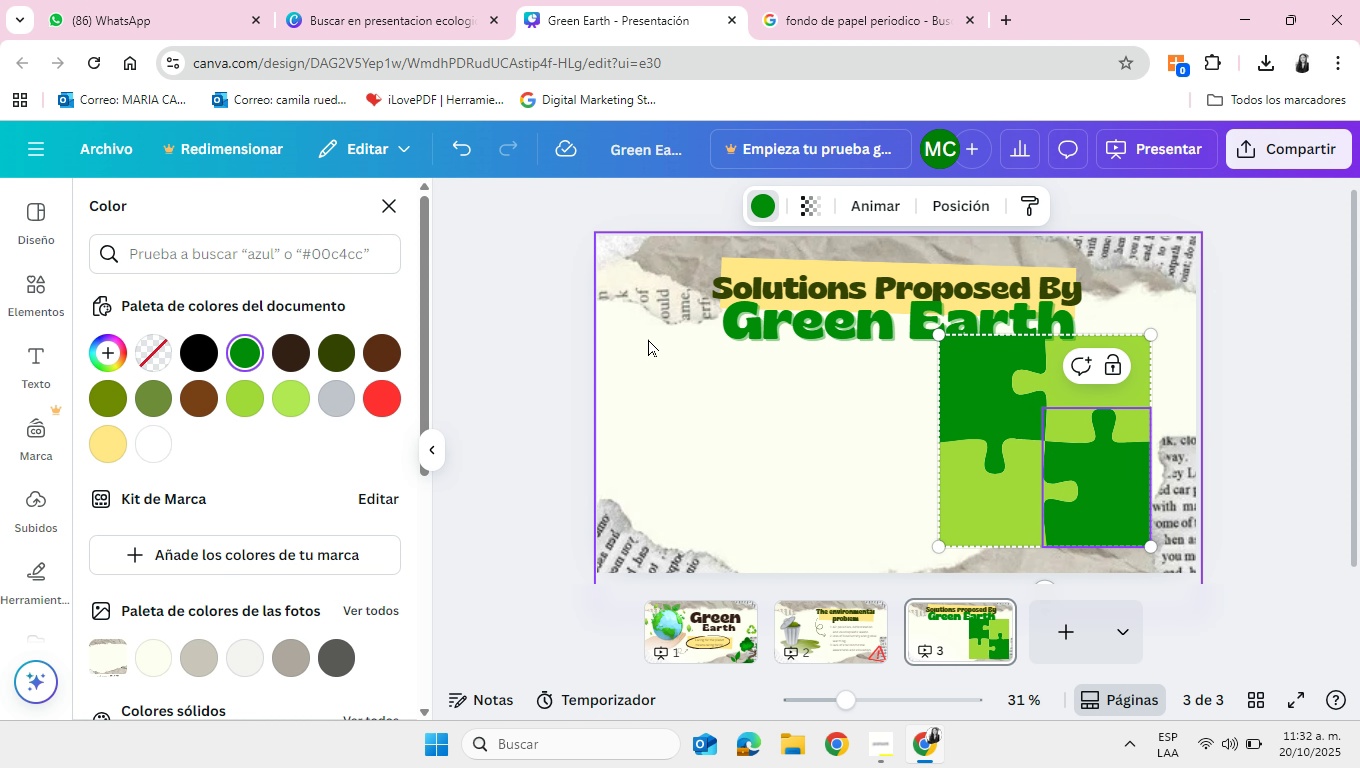 
left_click_drag(start_coordinate=[649, 339], to_coordinate=[578, 391])
 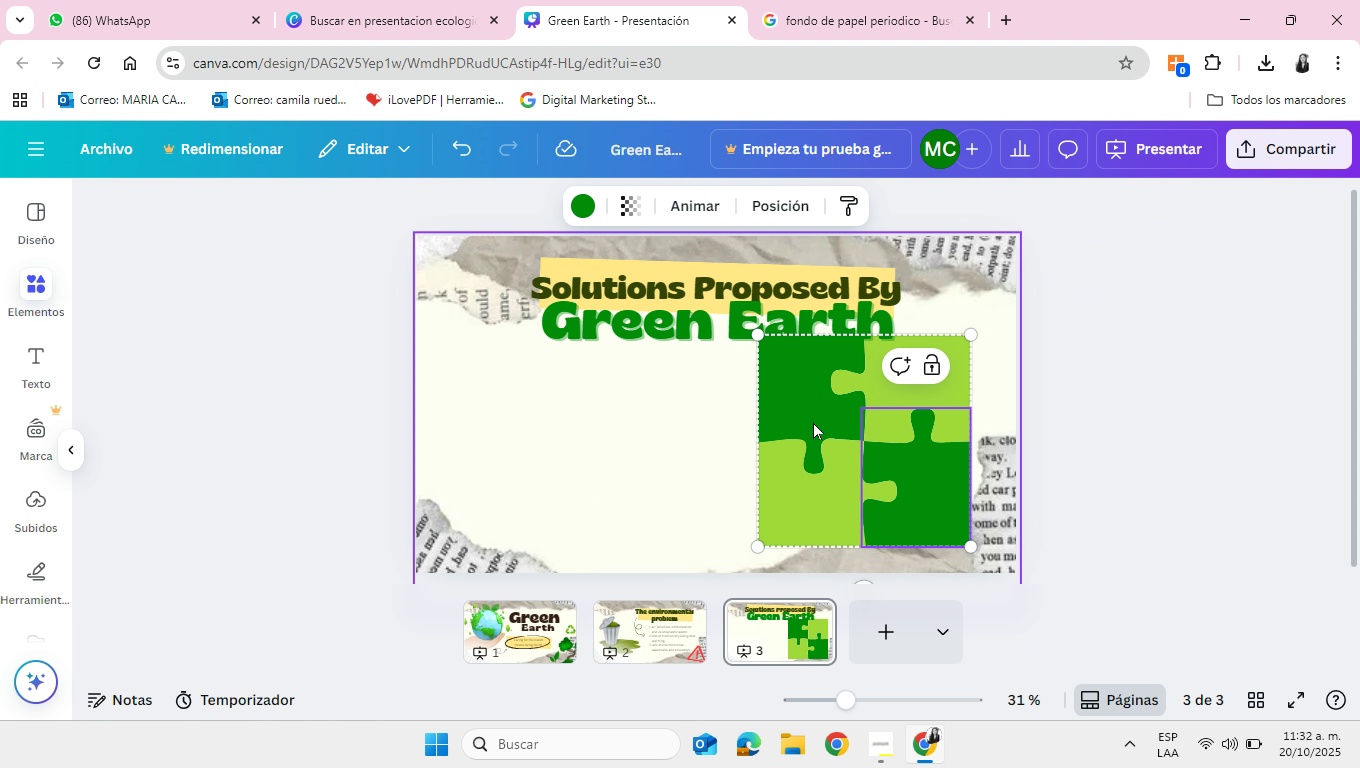 
left_click([812, 422])
 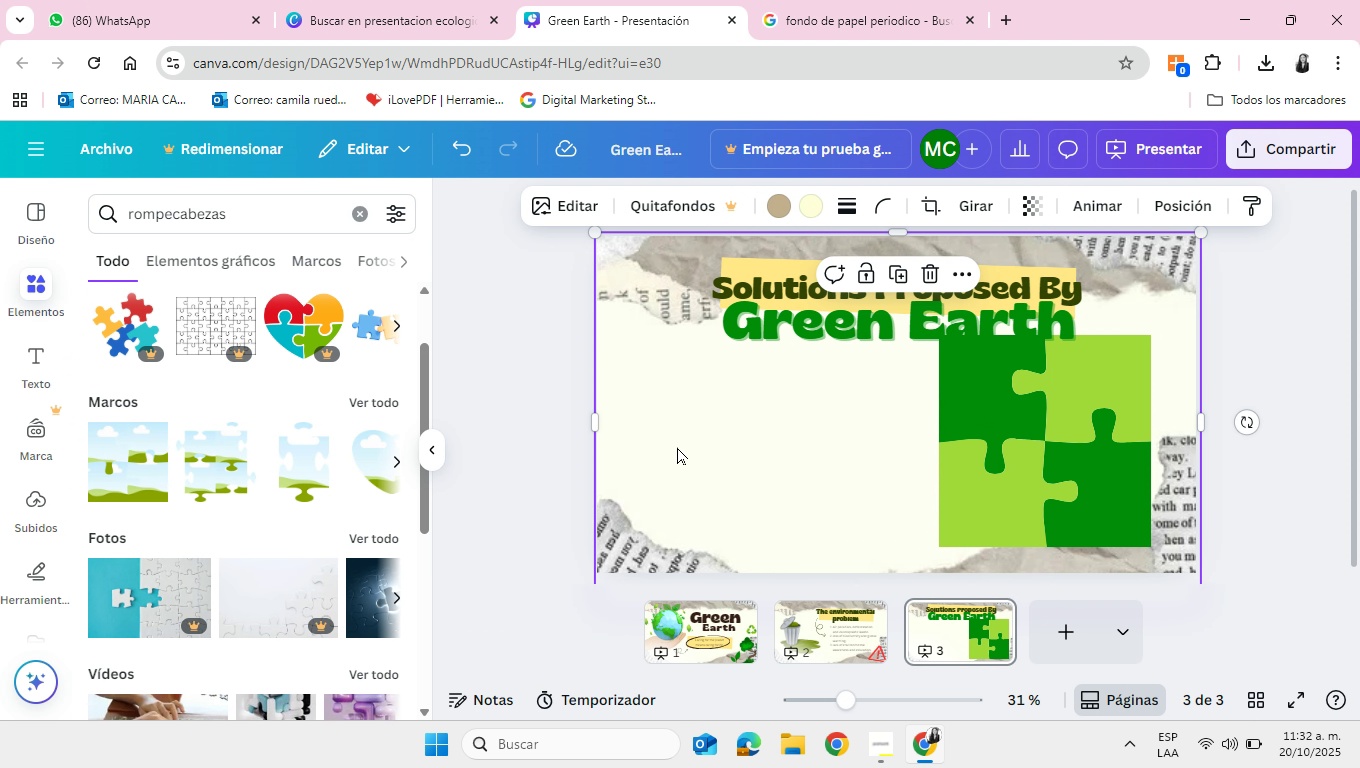 
left_click([675, 447])
 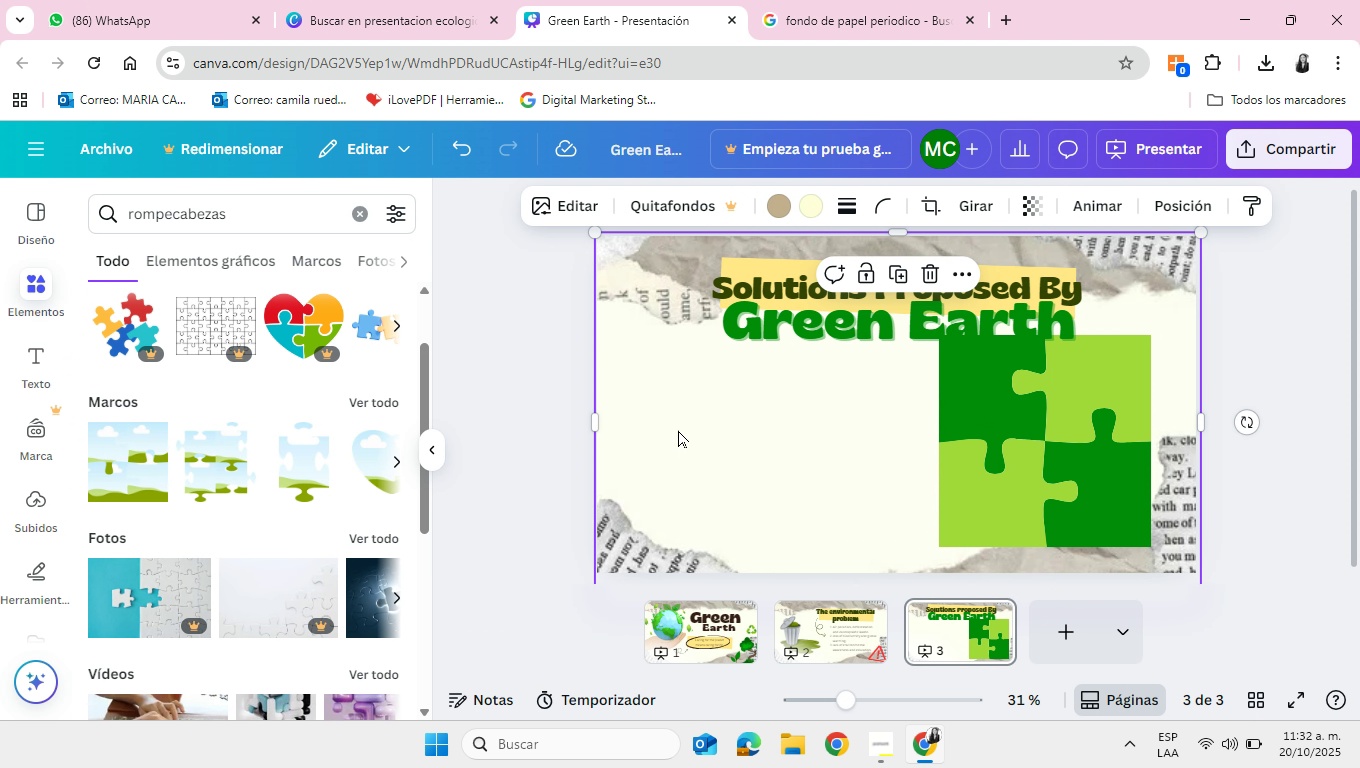 
left_click_drag(start_coordinate=[677, 430], to_coordinate=[697, 586])
 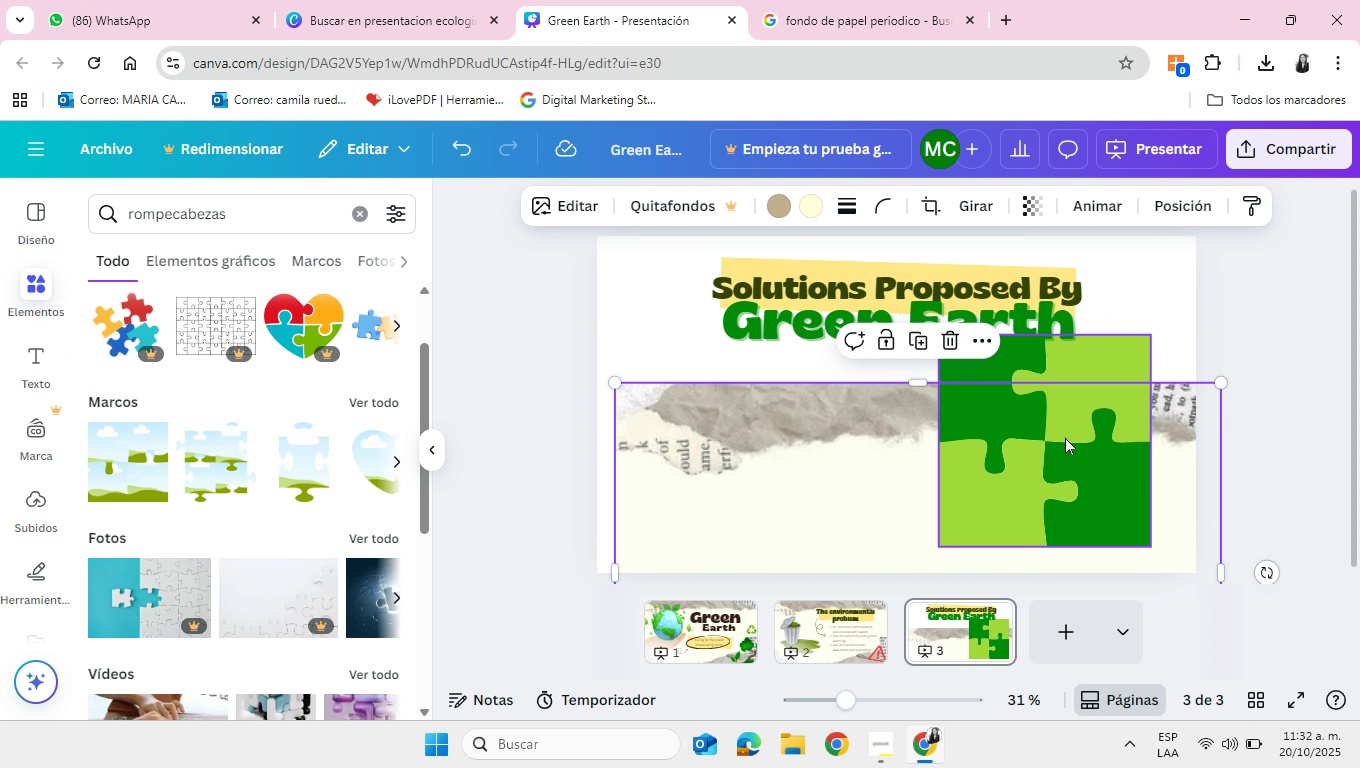 
left_click_drag(start_coordinate=[1065, 437], to_coordinate=[1102, 494])
 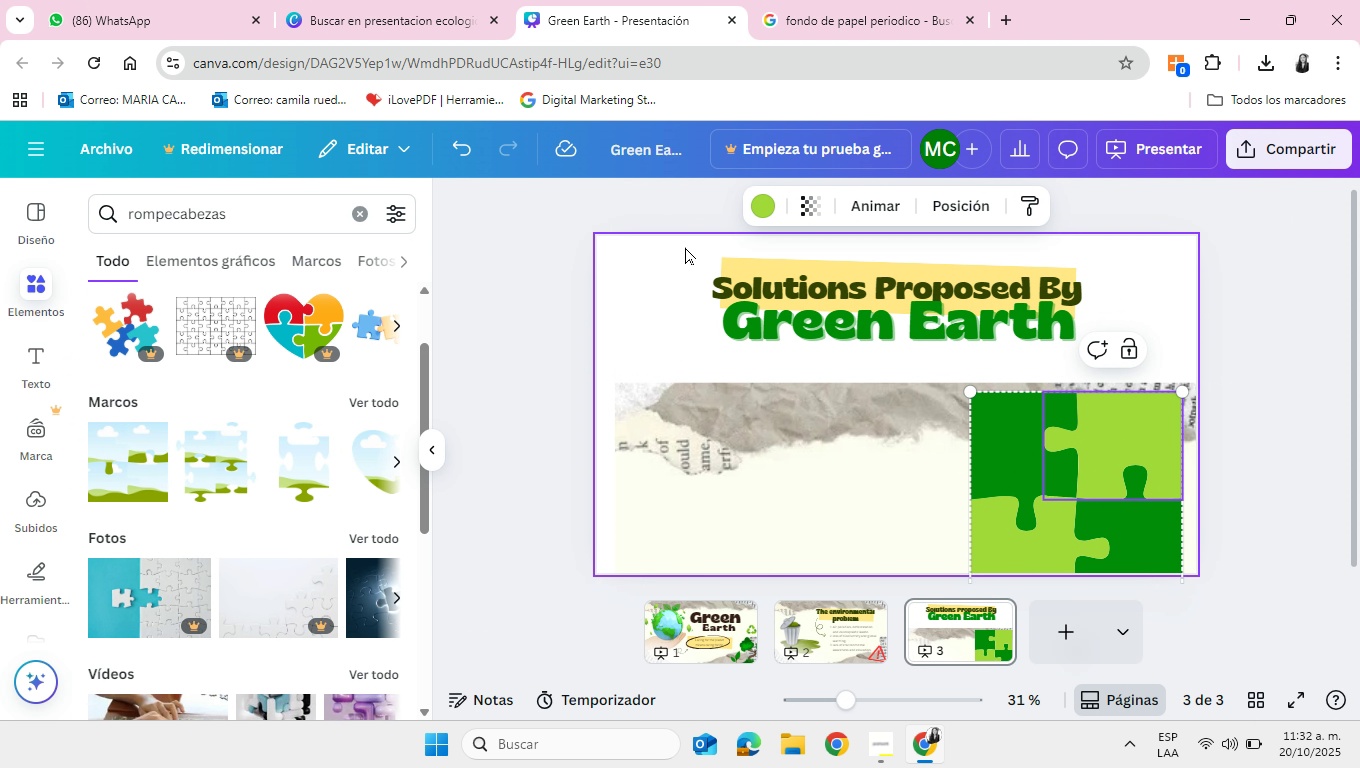 
left_click_drag(start_coordinate=[686, 247], to_coordinate=[815, 321])
 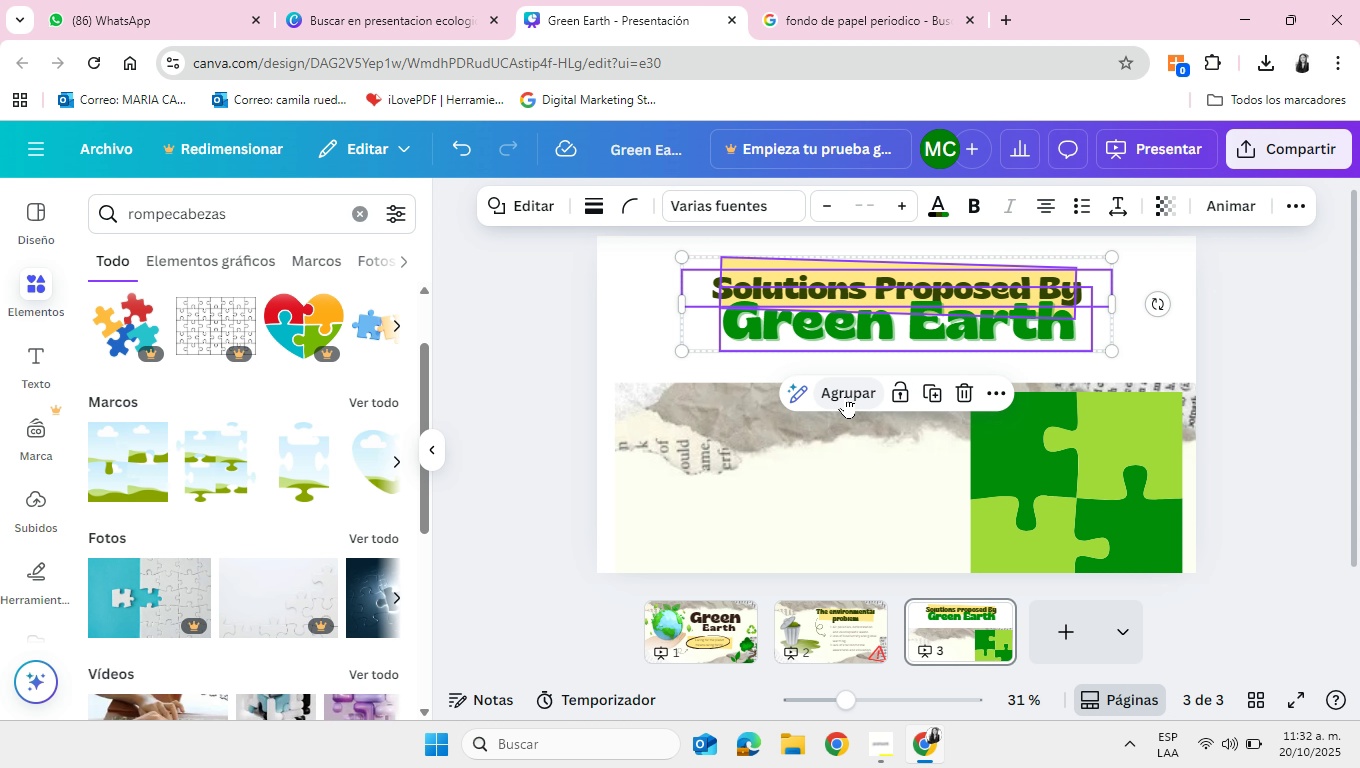 
left_click([843, 396])
 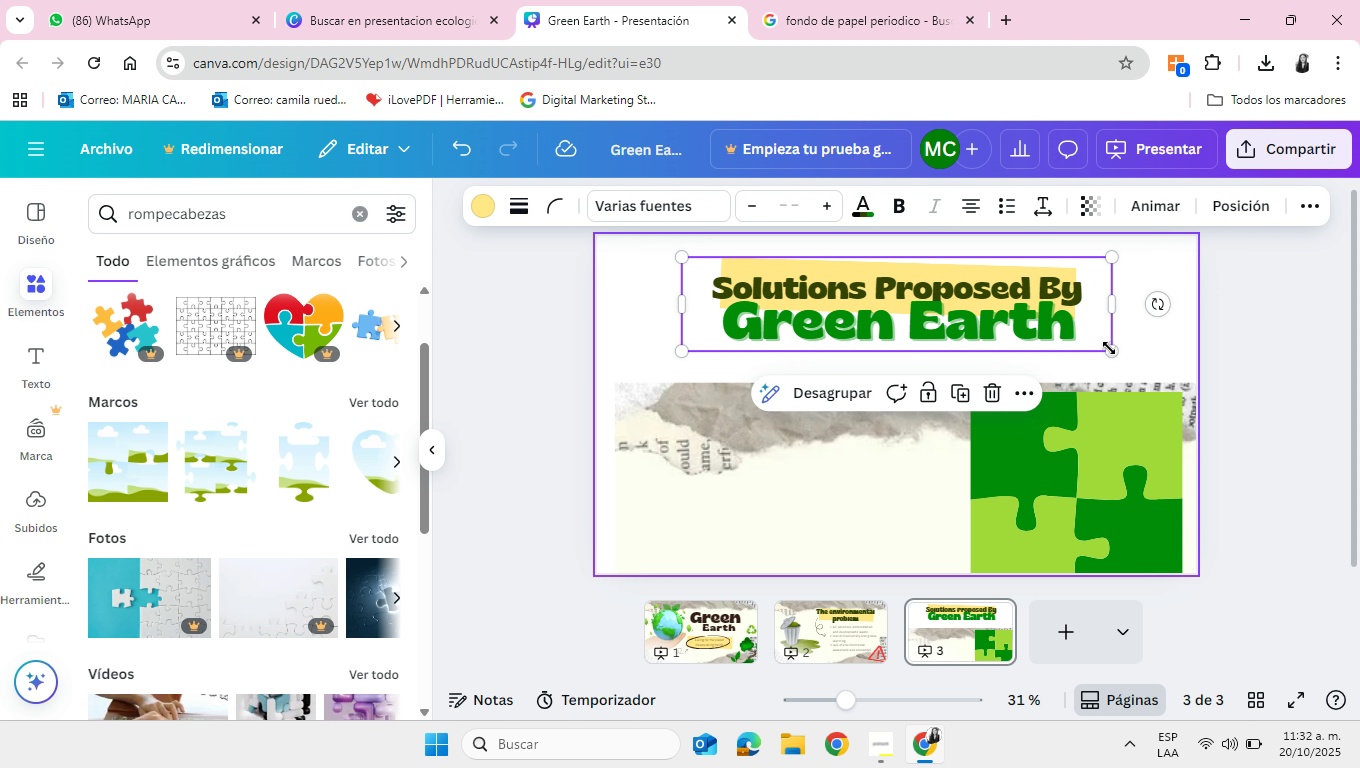 
left_click_drag(start_coordinate=[1114, 349], to_coordinate=[1078, 334])
 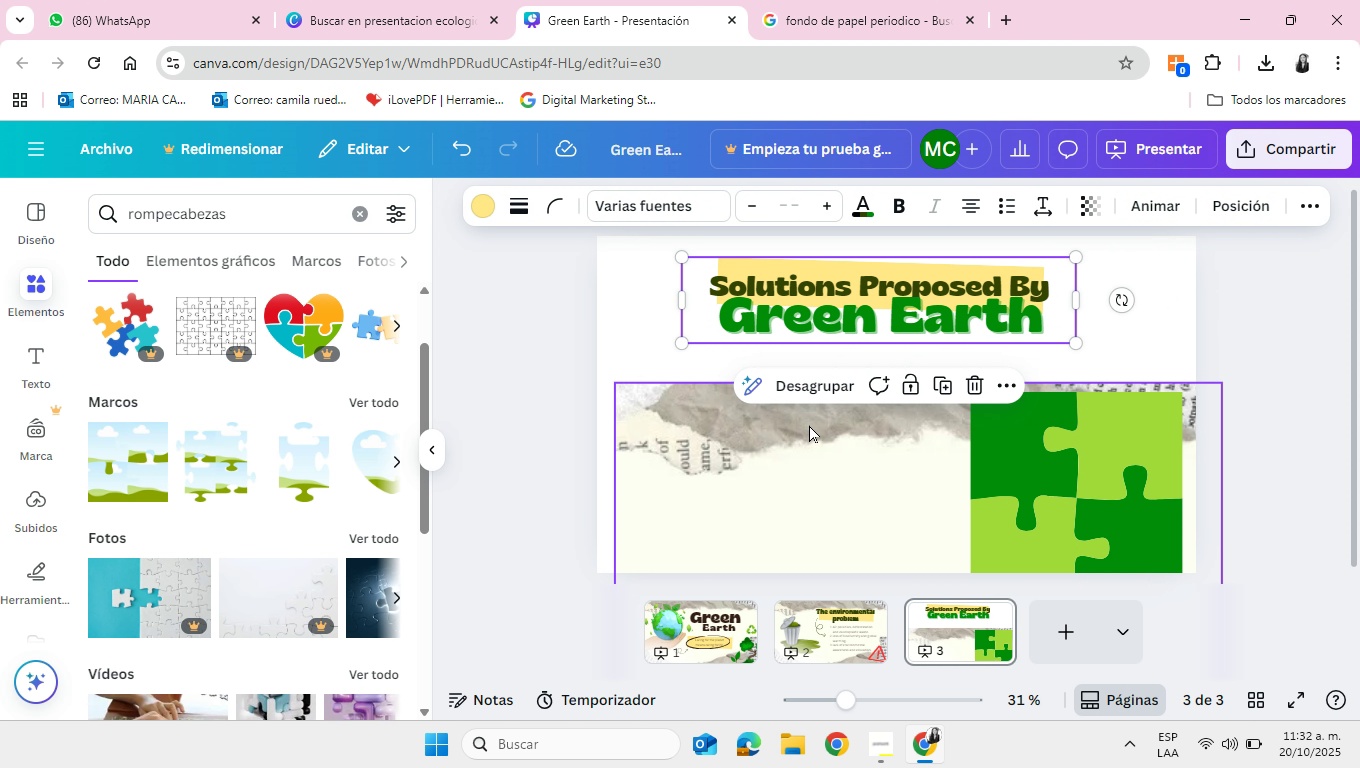 
left_click_drag(start_coordinate=[809, 425], to_coordinate=[785, 282])
 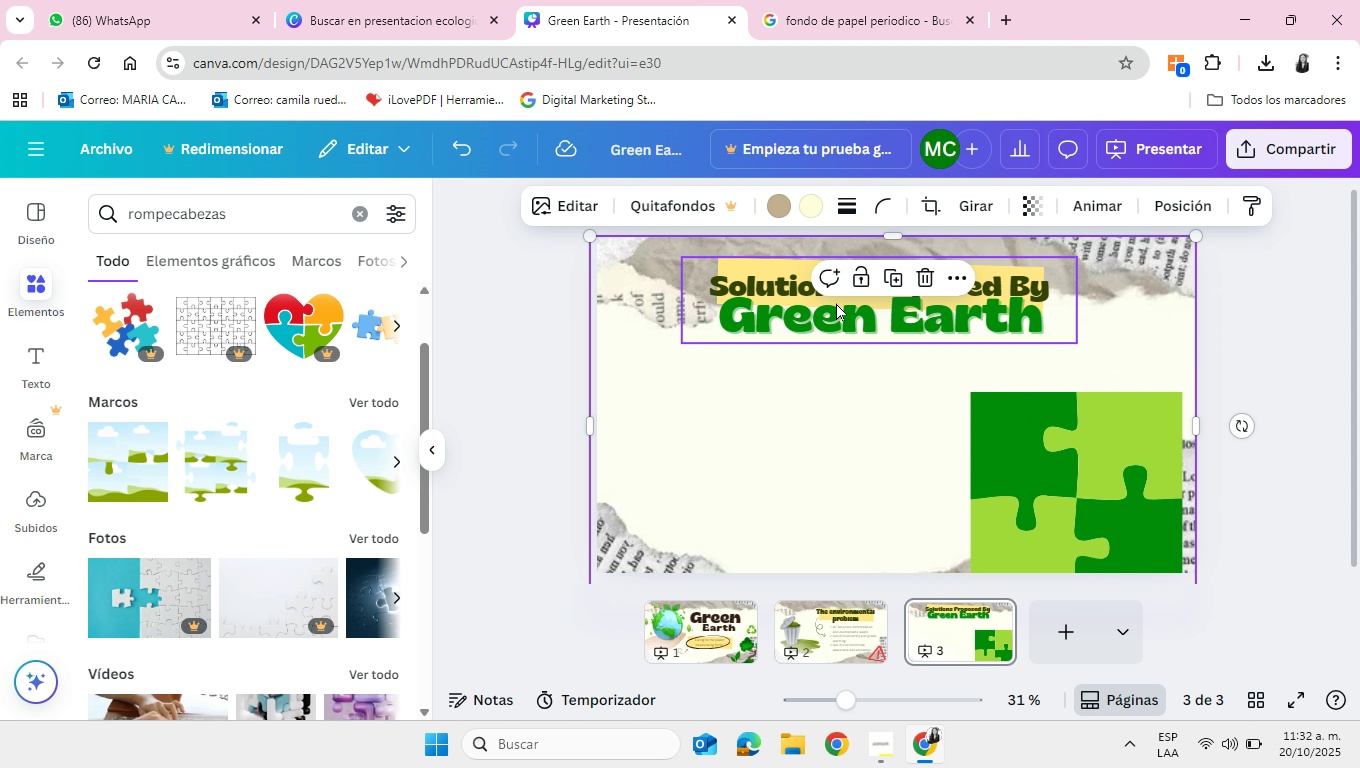 
left_click_drag(start_coordinate=[836, 302], to_coordinate=[735, 528])
 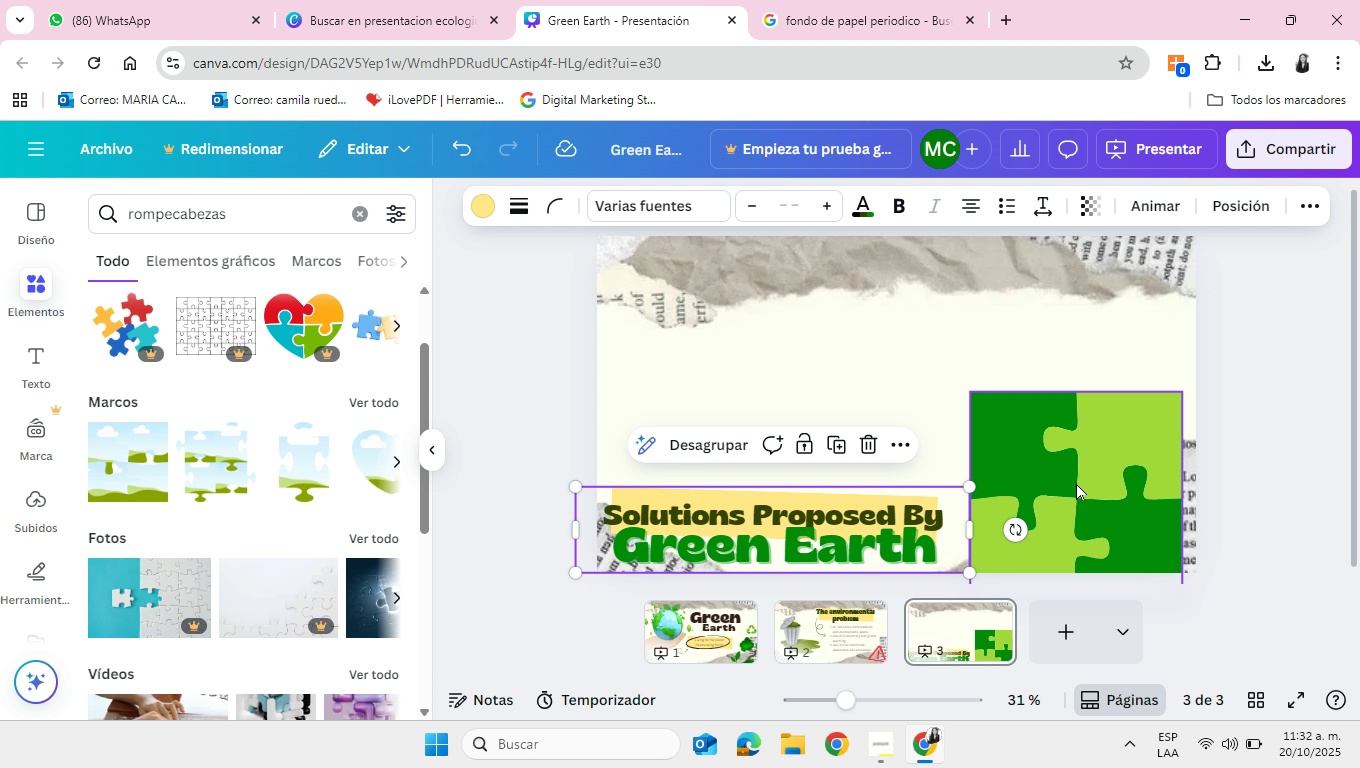 
left_click_drag(start_coordinate=[1076, 483], to_coordinate=[890, 357])
 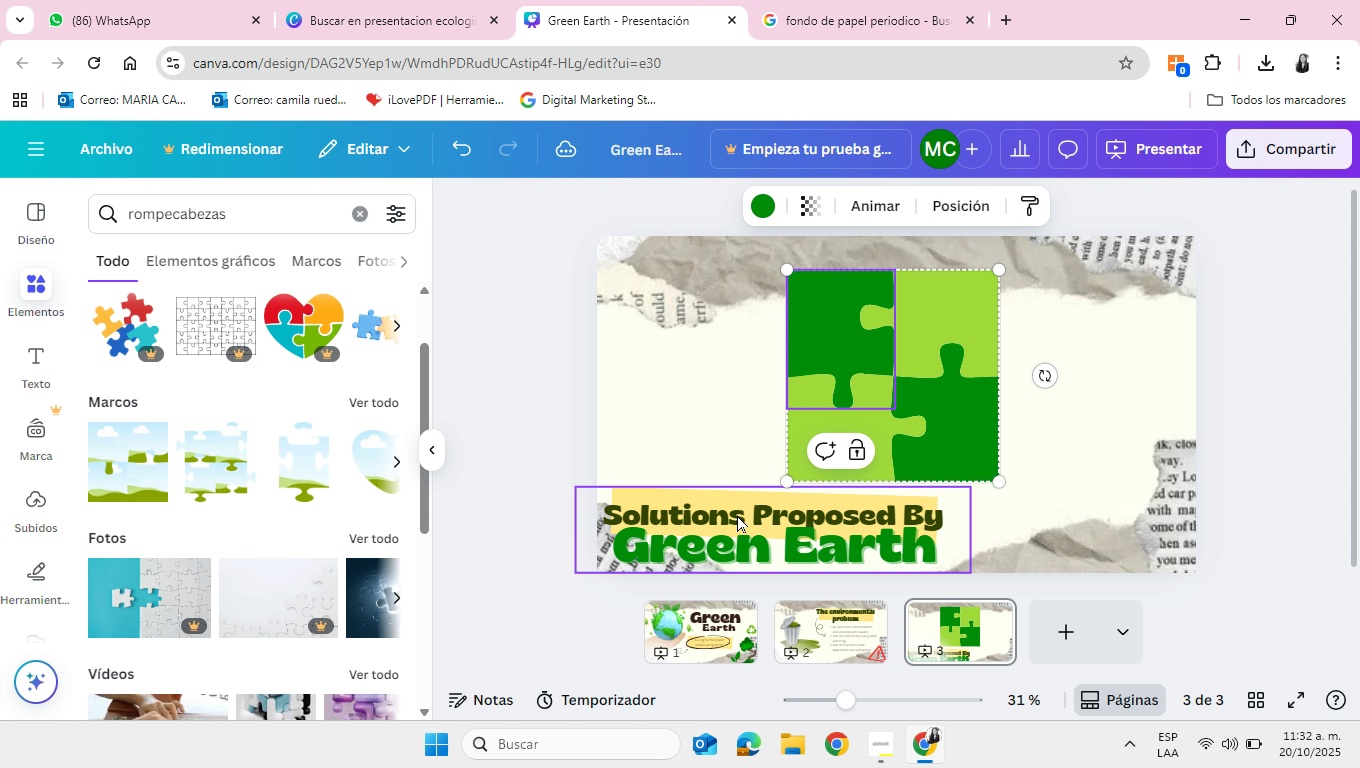 
left_click([712, 514])
 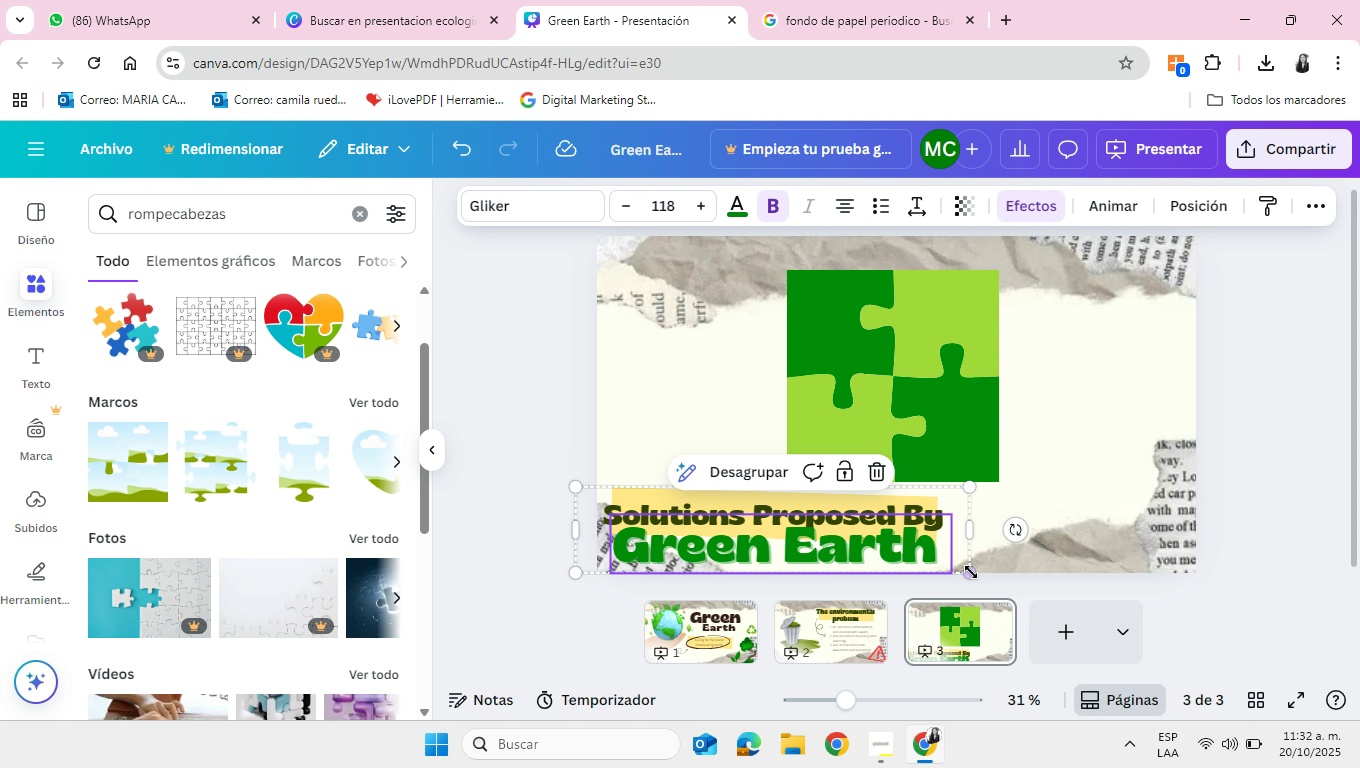 
left_click_drag(start_coordinate=[971, 571], to_coordinate=[841, 542])
 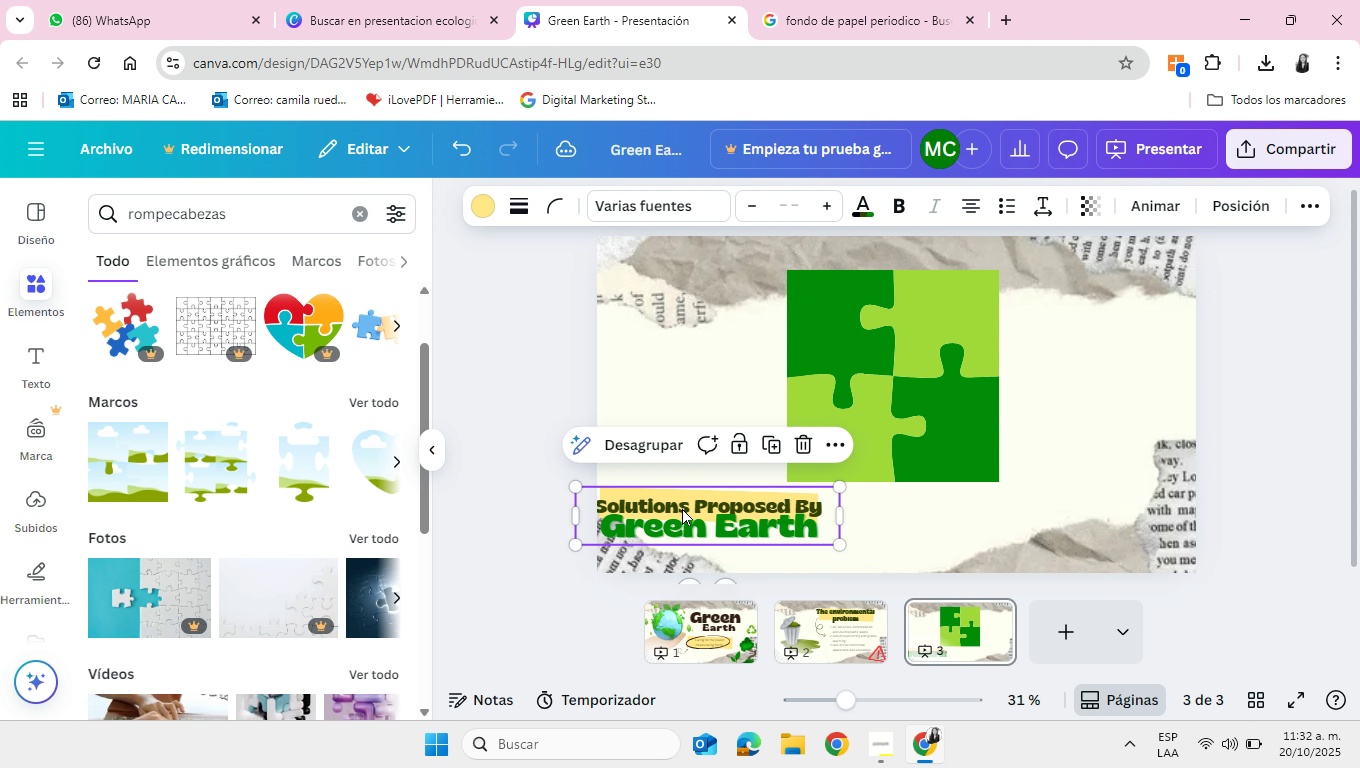 
left_click_drag(start_coordinate=[677, 508], to_coordinate=[1066, 548])
 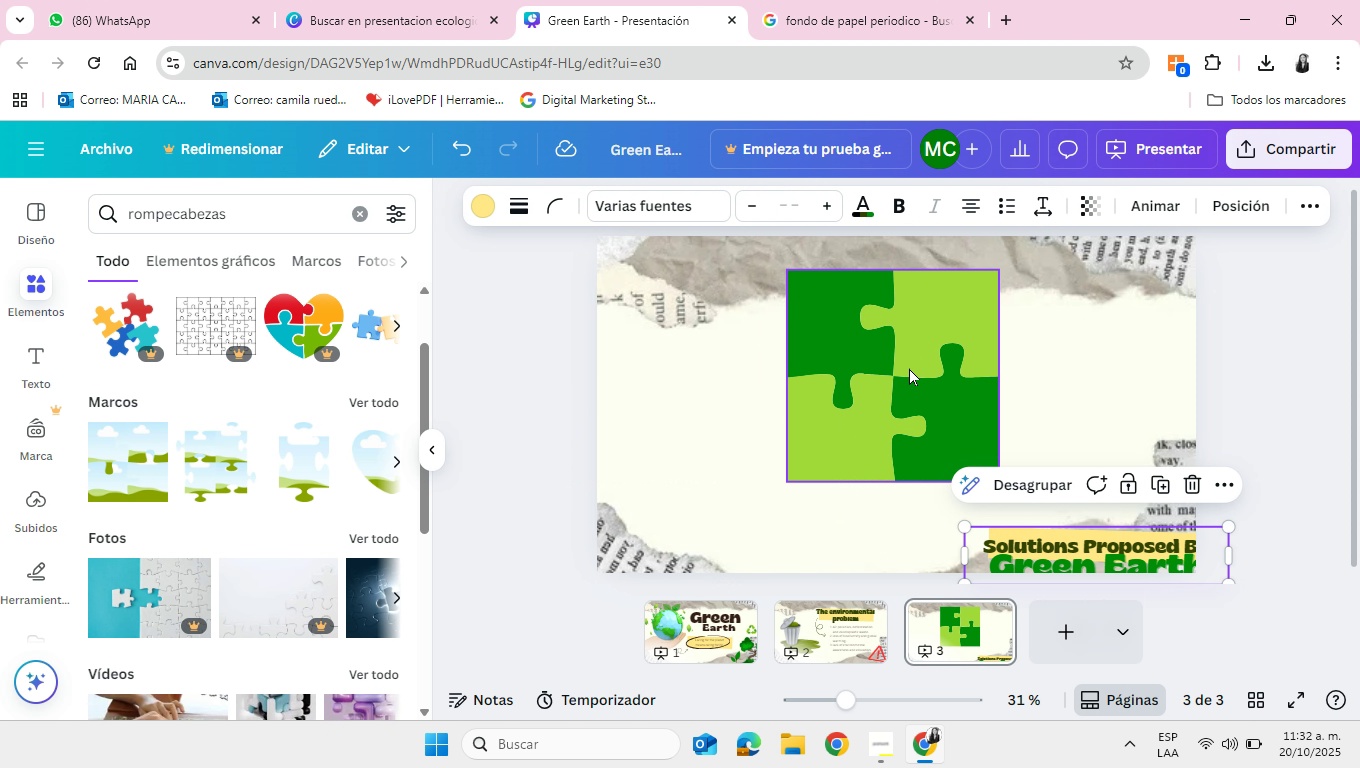 
left_click_drag(start_coordinate=[909, 368], to_coordinate=[904, 370])
 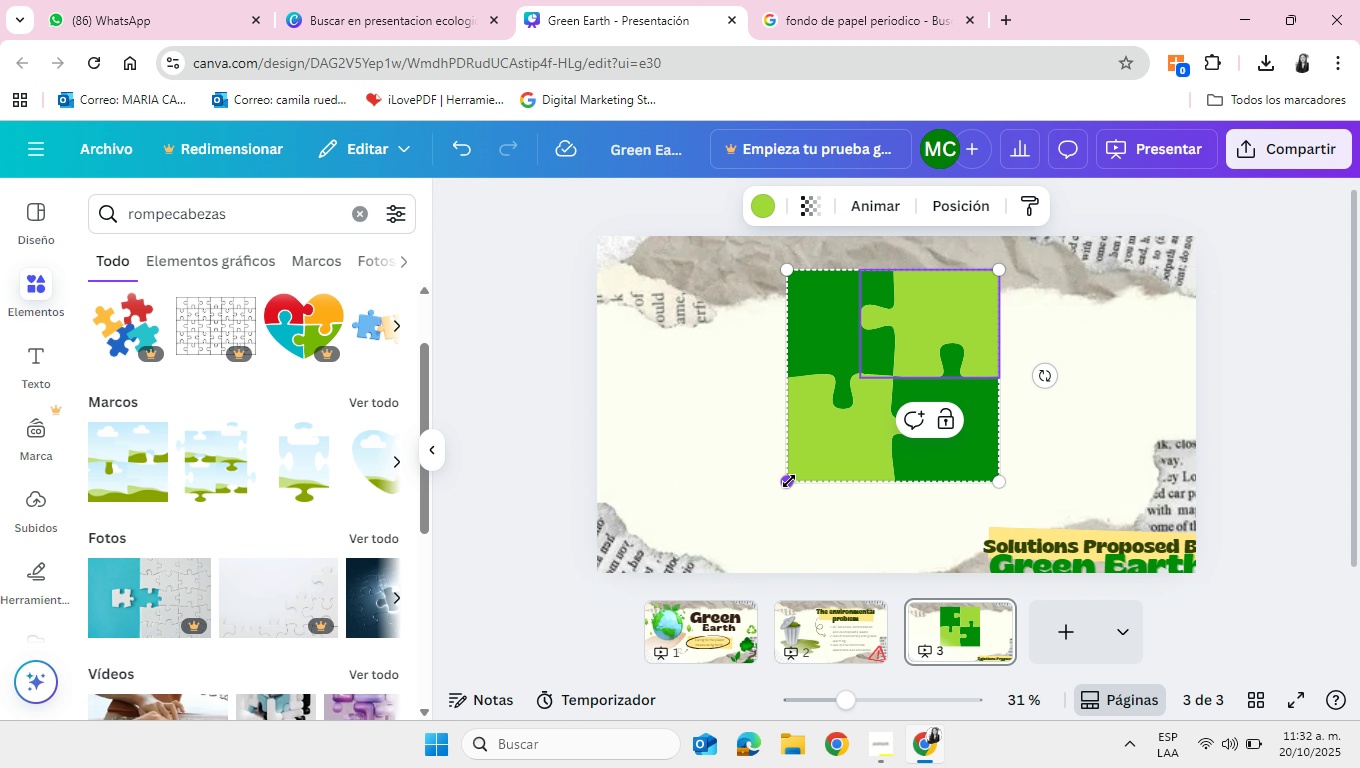 
left_click_drag(start_coordinate=[790, 481], to_coordinate=[705, 501])
 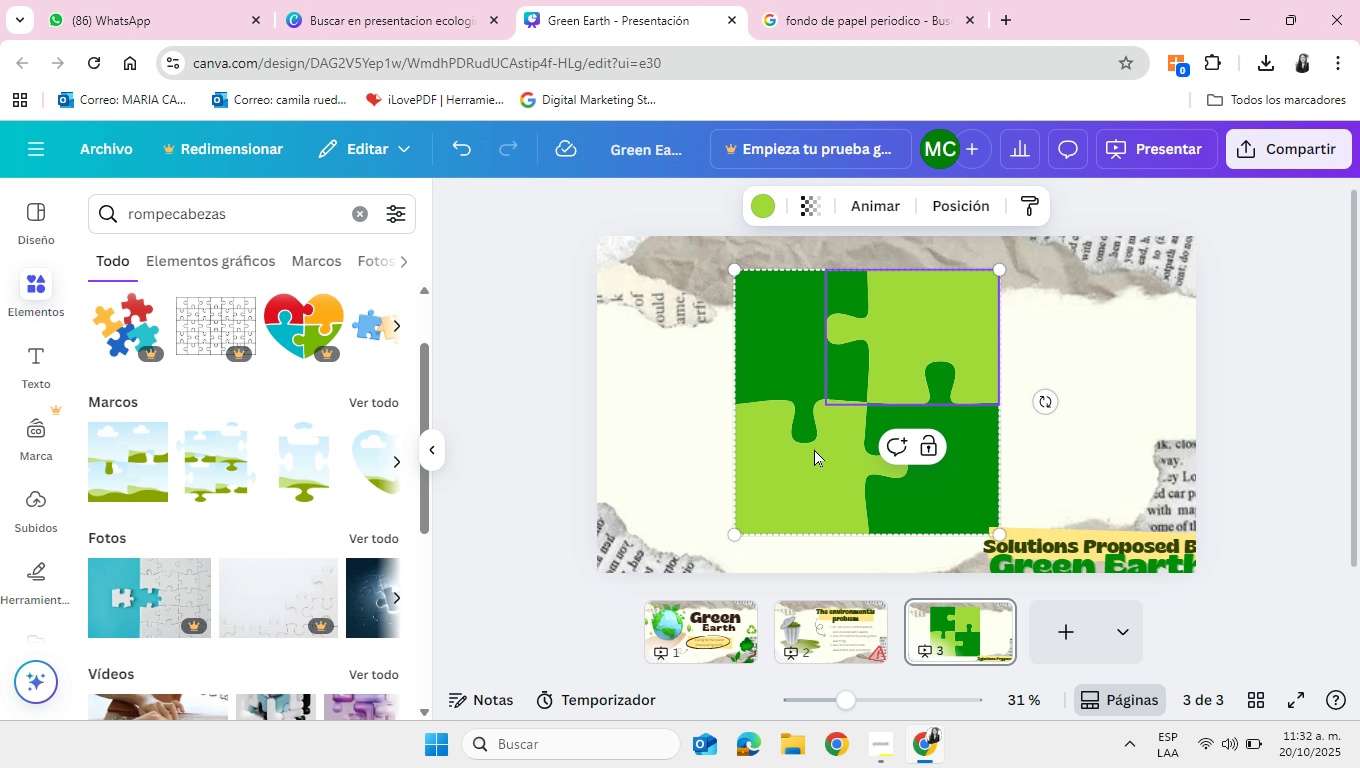 
left_click_drag(start_coordinate=[814, 449], to_coordinate=[715, 460])
 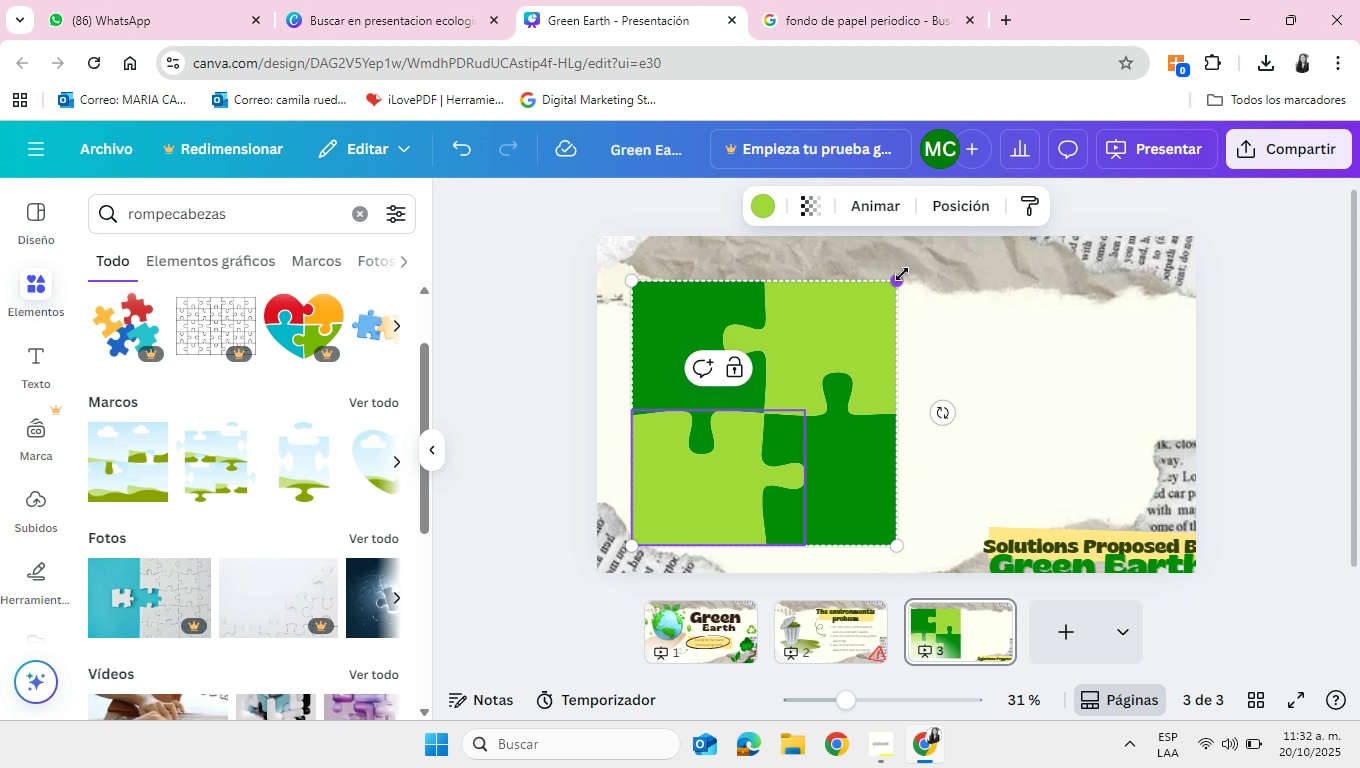 
left_click_drag(start_coordinate=[903, 274], to_coordinate=[951, 272])
 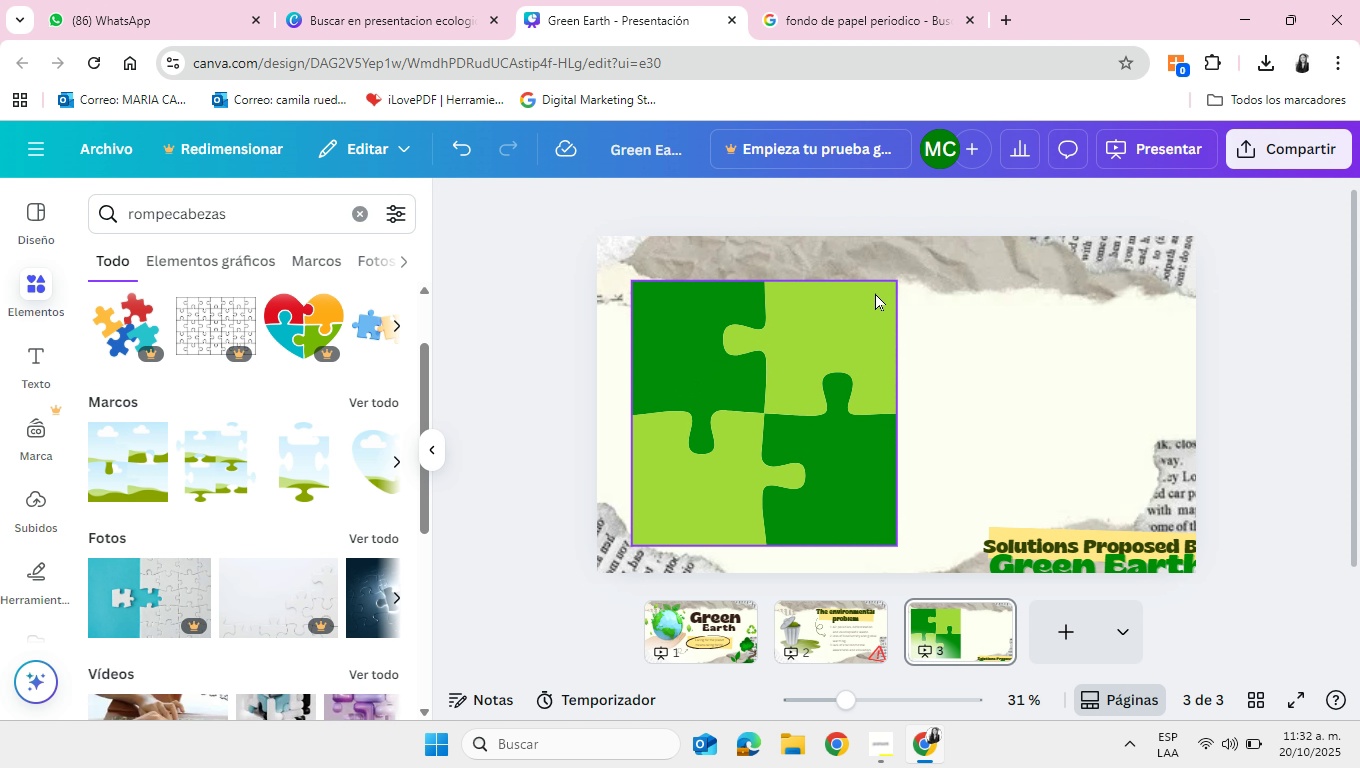 
left_click([875, 293])
 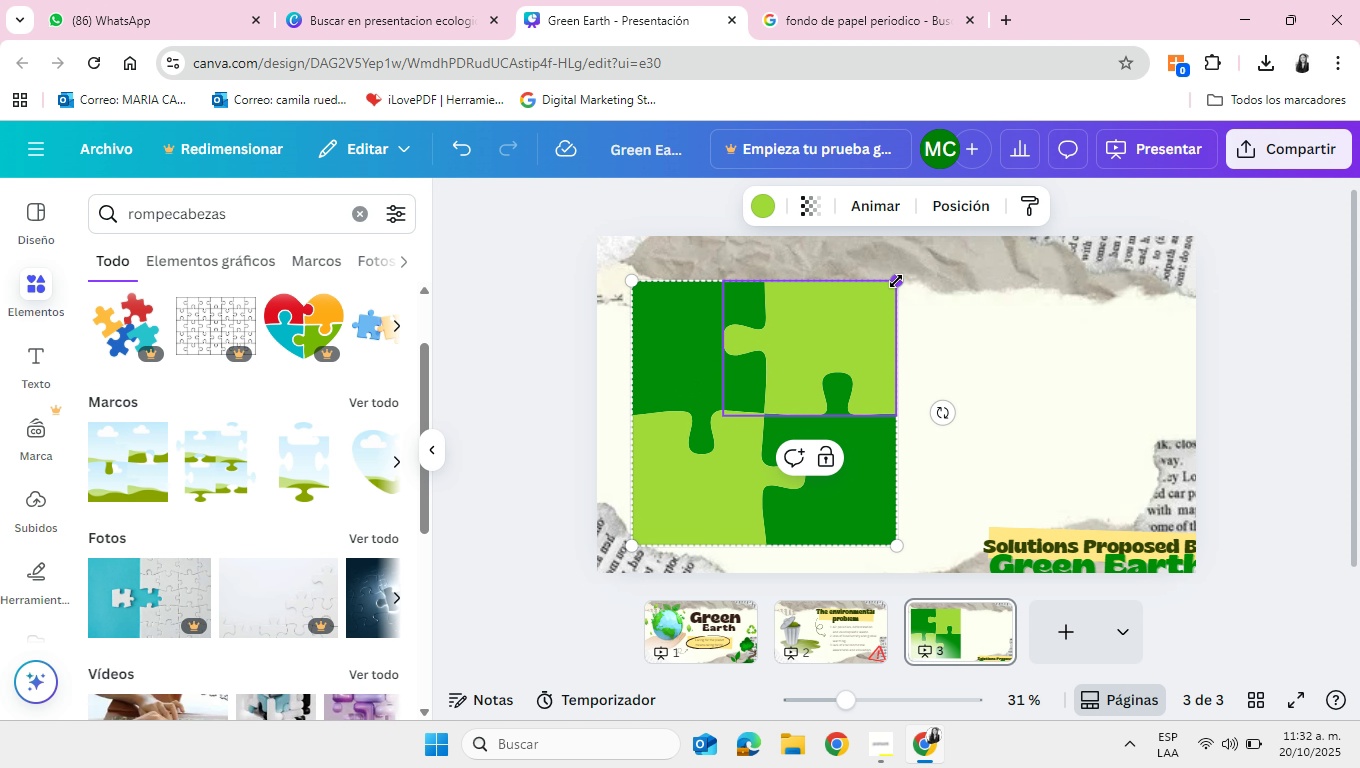 
left_click_drag(start_coordinate=[896, 281], to_coordinate=[937, 275])
 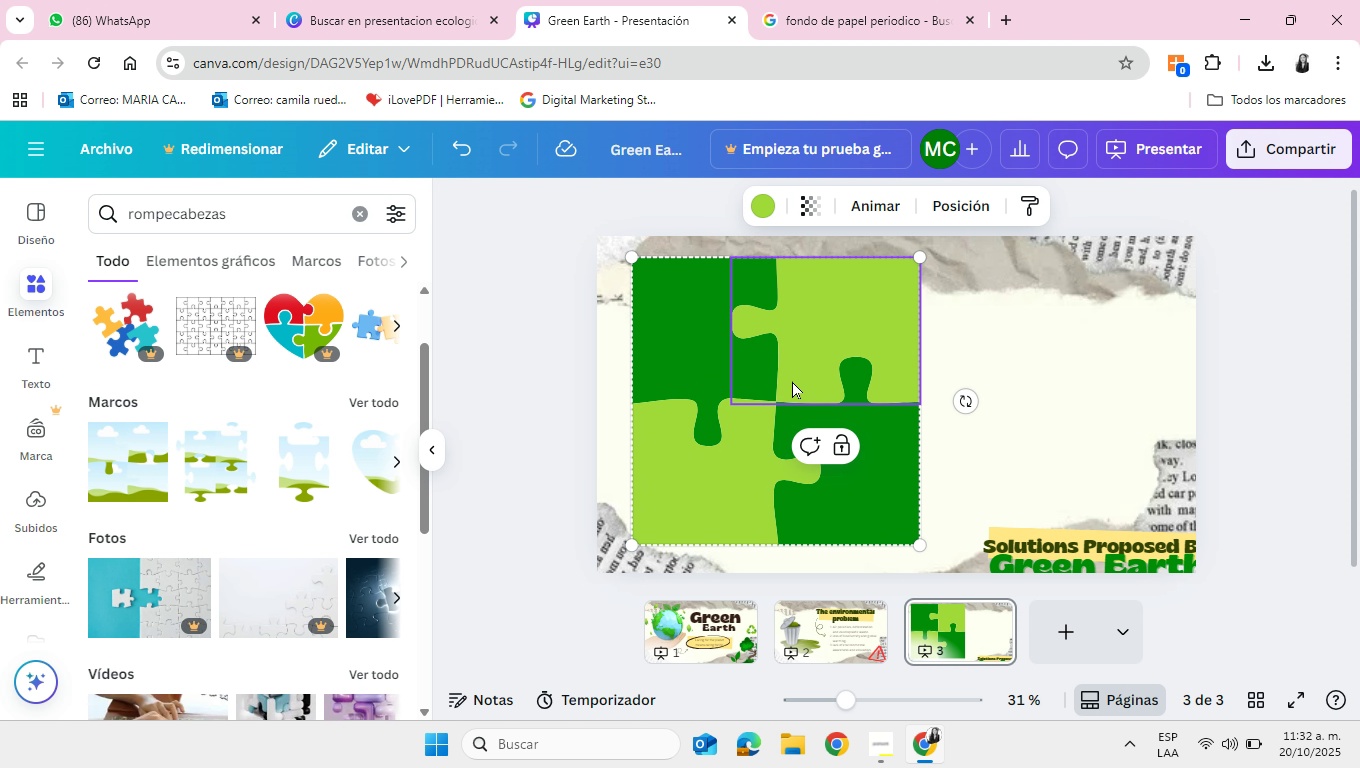 
left_click_drag(start_coordinate=[791, 377], to_coordinate=[791, 394])
 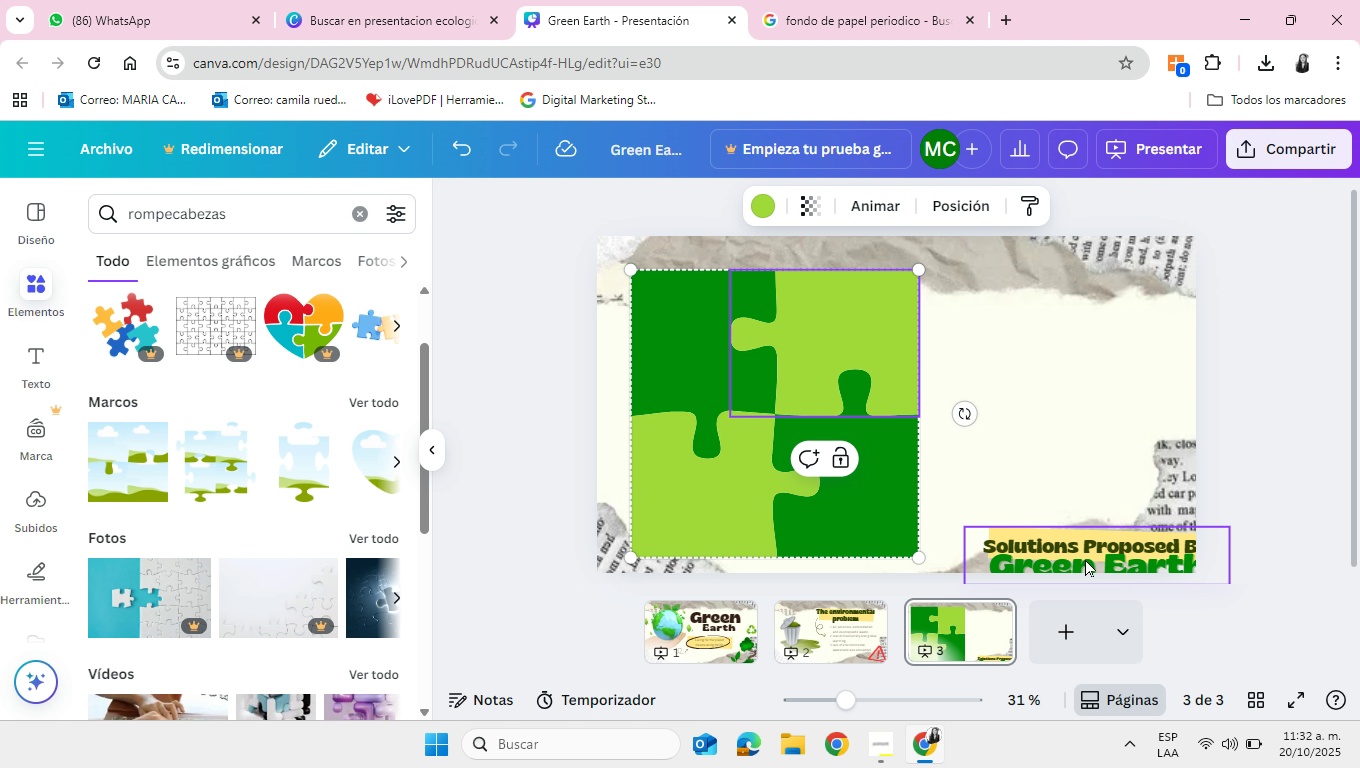 
left_click_drag(start_coordinate=[1086, 560], to_coordinate=[1042, 412])
 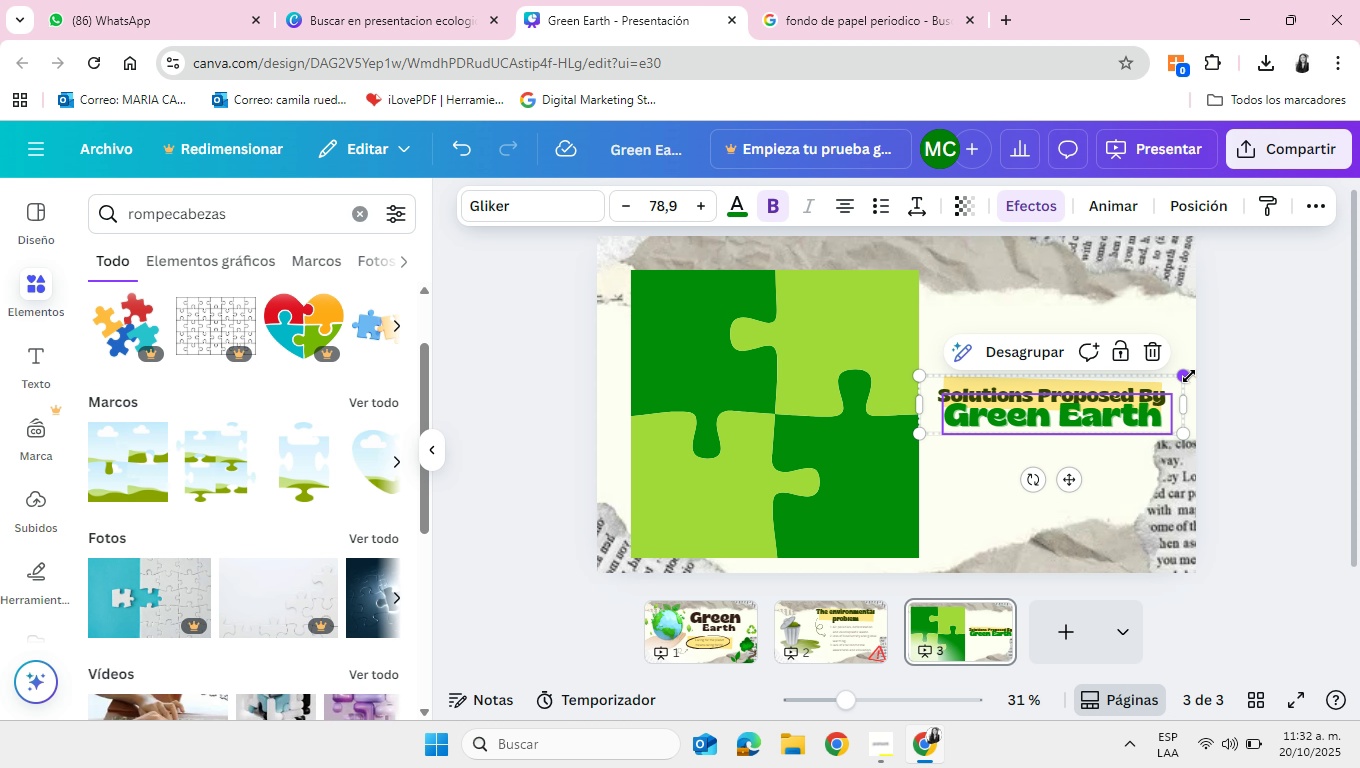 
left_click_drag(start_coordinate=[1188, 376], to_coordinate=[1192, 368])
 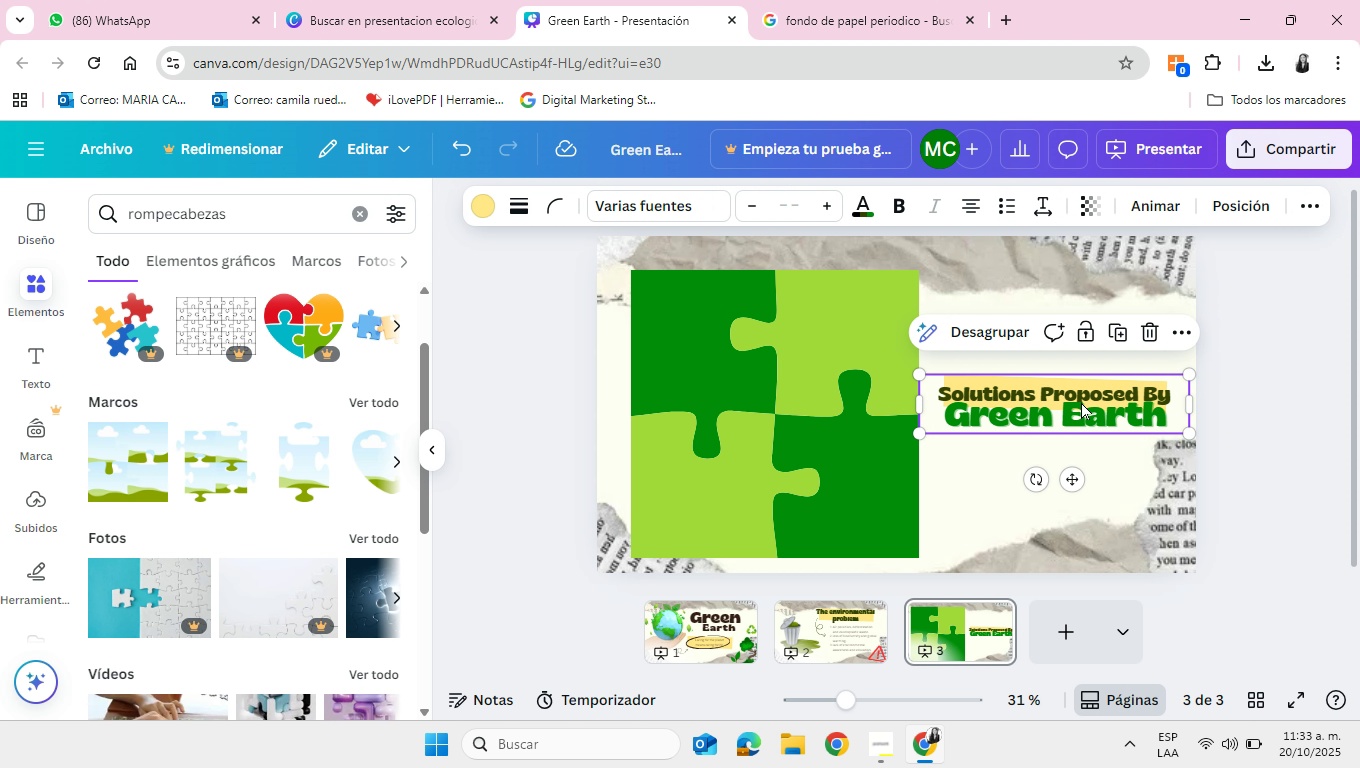 
left_click_drag(start_coordinate=[1086, 402], to_coordinate=[1080, 439])
 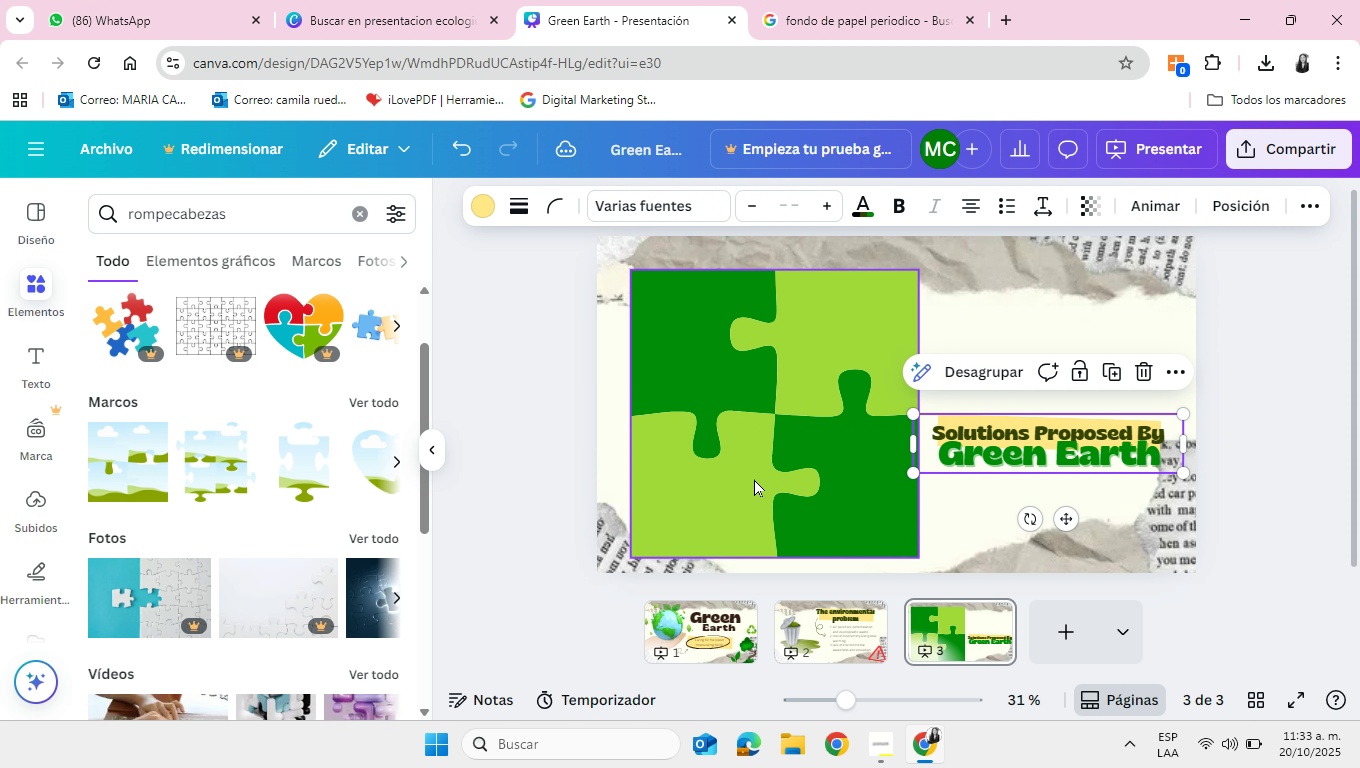 
left_click_drag(start_coordinate=[753, 480], to_coordinate=[850, 467])
 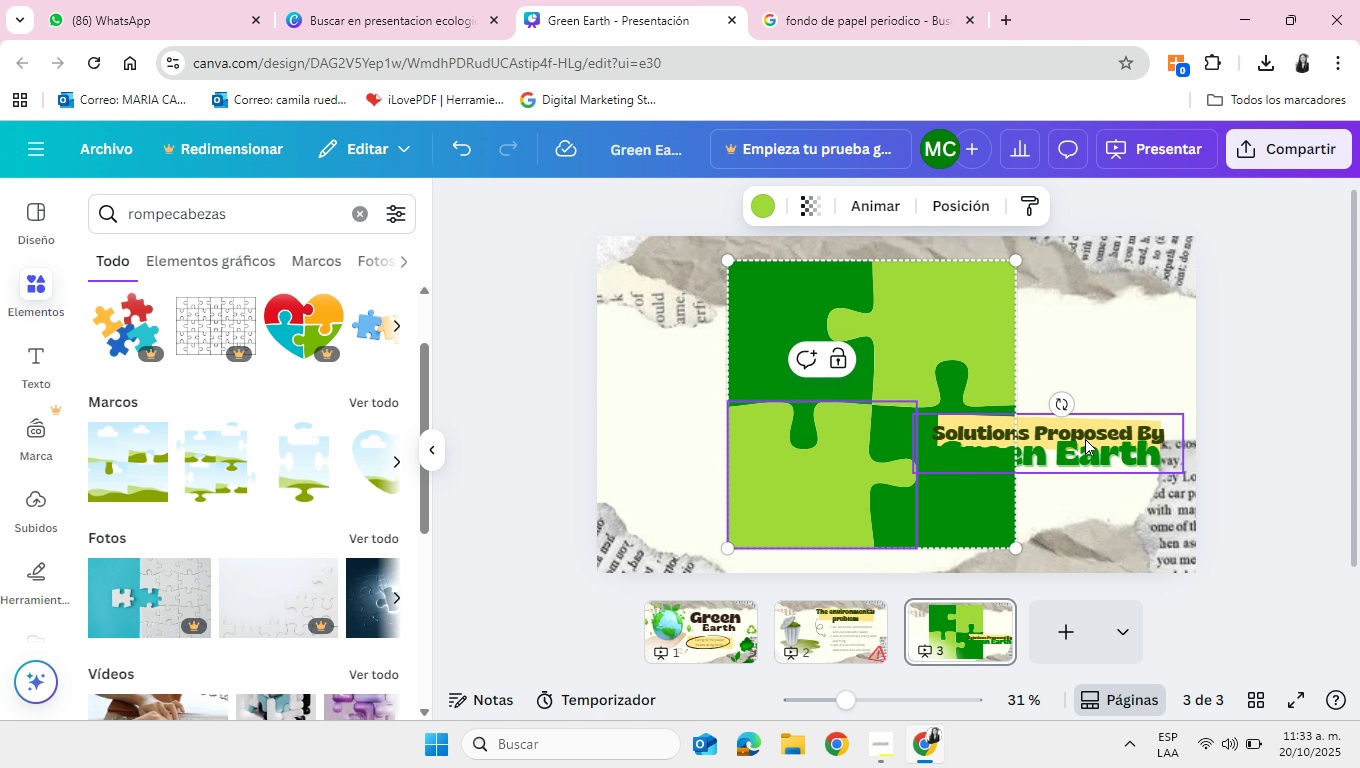 
left_click_drag(start_coordinate=[1084, 438], to_coordinate=[912, 545])
 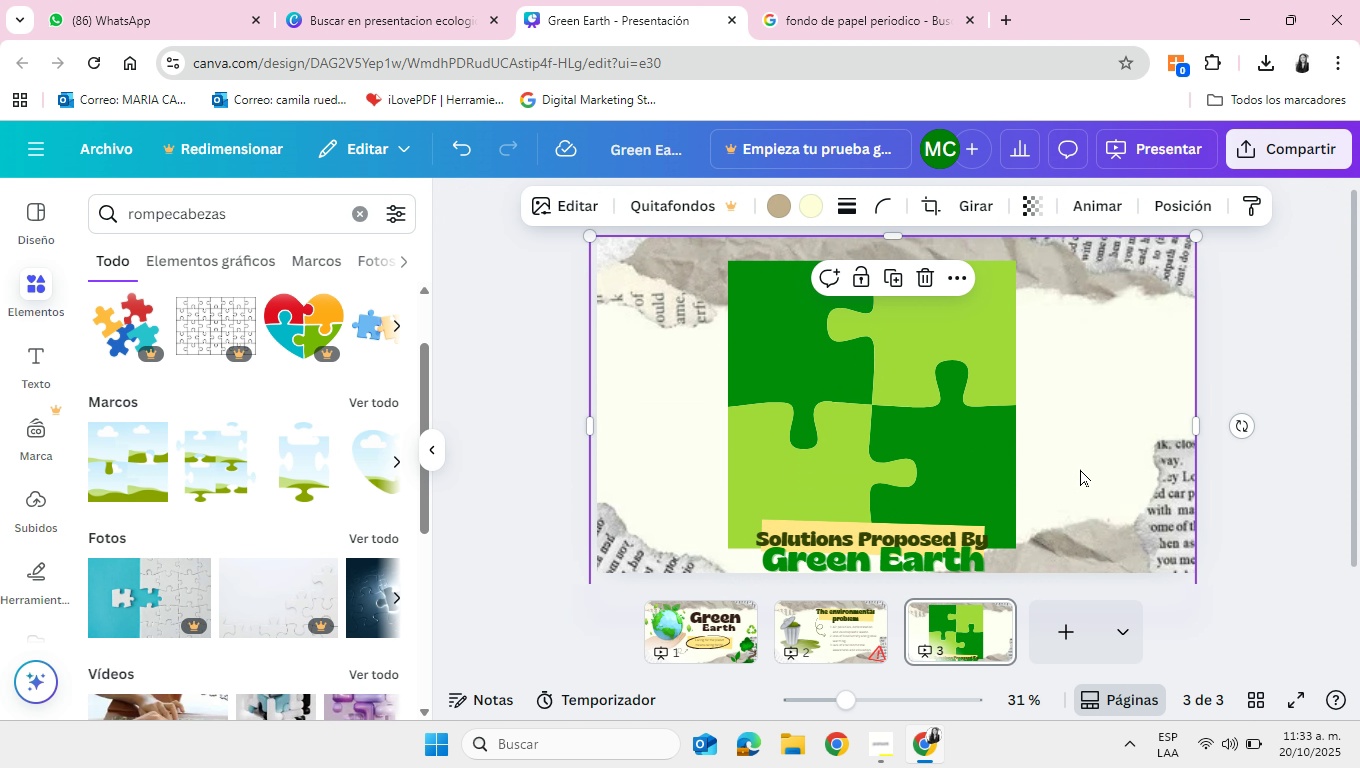 
left_click([1080, 469])
 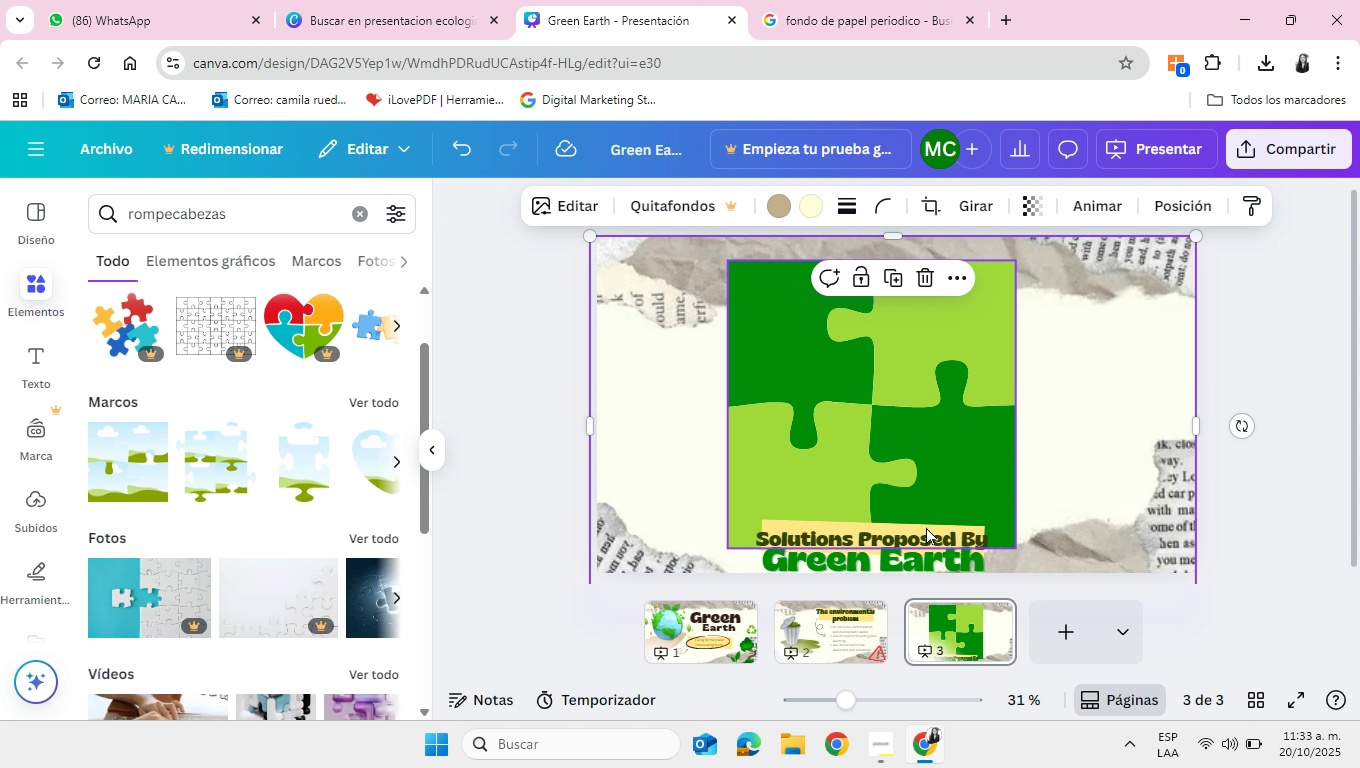 
left_click_drag(start_coordinate=[890, 544], to_coordinate=[1100, 321])
 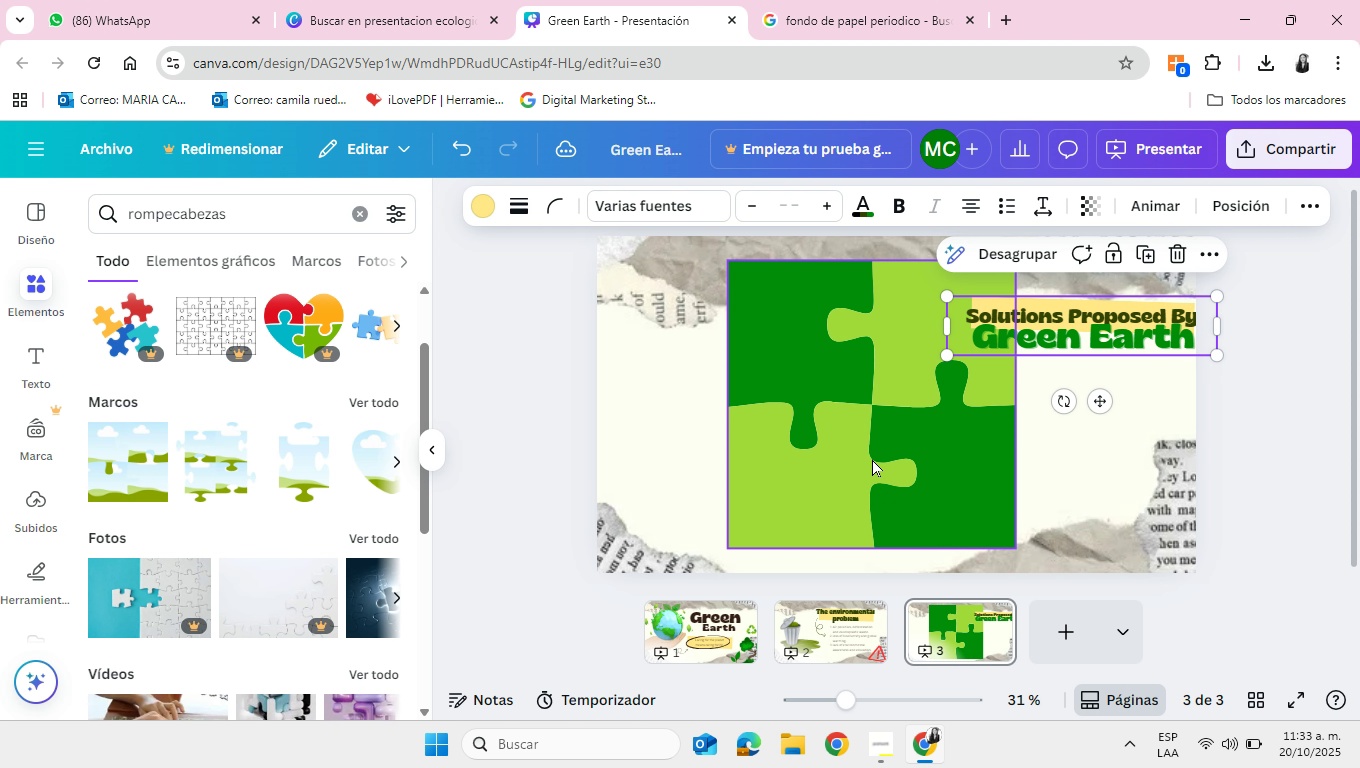 
left_click_drag(start_coordinate=[872, 459], to_coordinate=[764, 457])
 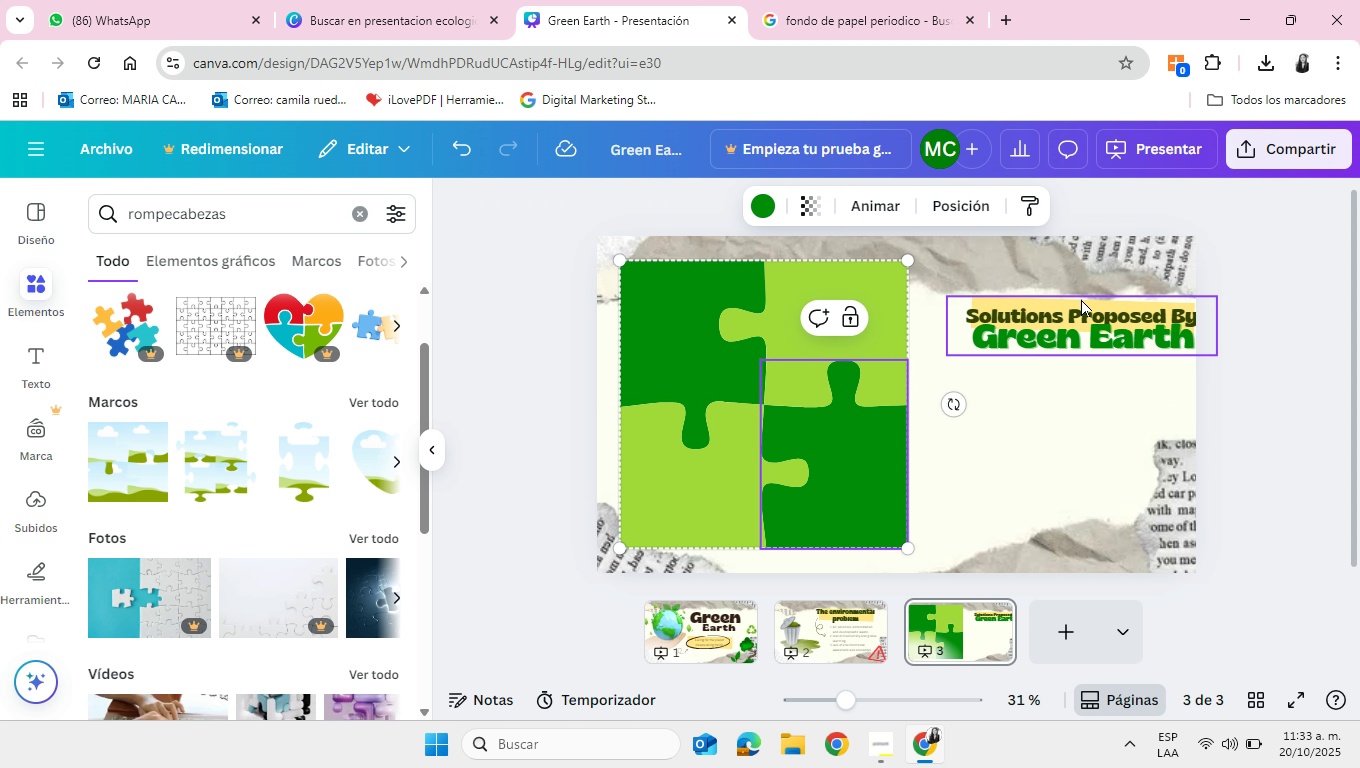 
left_click_drag(start_coordinate=[1081, 299], to_coordinate=[1052, 354])
 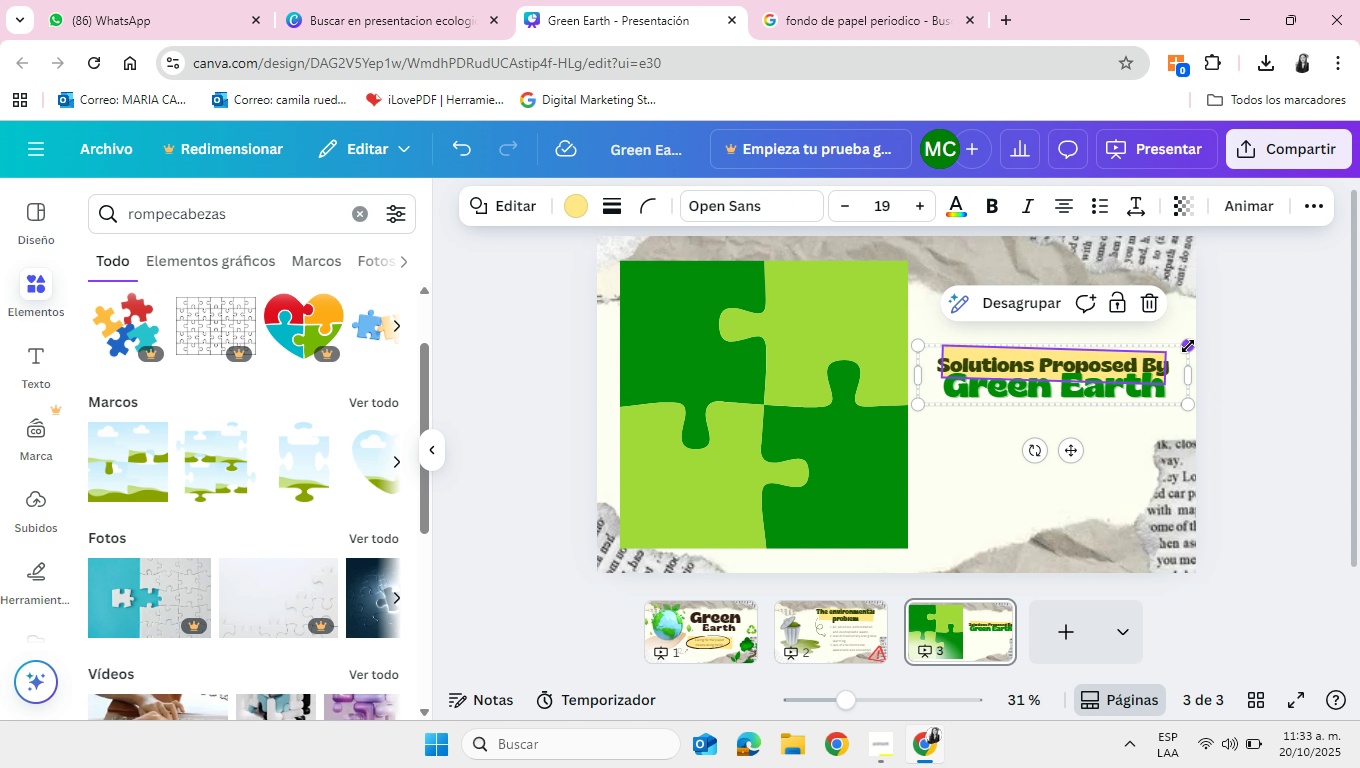 
left_click_drag(start_coordinate=[1188, 346], to_coordinate=[1204, 325])
 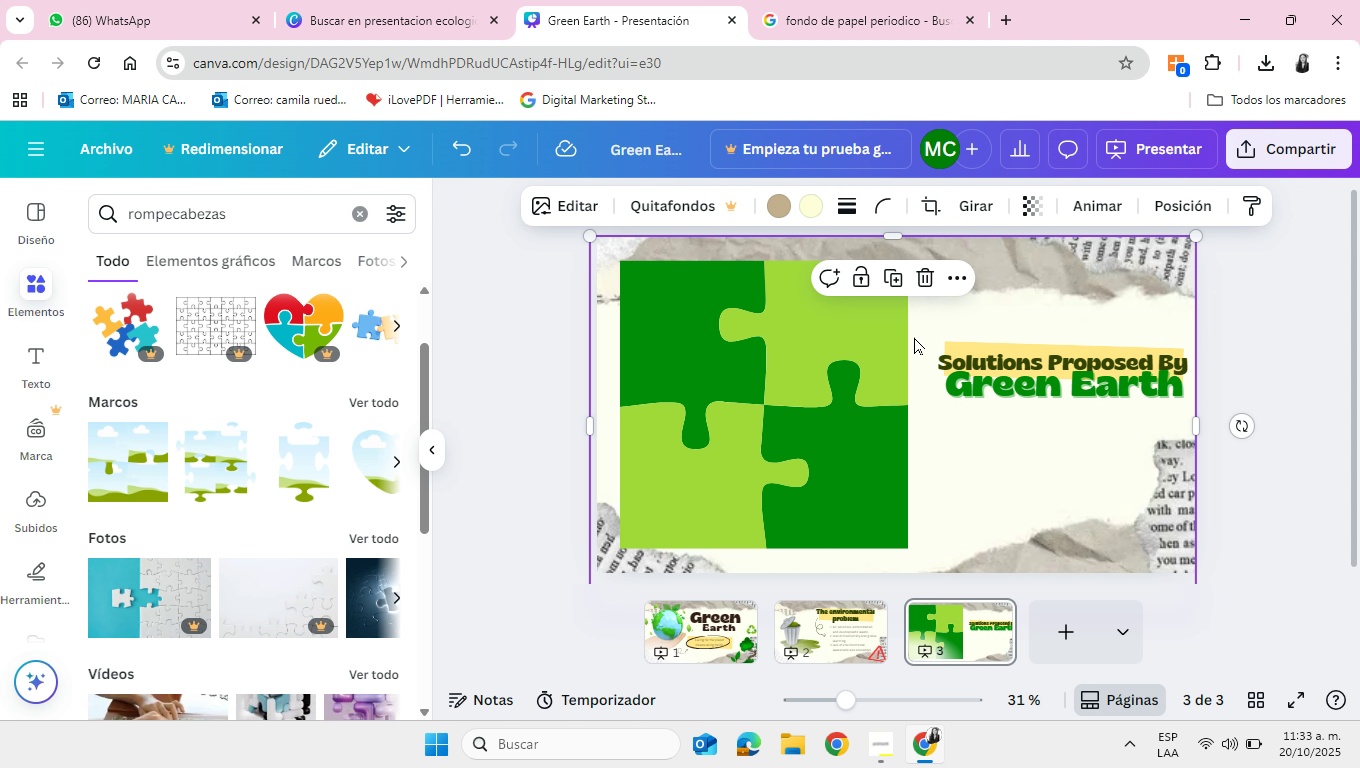 
left_click([979, 359])
 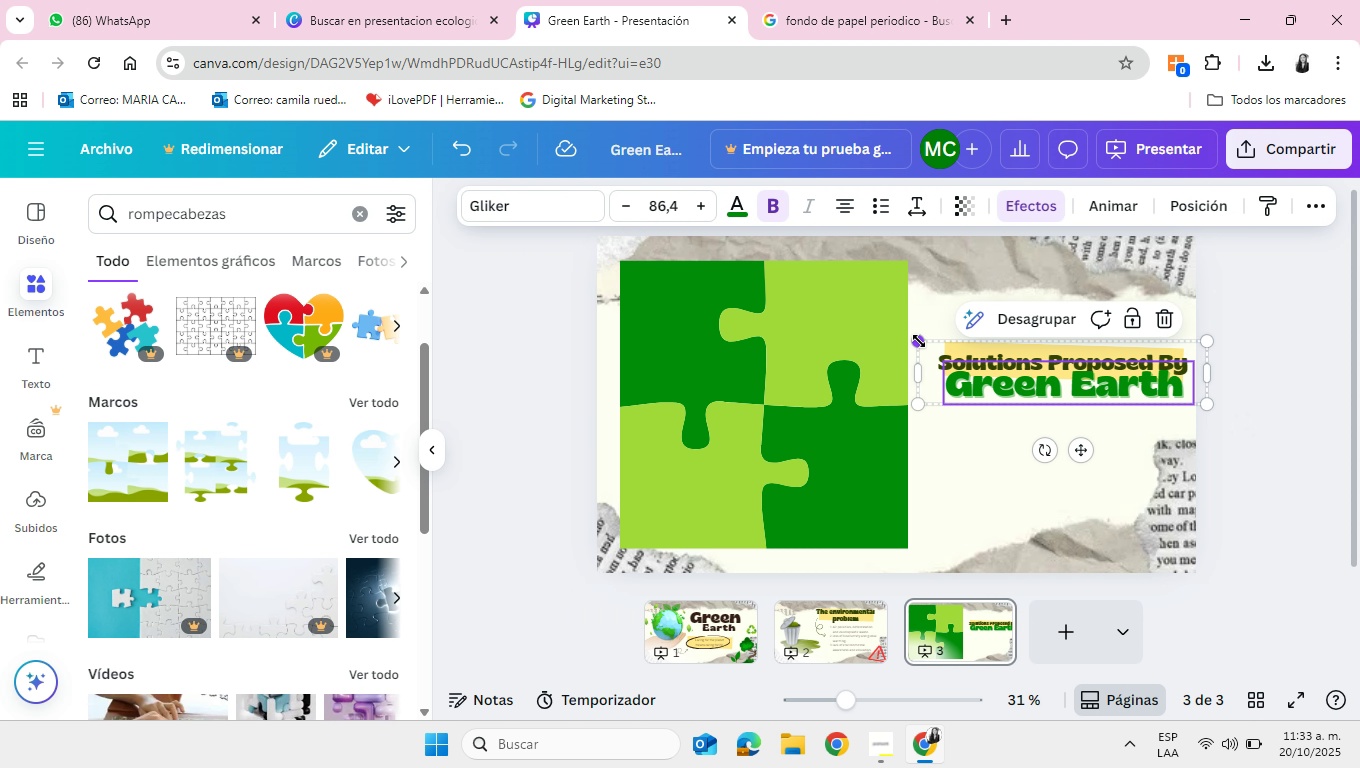 
left_click_drag(start_coordinate=[919, 342], to_coordinate=[895, 343])
 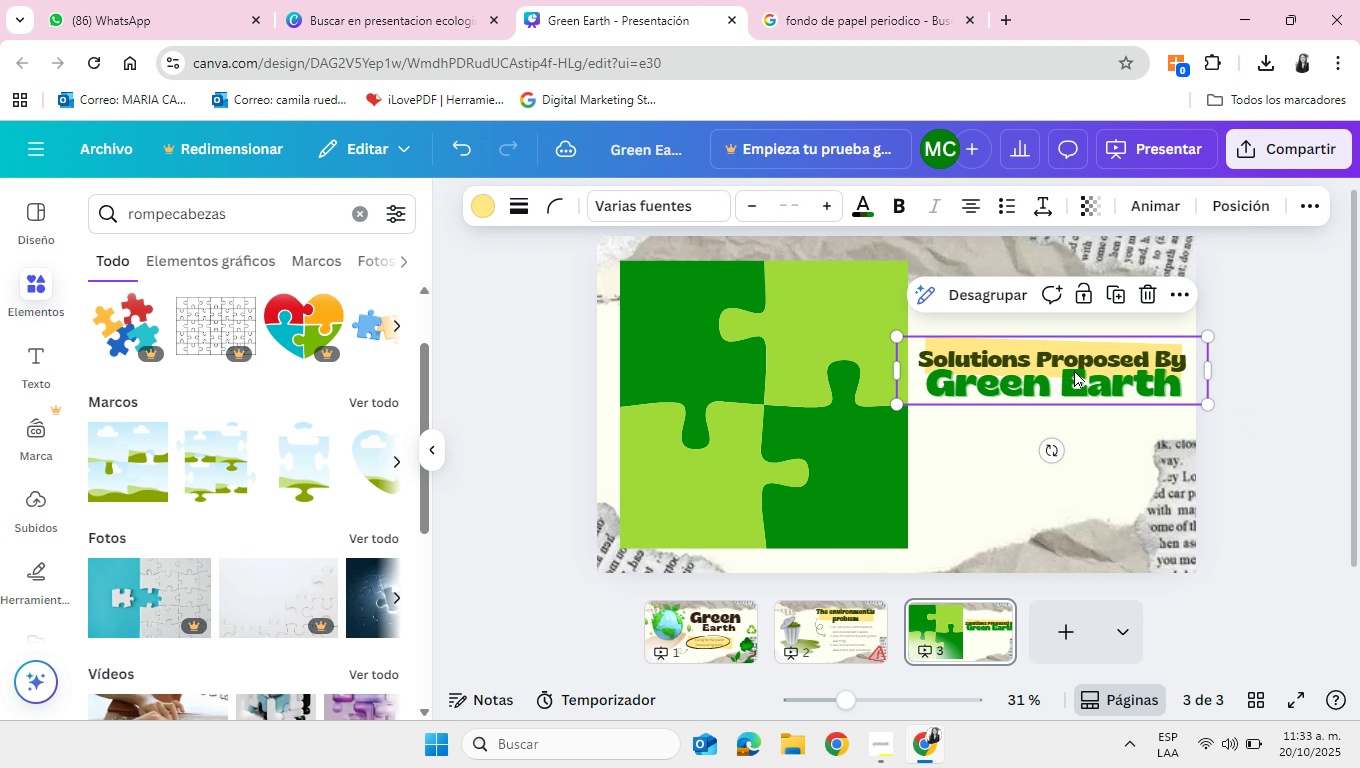 
left_click_drag(start_coordinate=[1071, 367], to_coordinate=[1071, 388])
 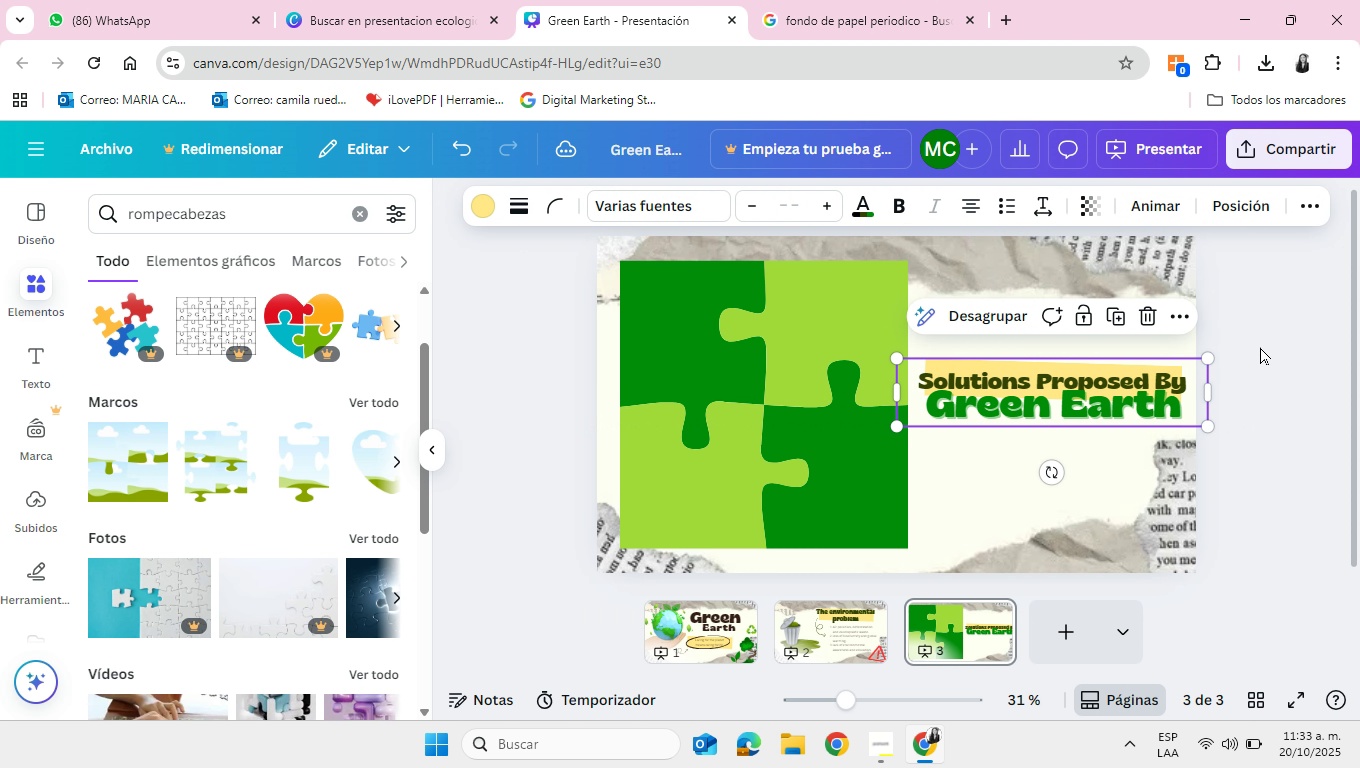 
left_click([1260, 347])
 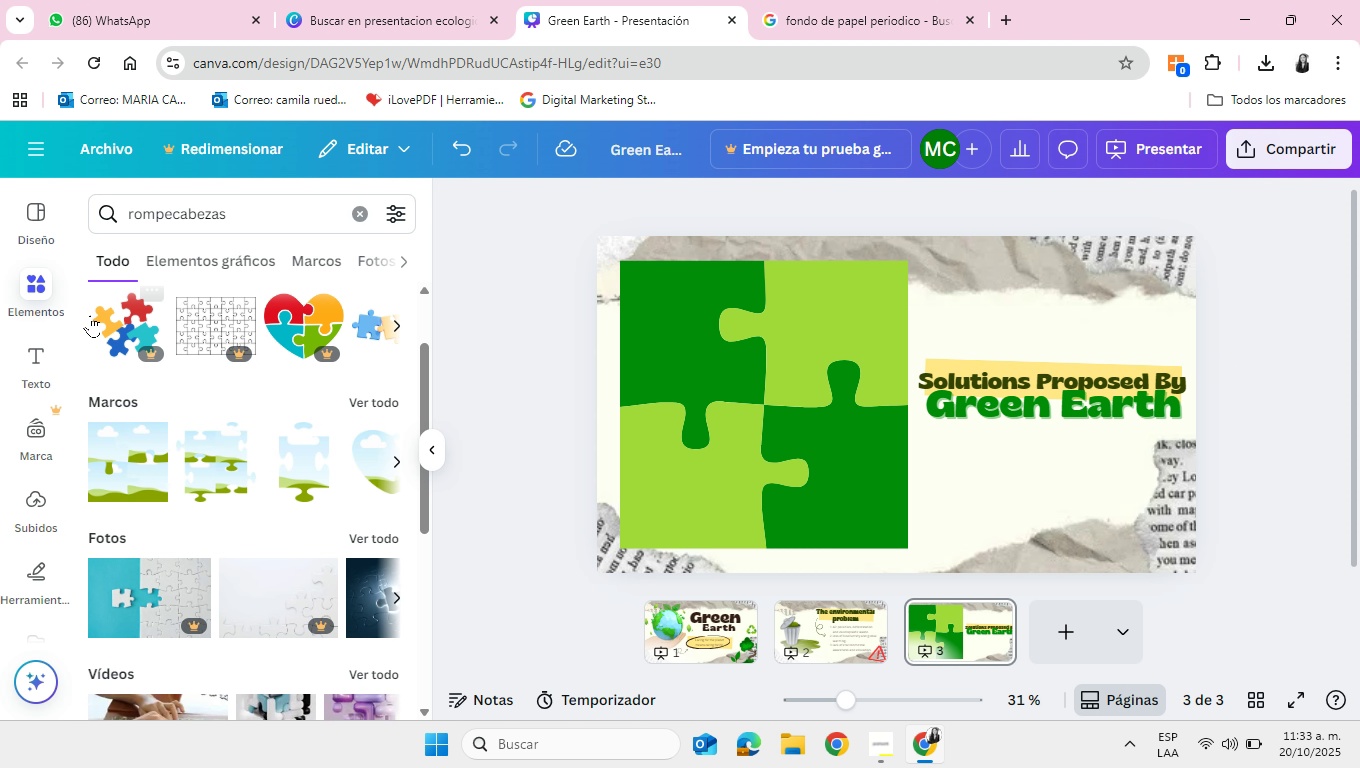 
wait(5.53)
 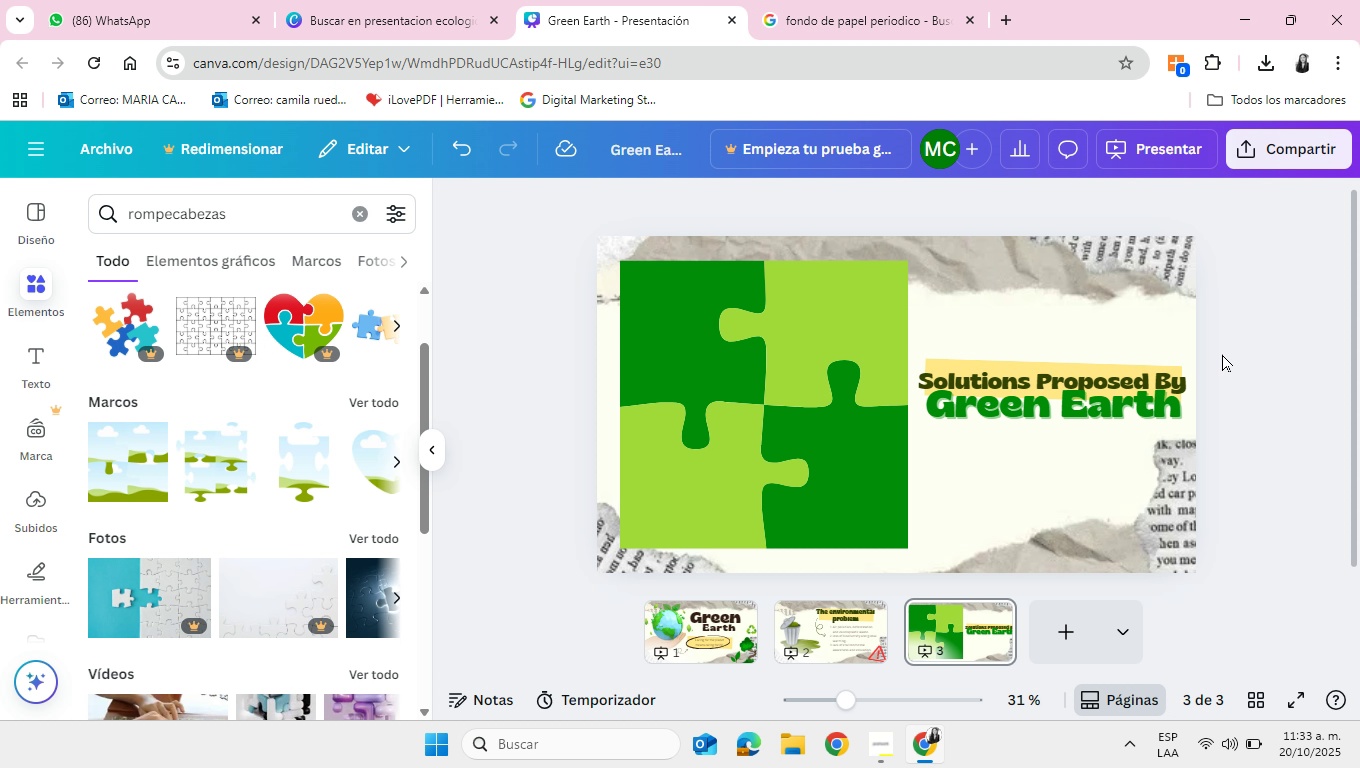 
left_click([44, 357])
 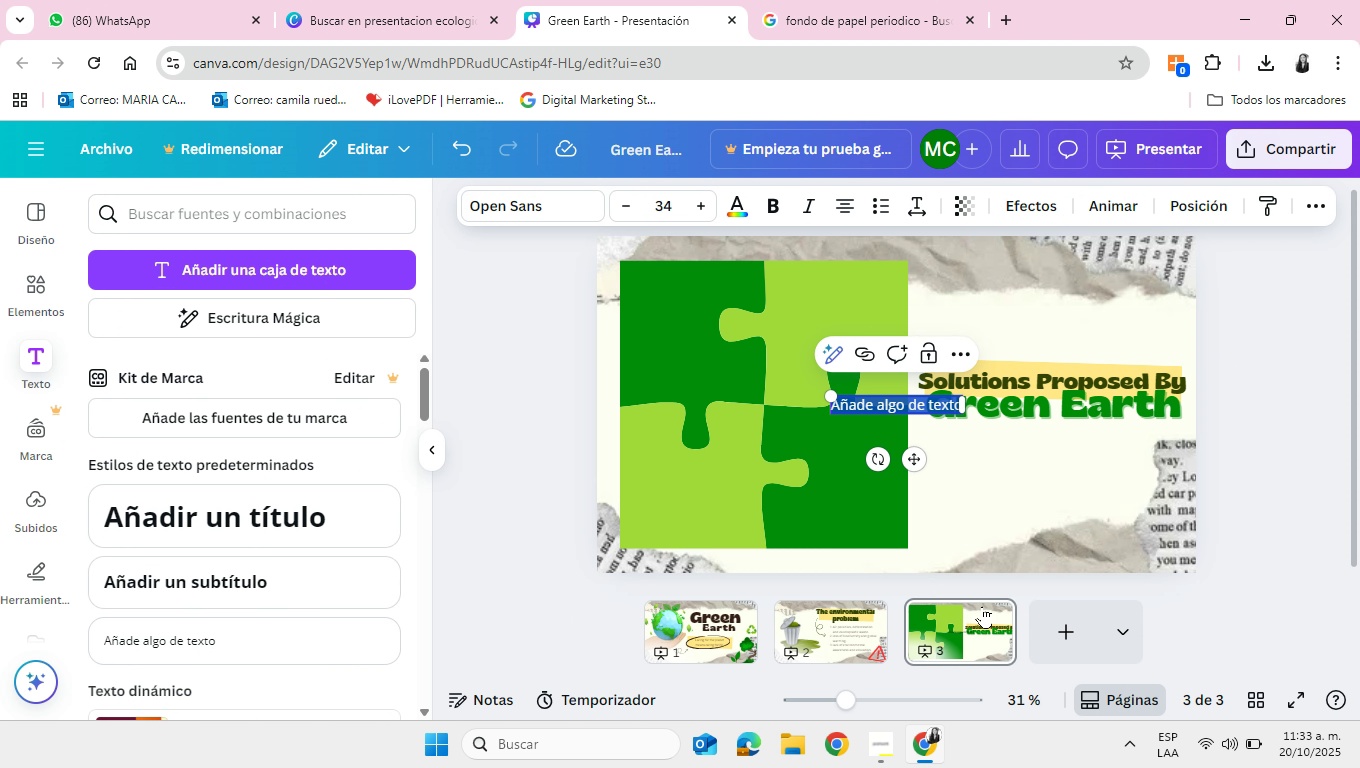 
wait(7.57)
 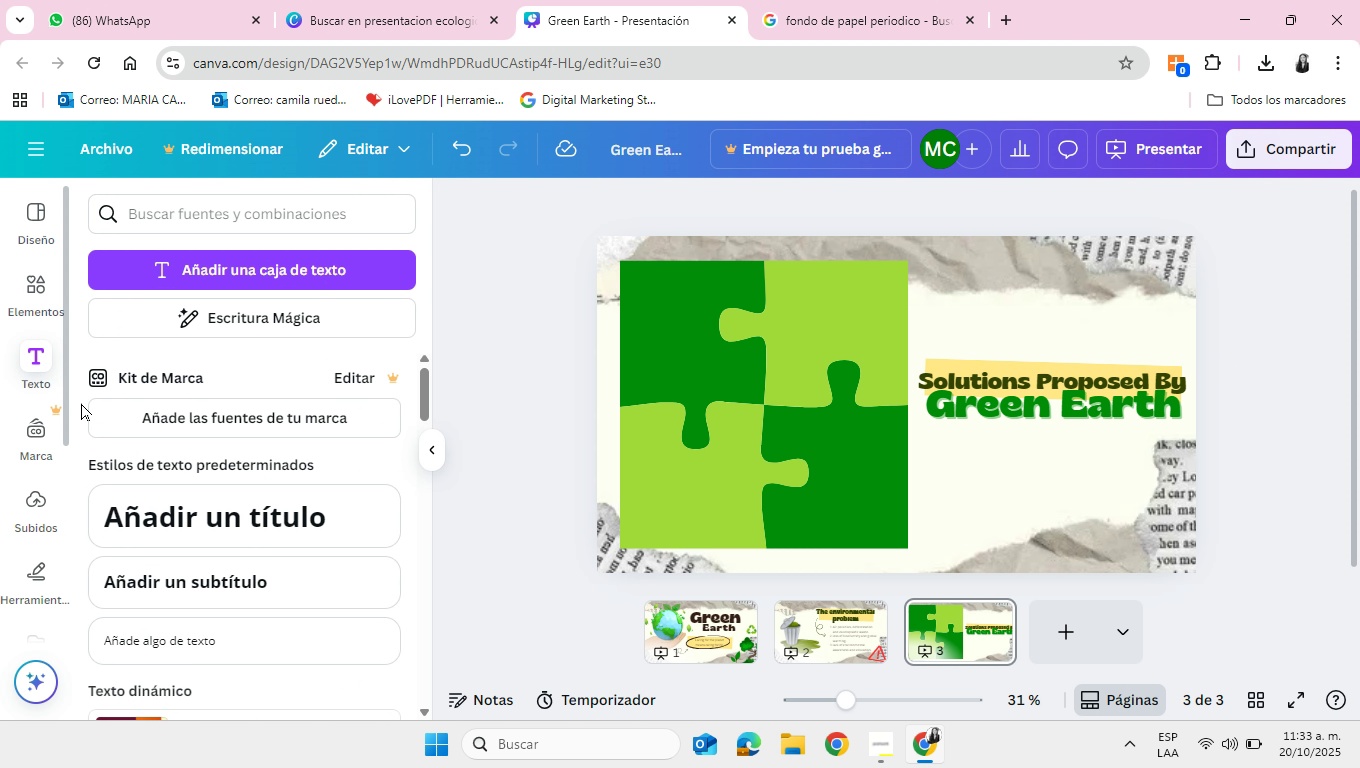 
type(Reforestation Programmes in local communitiez)
 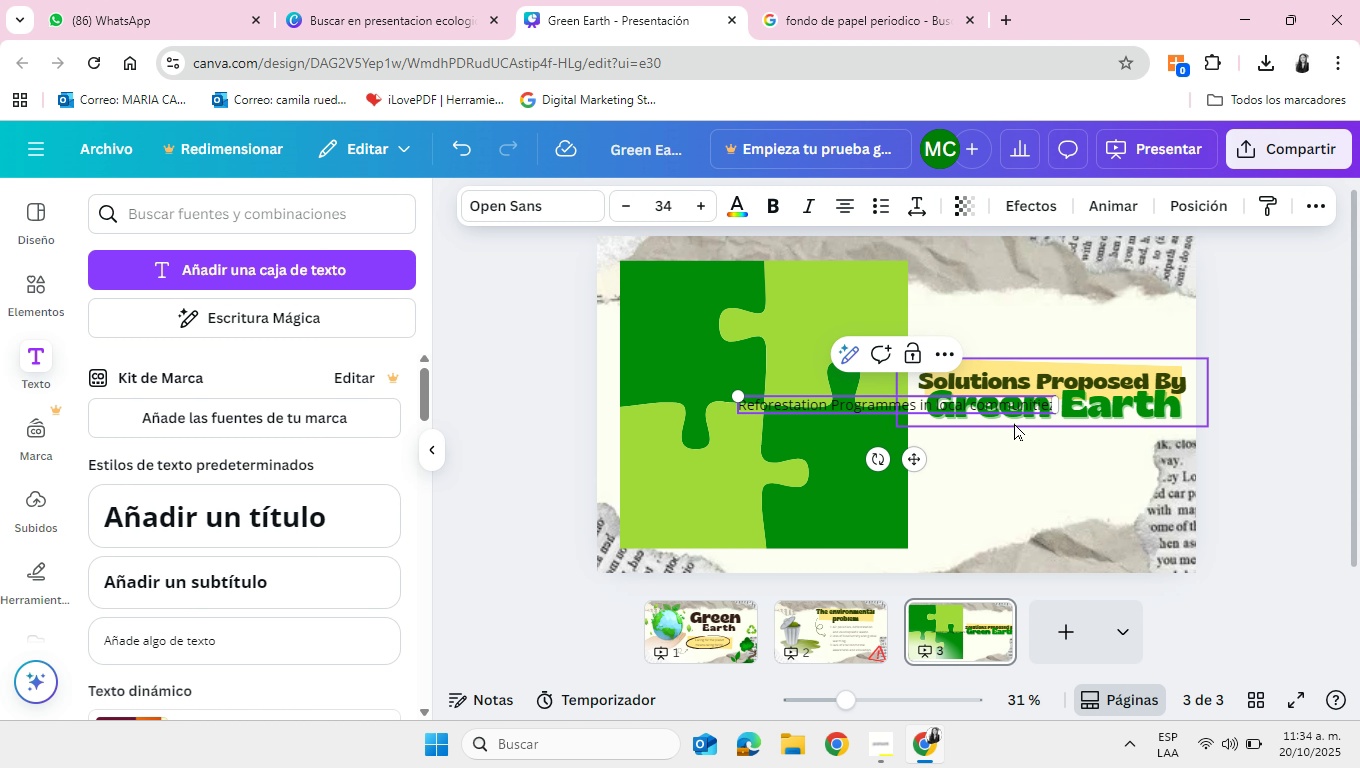 
left_click_drag(start_coordinate=[1057, 406], to_coordinate=[899, 439])
 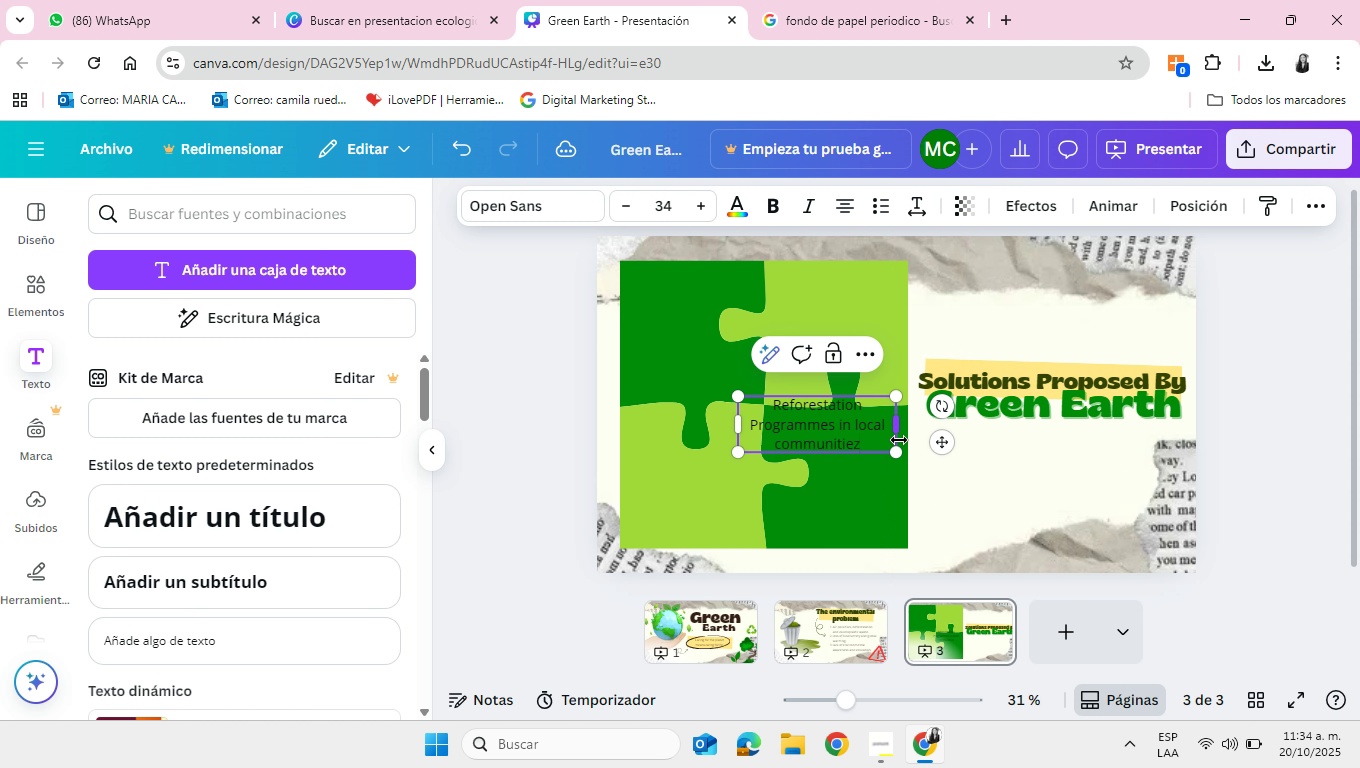 
key(Backspace)
 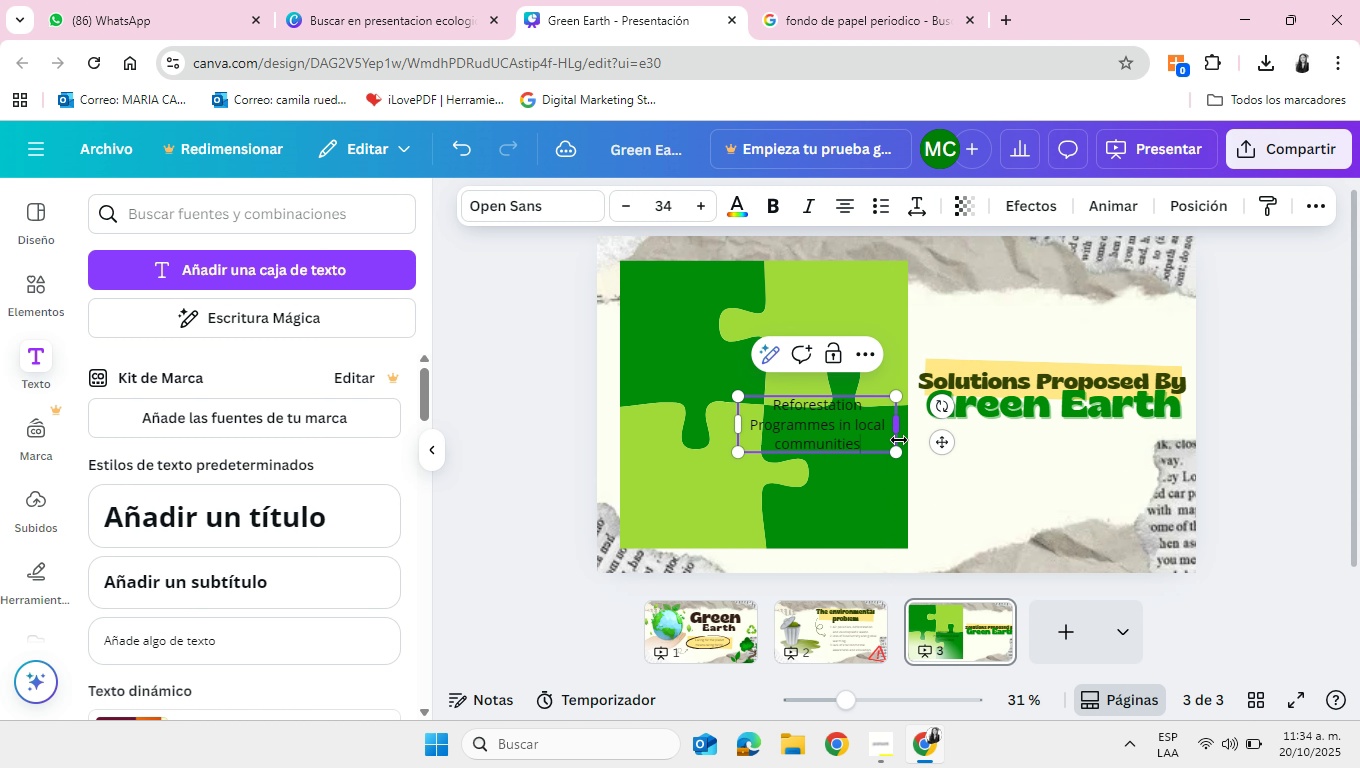 
key(S)
 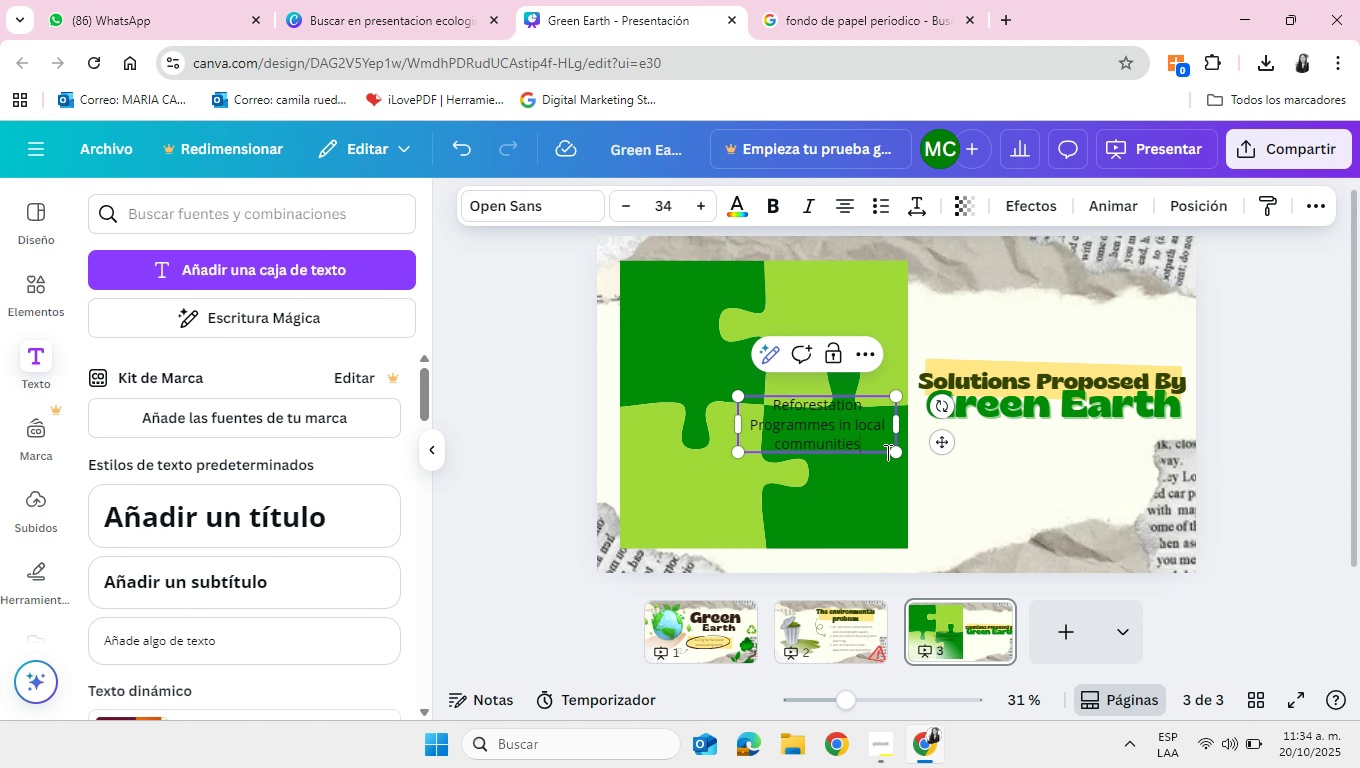 
left_click([1075, 473])
 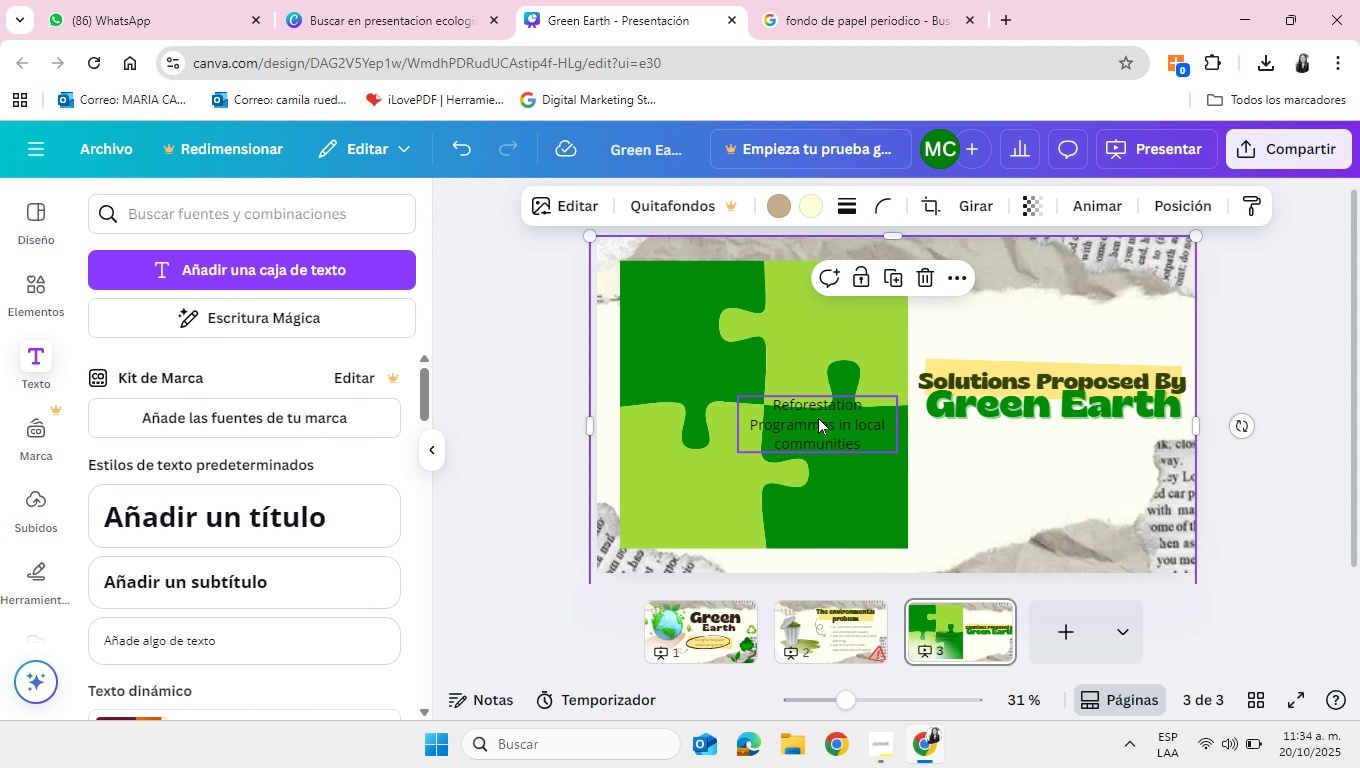 
left_click_drag(start_coordinate=[819, 417], to_coordinate=[691, 294])
 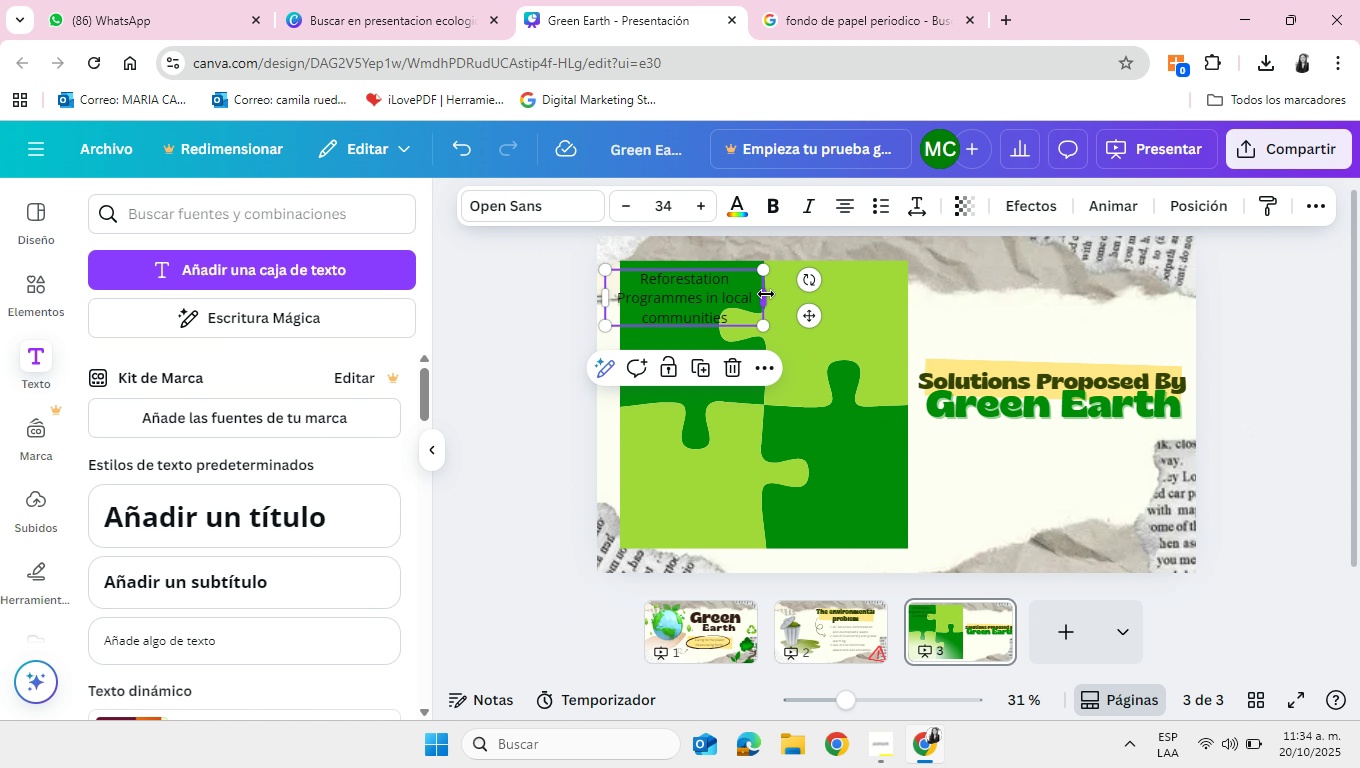 
left_click_drag(start_coordinate=[766, 294], to_coordinate=[722, 314])
 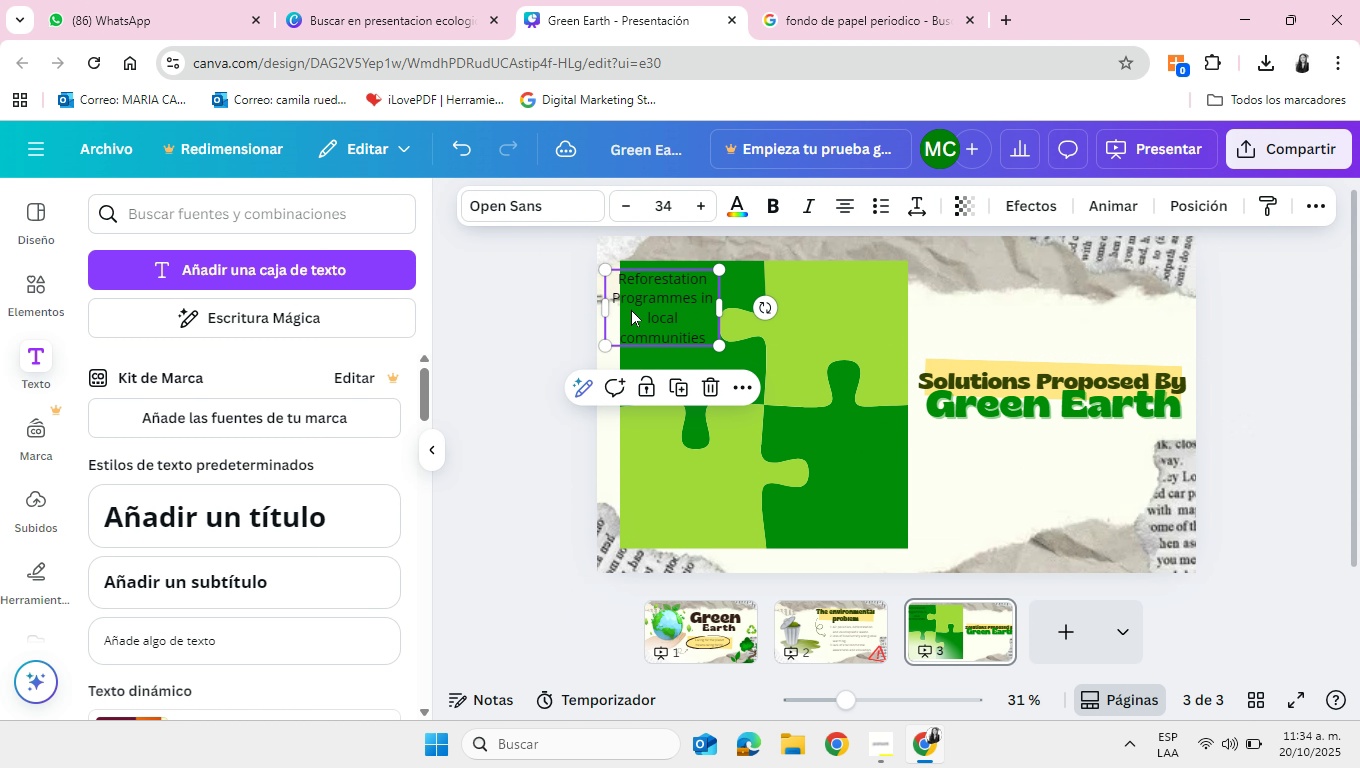 
left_click_drag(start_coordinate=[630, 309], to_coordinate=[655, 327])
 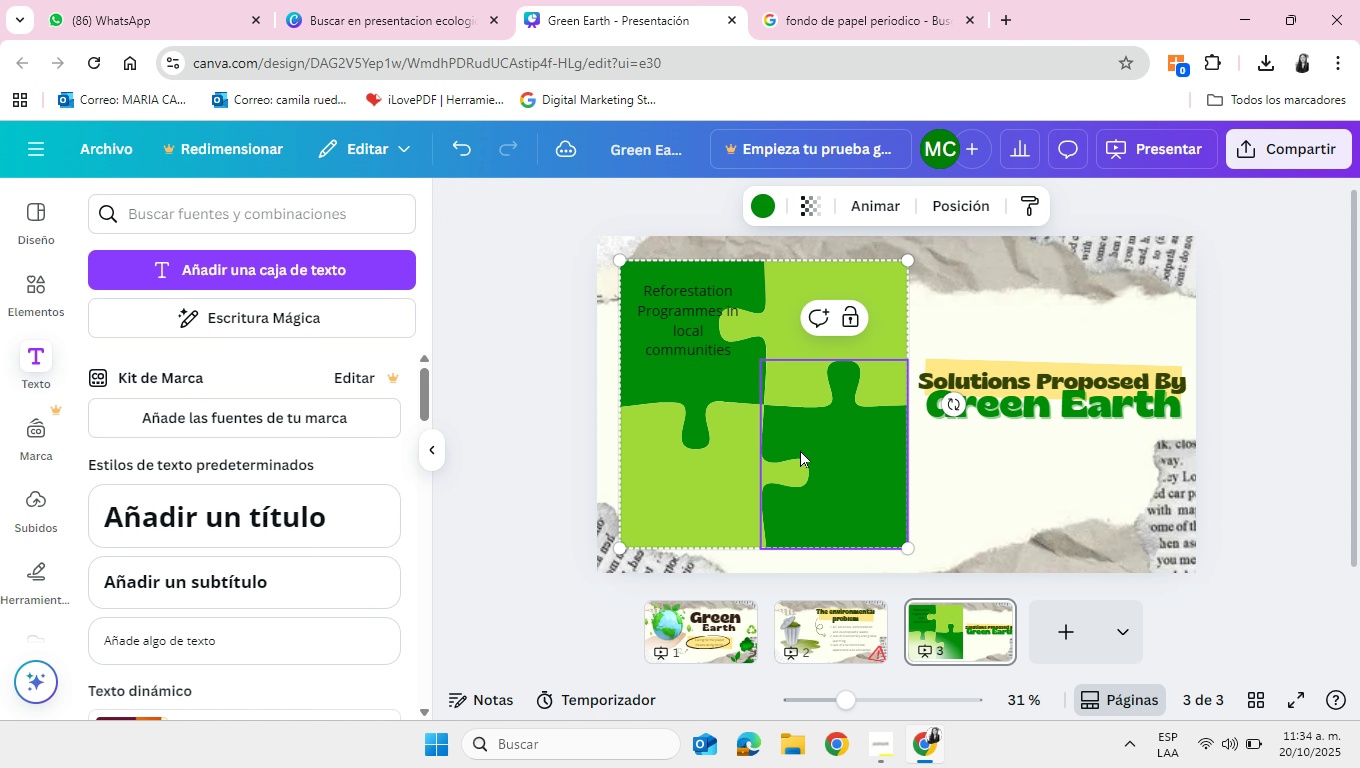 
left_click([800, 450])
 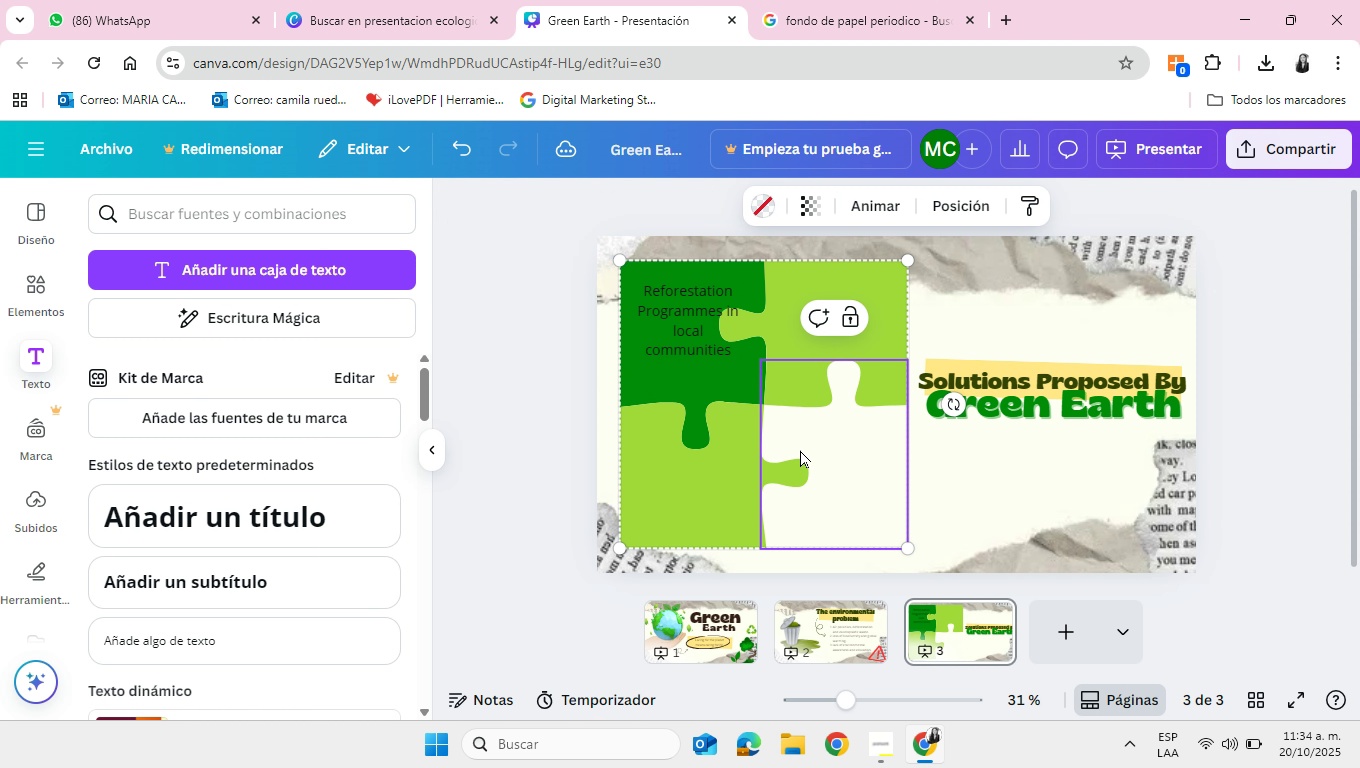 
key(Backspace)
 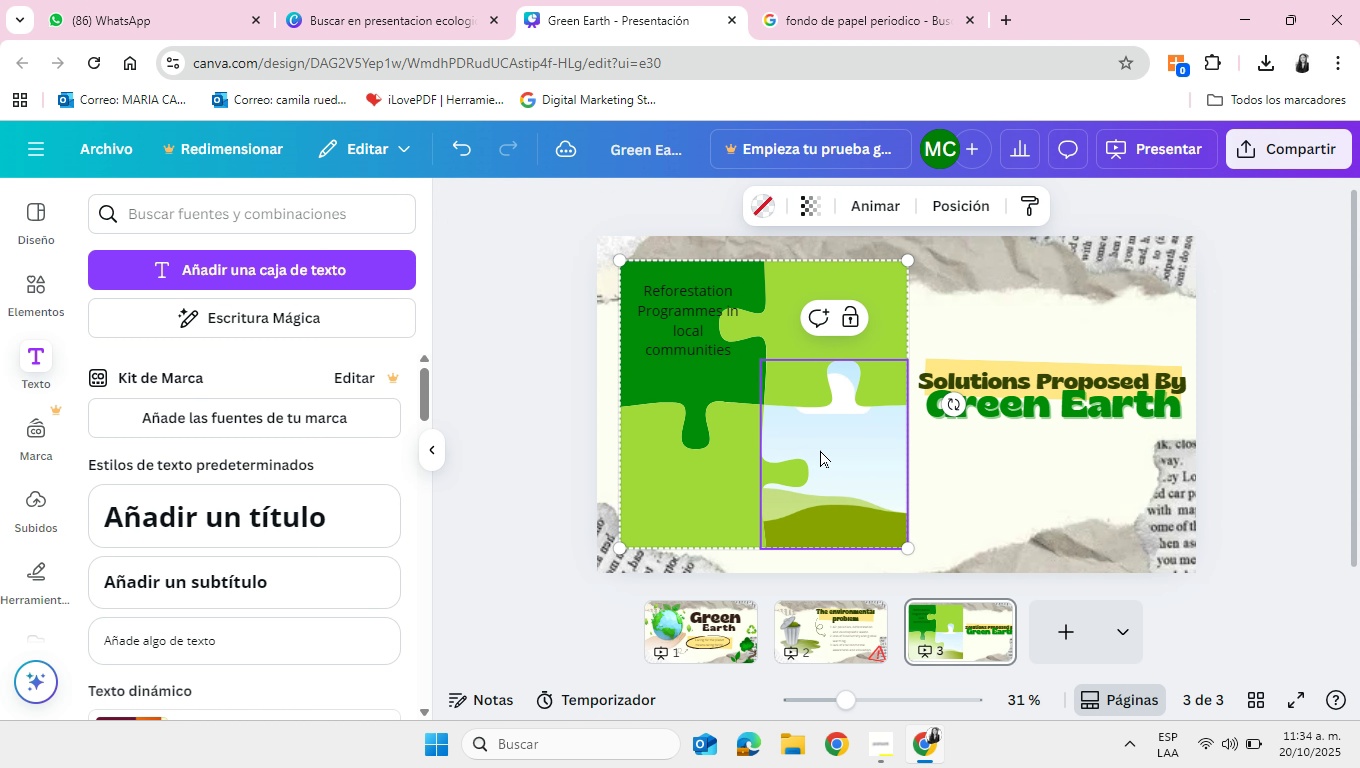 
left_click_drag(start_coordinate=[800, 450], to_coordinate=[365, 535])
 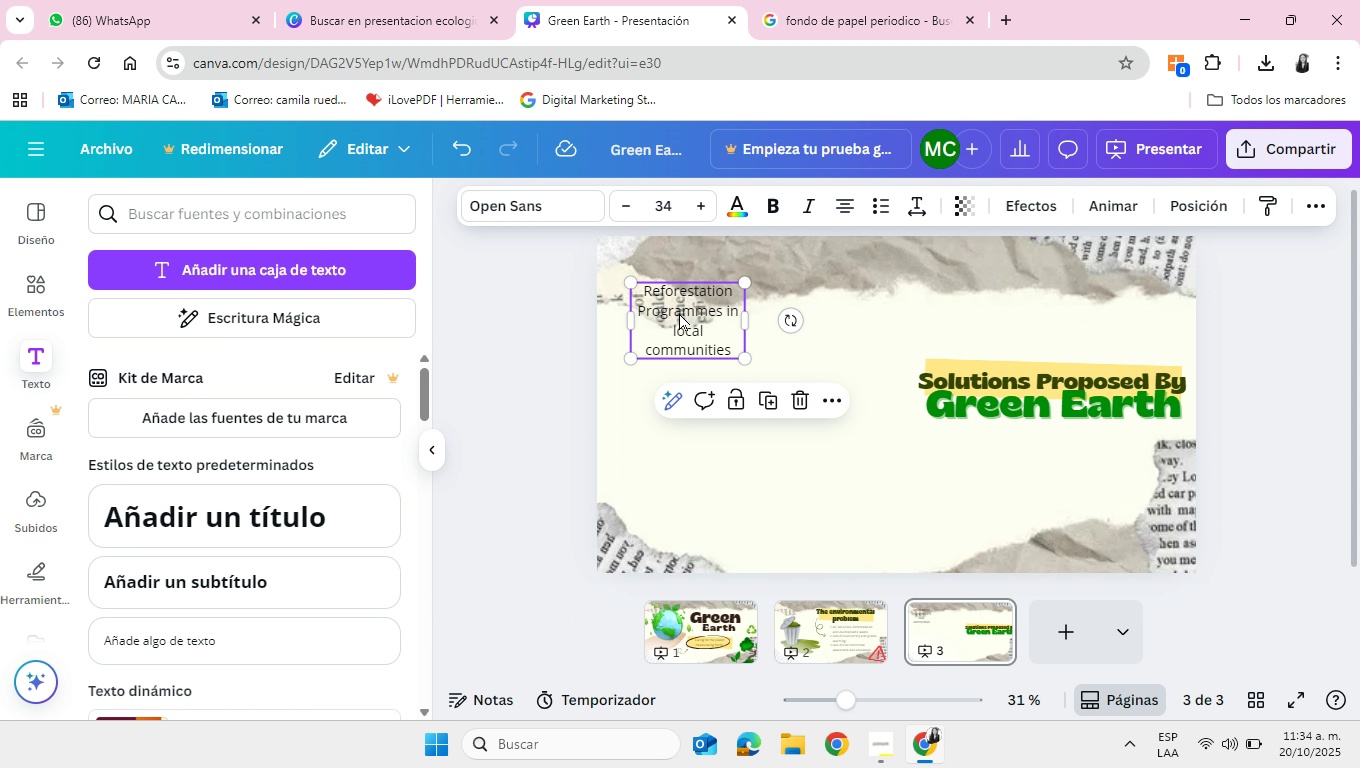 
left_click_drag(start_coordinate=[679, 313], to_coordinate=[741, 494])
 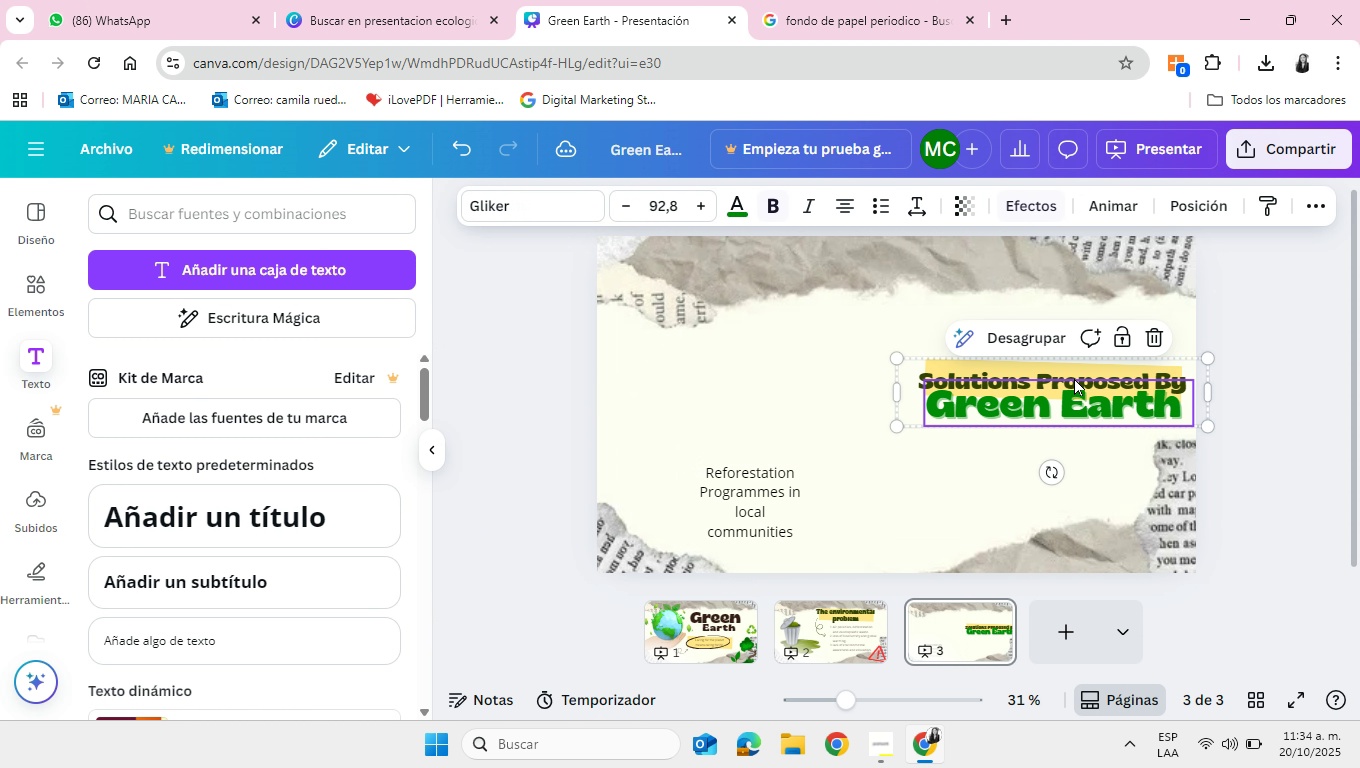 
left_click_drag(start_coordinate=[1090, 382], to_coordinate=[912, 298])
 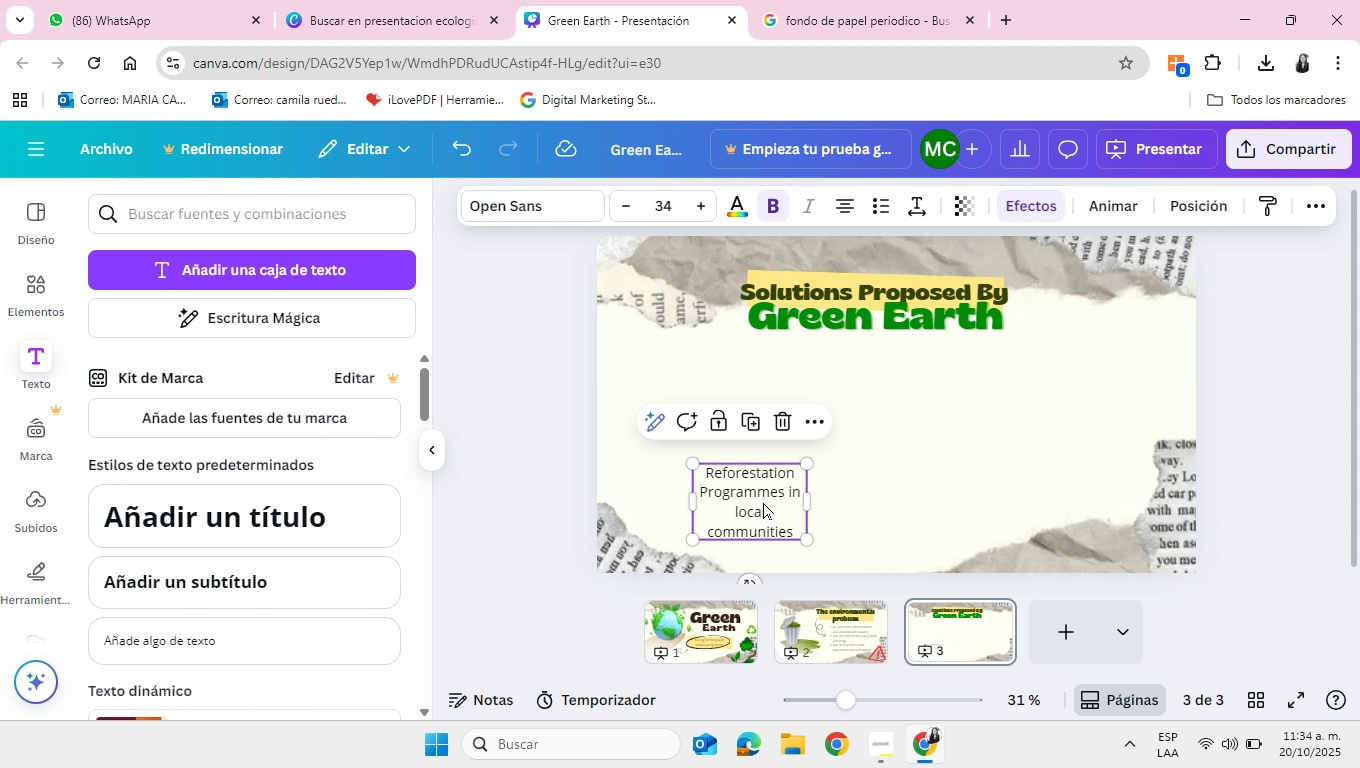 
left_click([763, 502])
 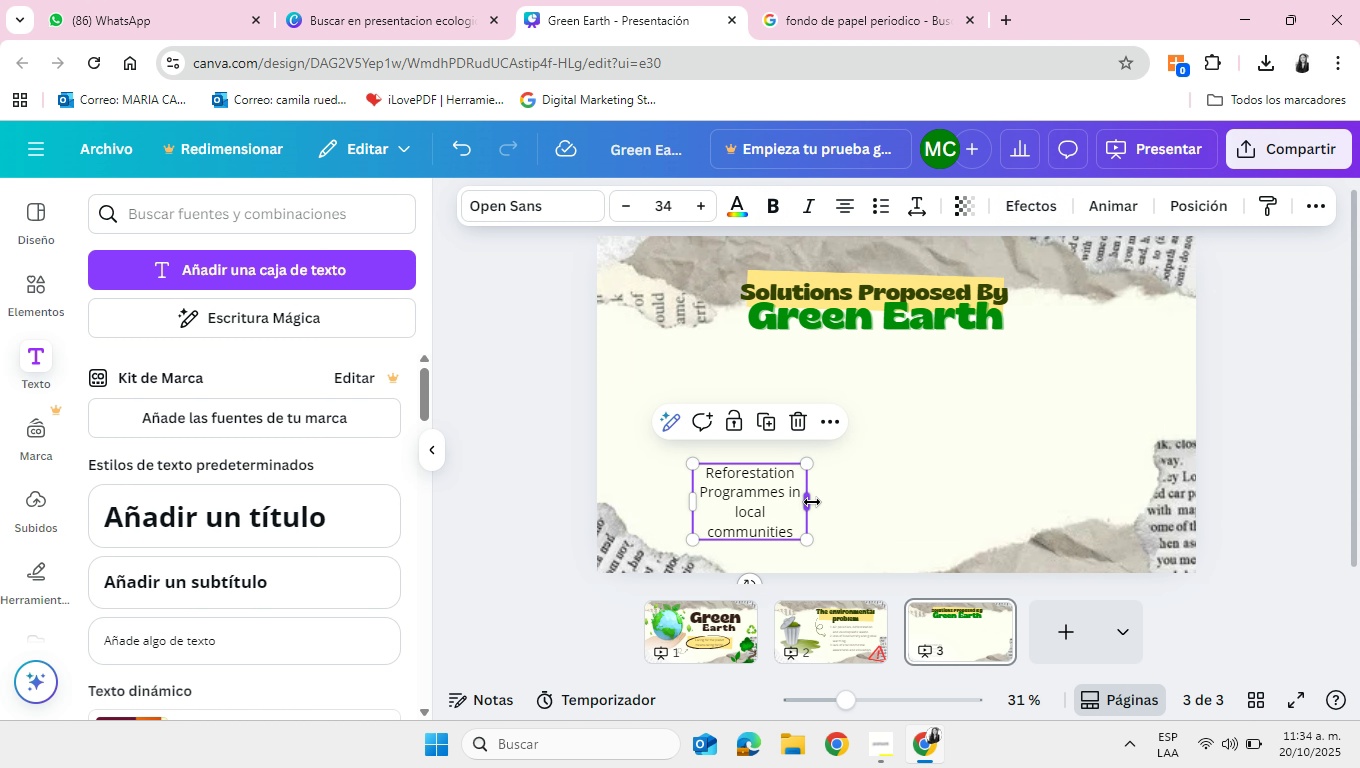 
left_click_drag(start_coordinate=[810, 503], to_coordinate=[840, 495])
 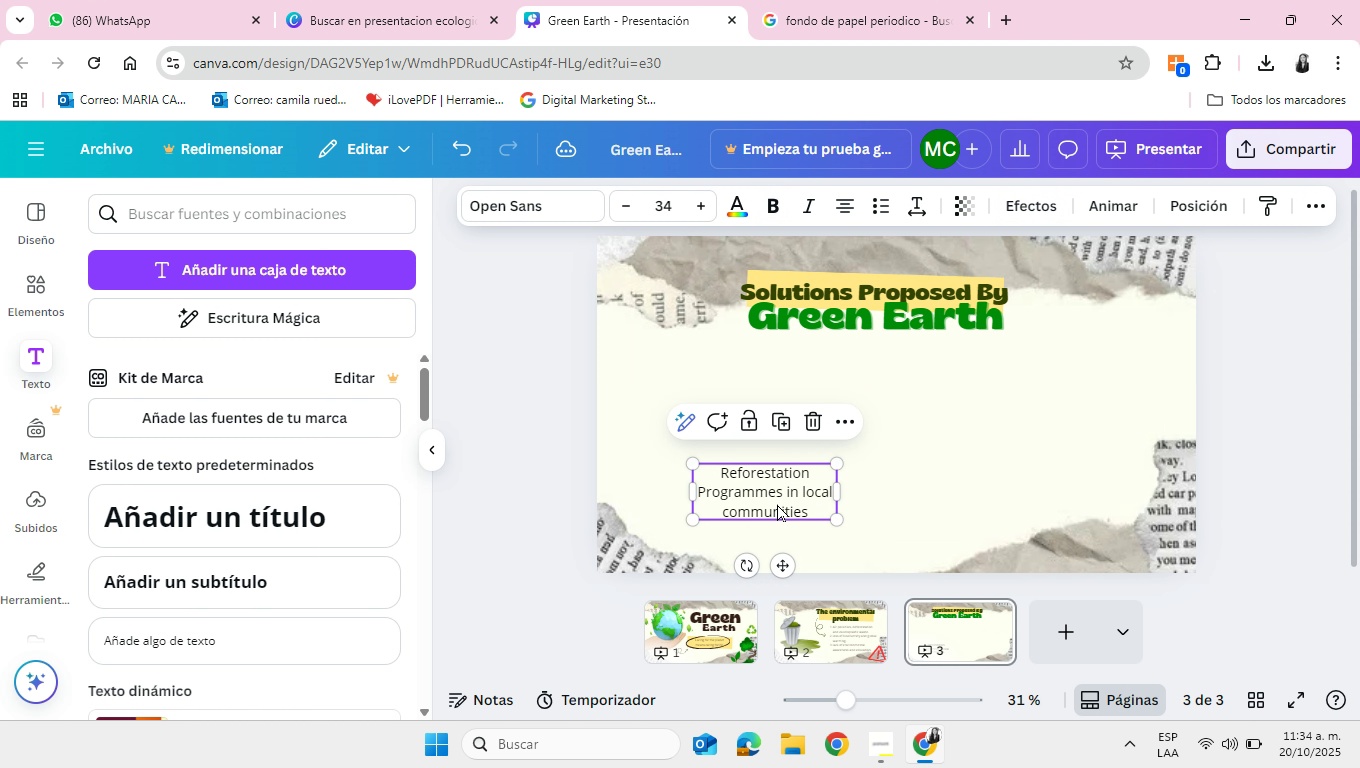 
left_click_drag(start_coordinate=[777, 504], to_coordinate=[776, 406])
 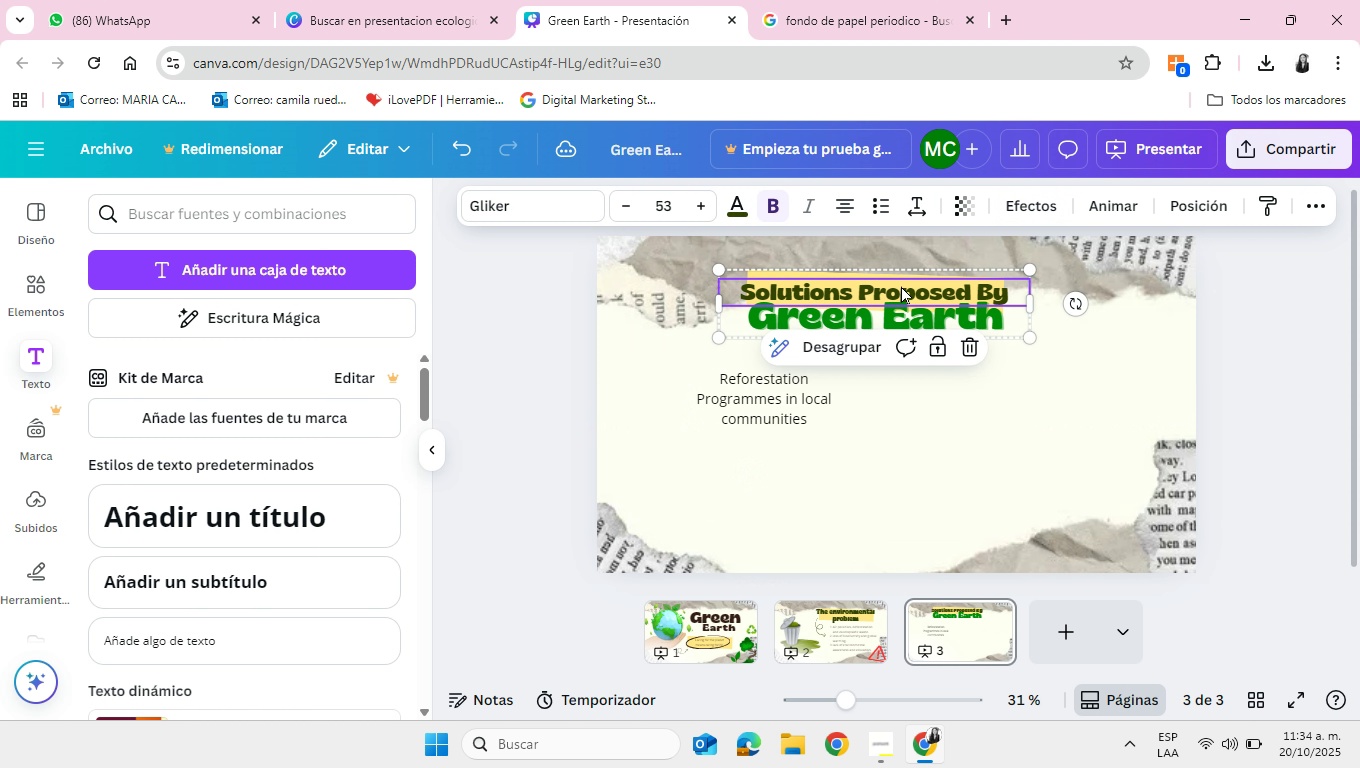 
left_click_drag(start_coordinate=[901, 286], to_coordinate=[893, 289])
 